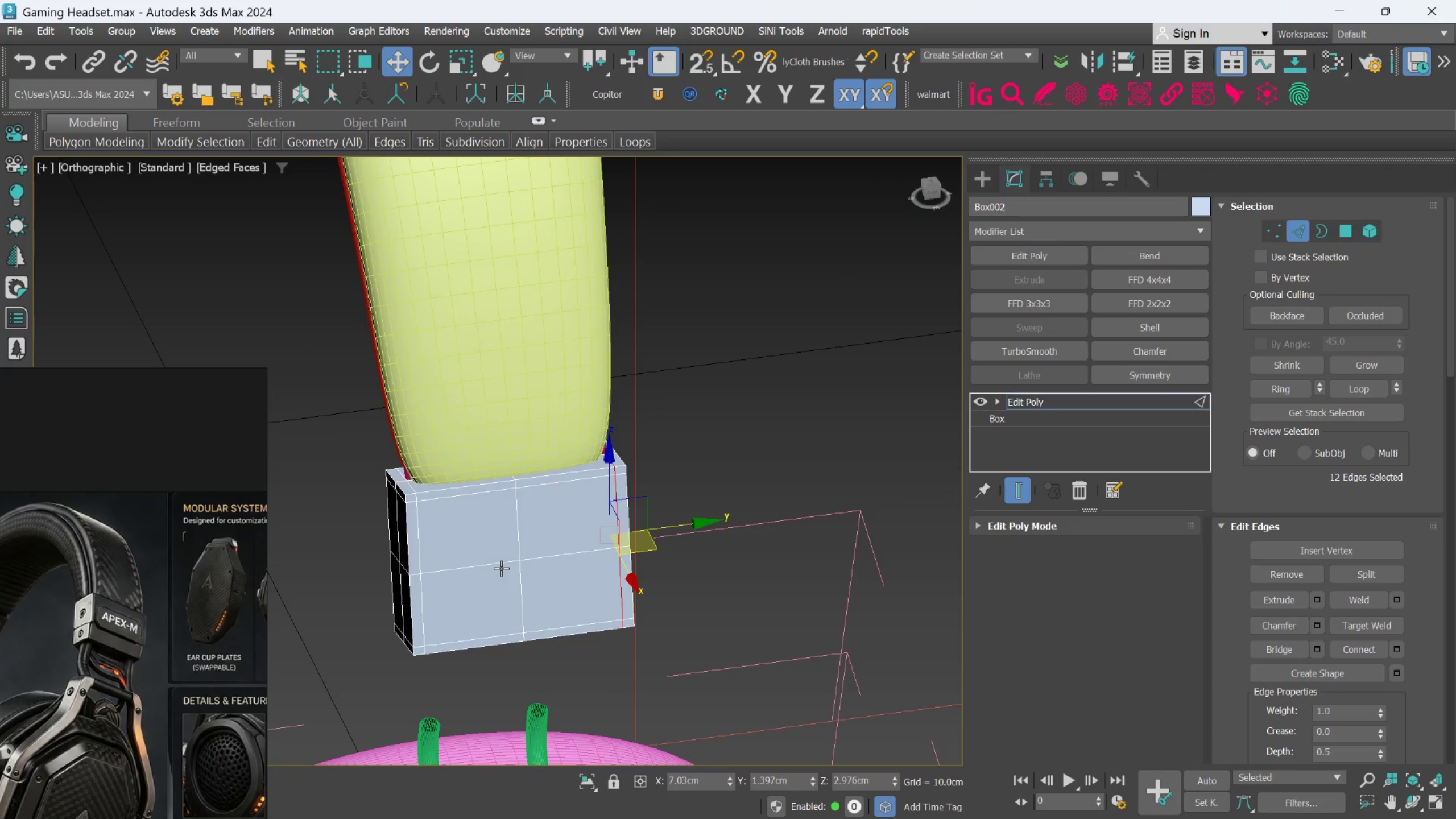 
hold_key(key=AltLeft, duration=1.53)
 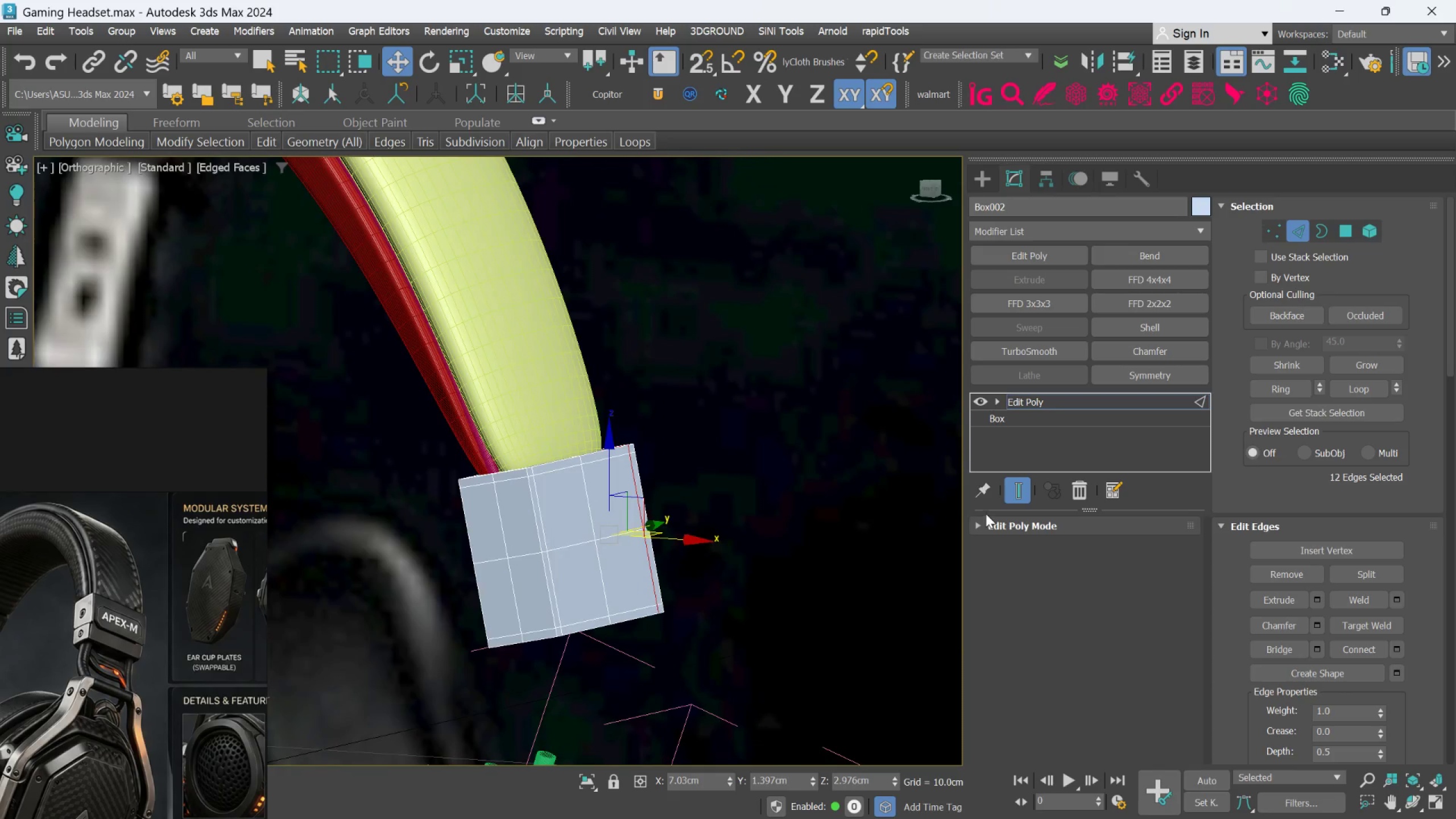 
key(Alt+AltLeft)
 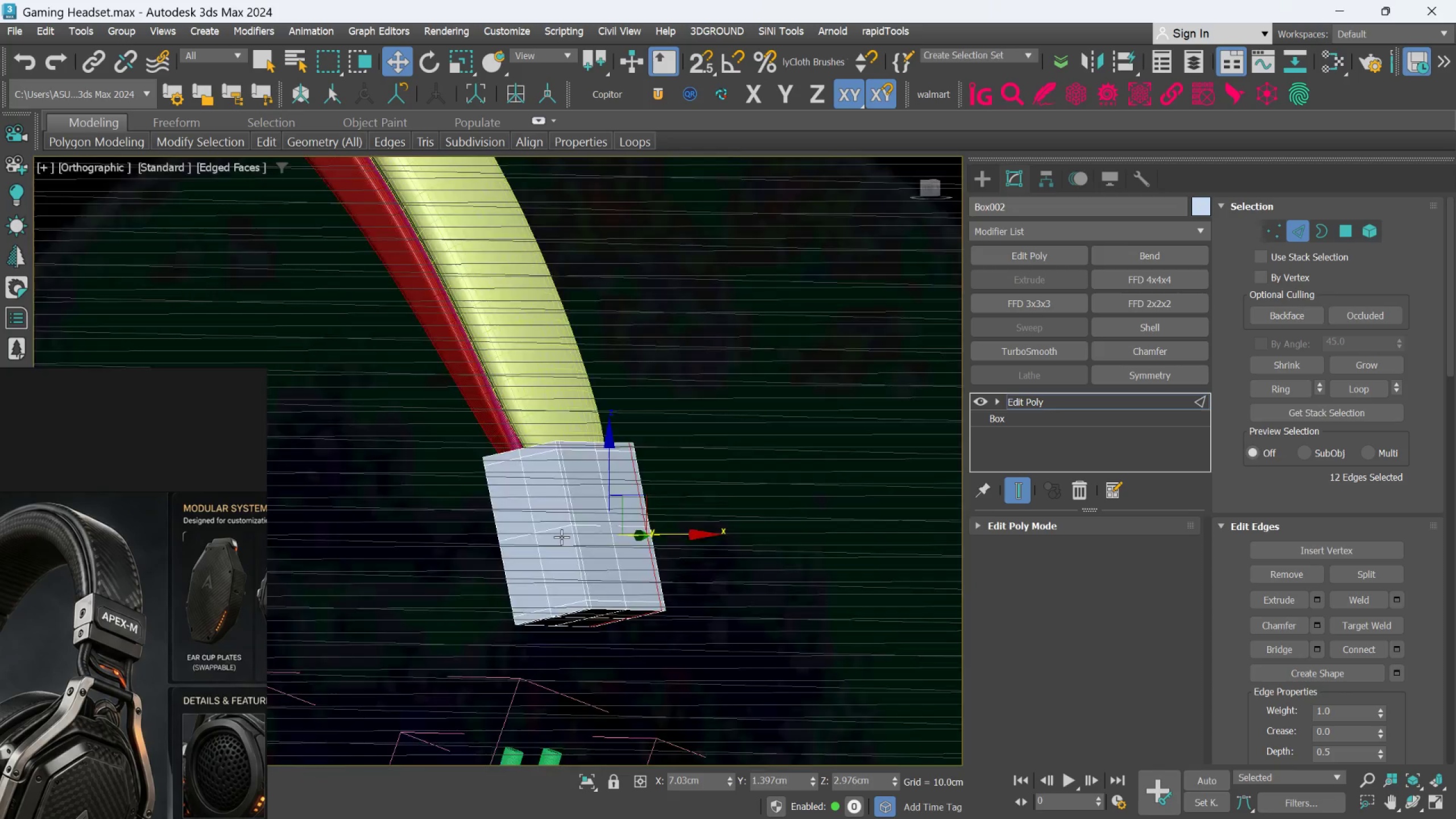 
key(Alt+AltLeft)
 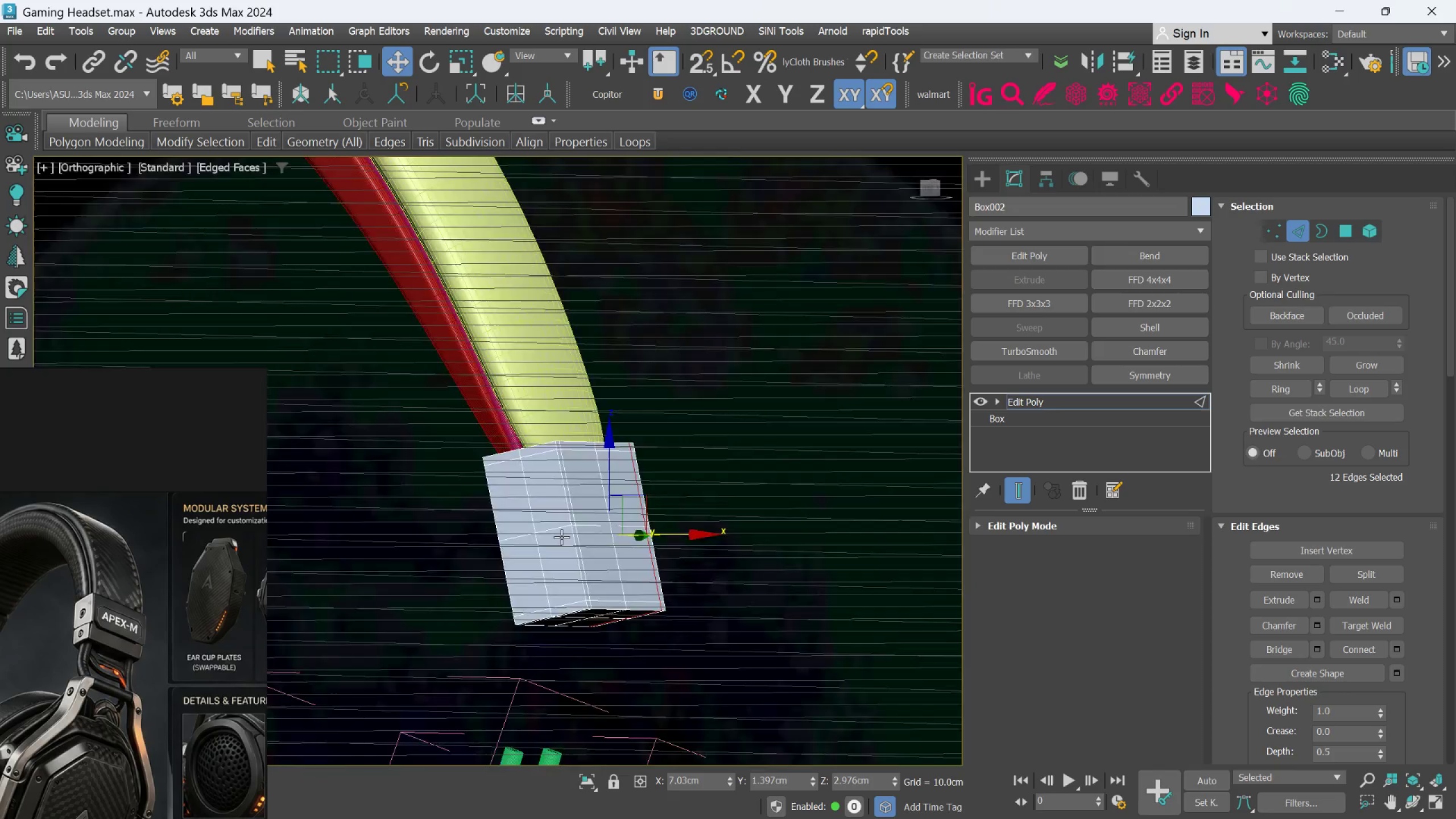 
key(Alt+AltLeft)
 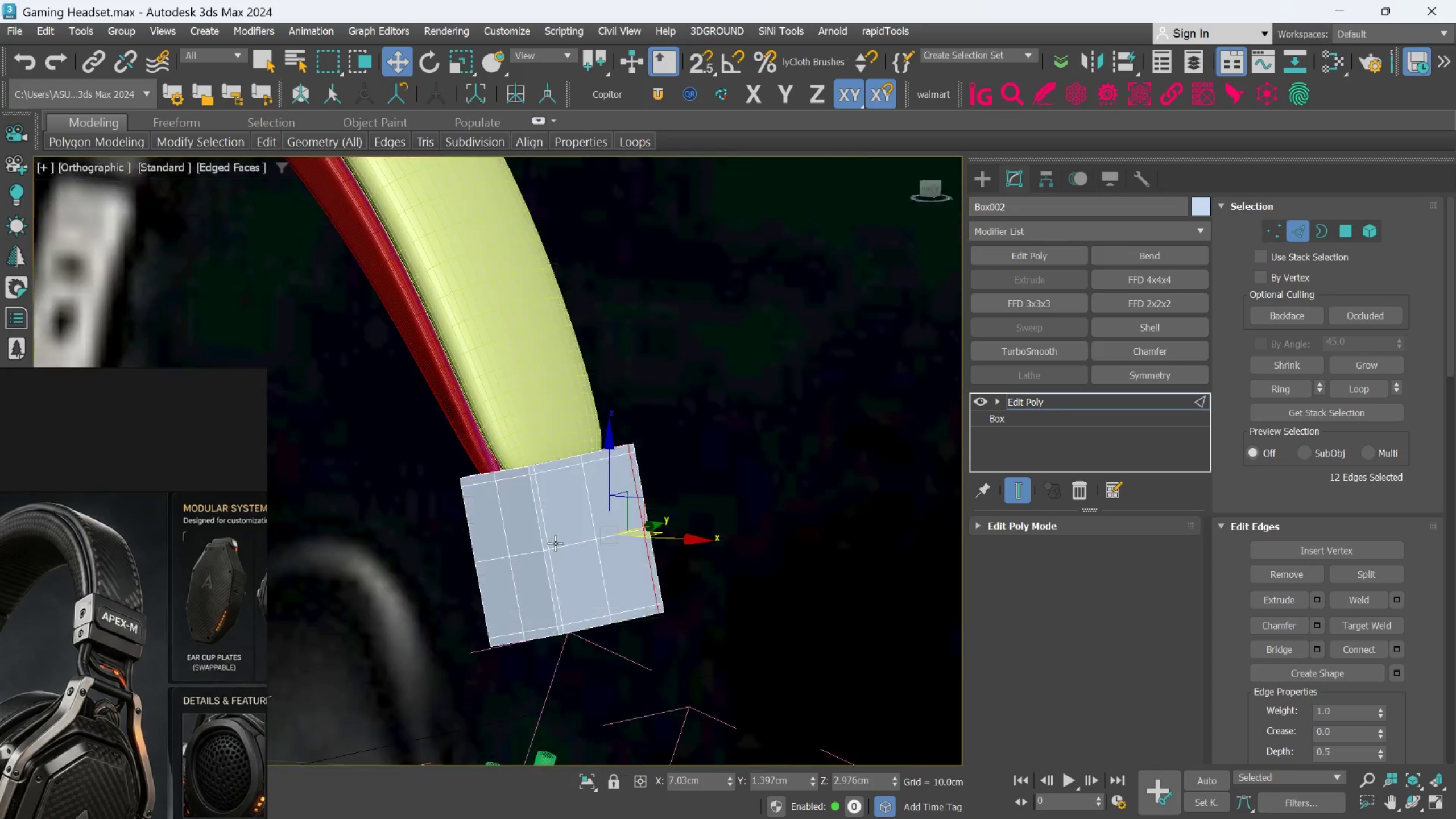 
key(Alt+AltLeft)
 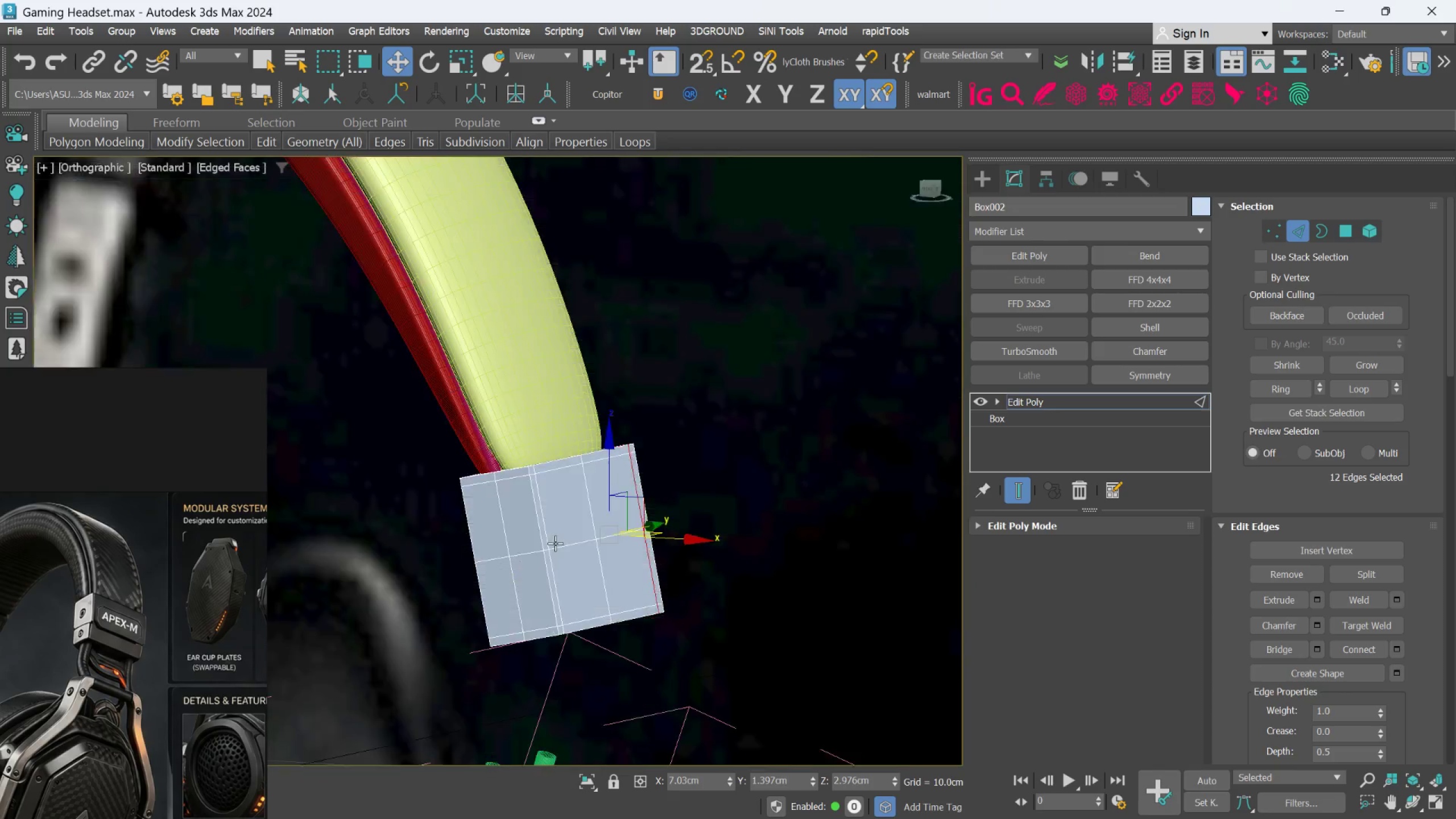 
key(Alt+AltLeft)
 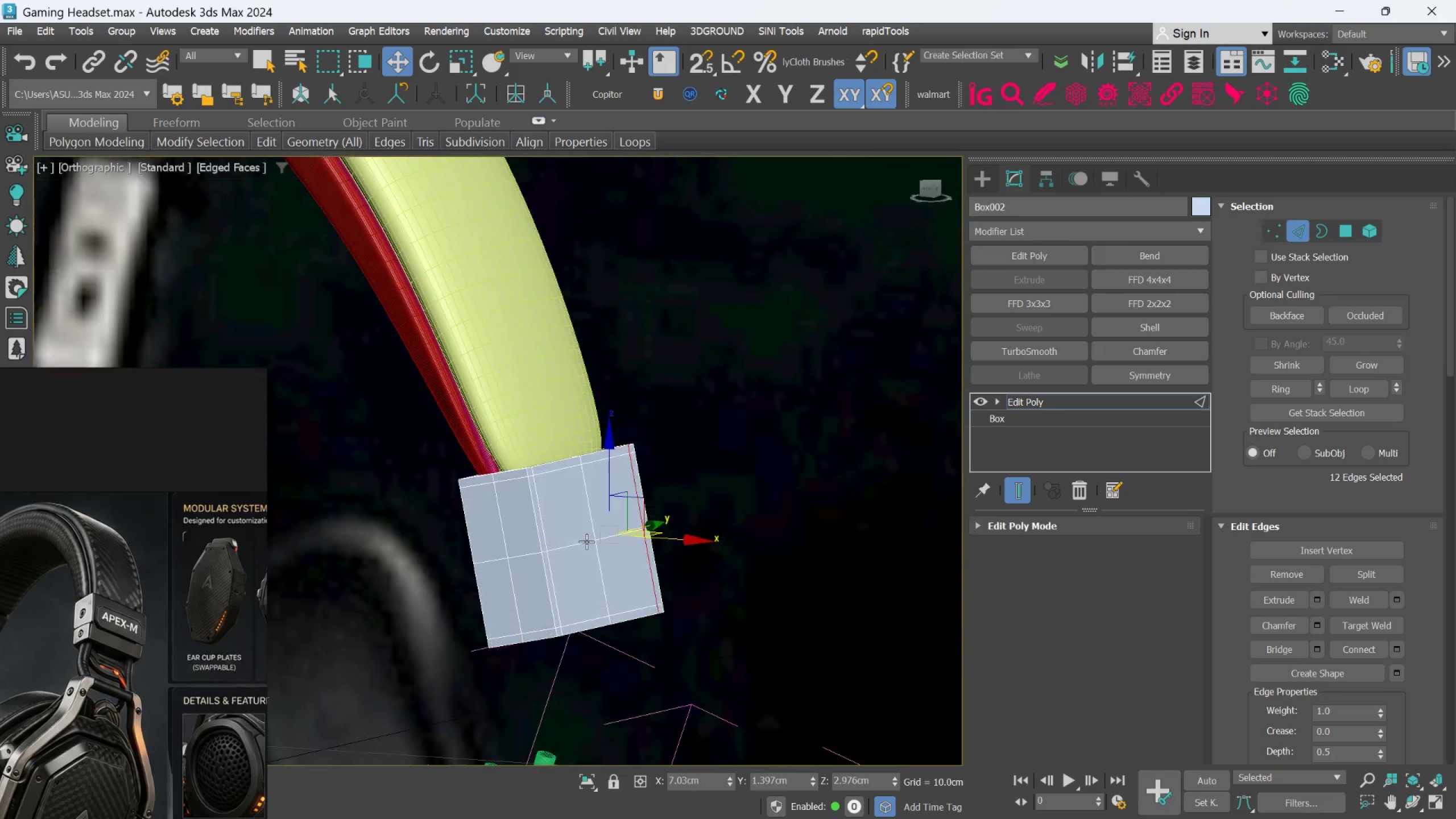 
hold_key(key=AltLeft, duration=4.73)
left_click([1057, 396])
 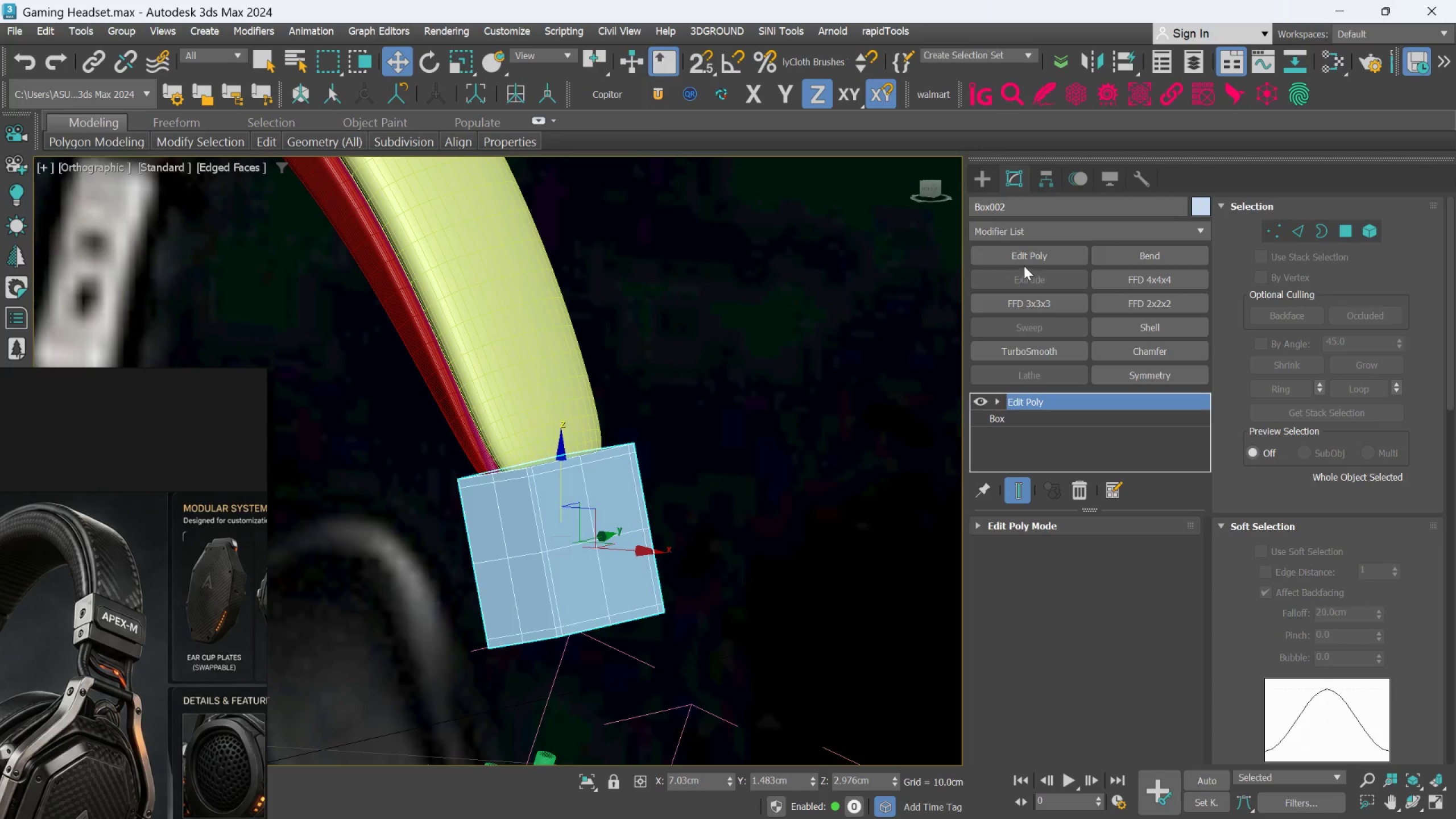 
left_click([1024, 260])
 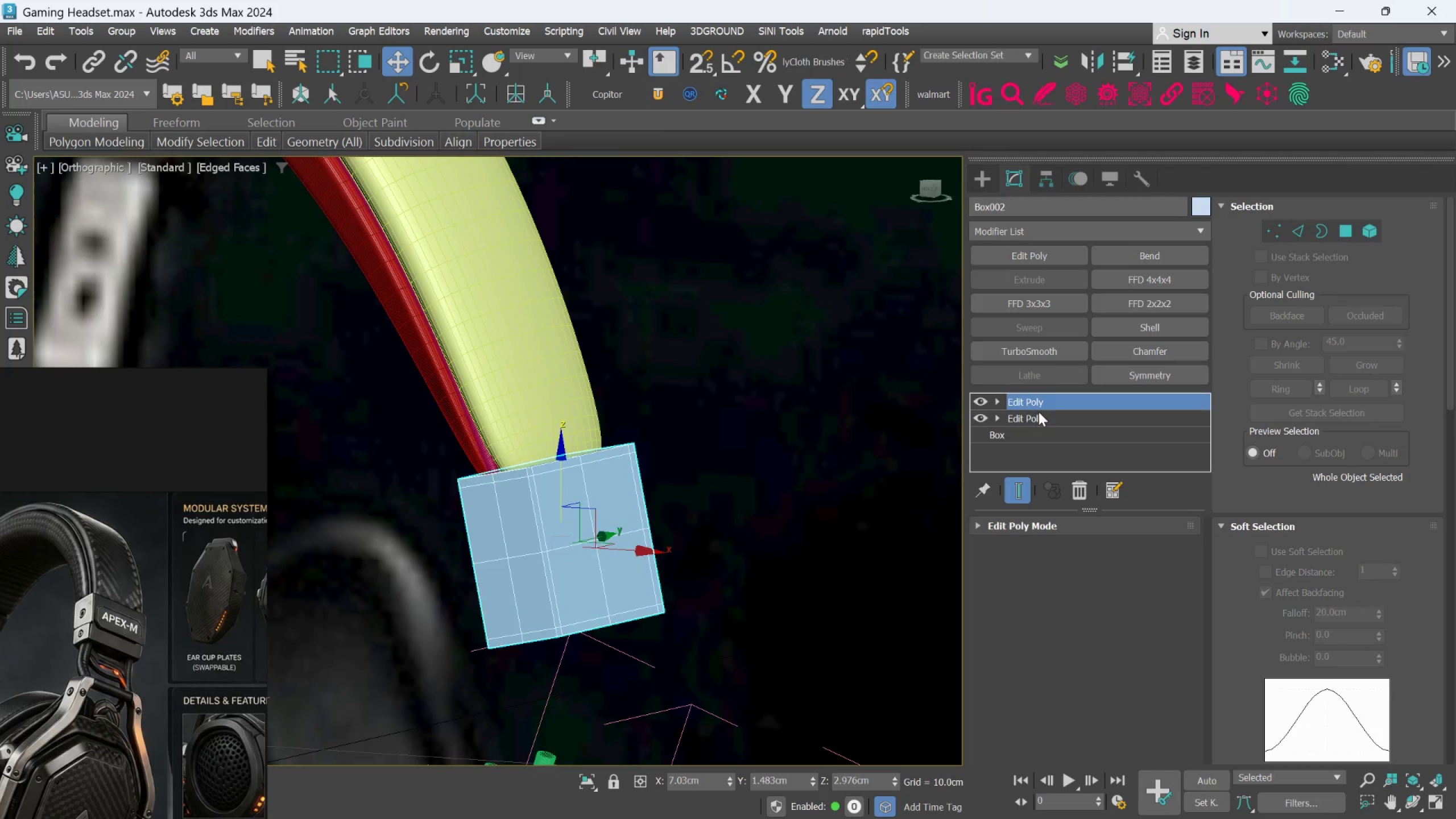 
left_click([1045, 354])
 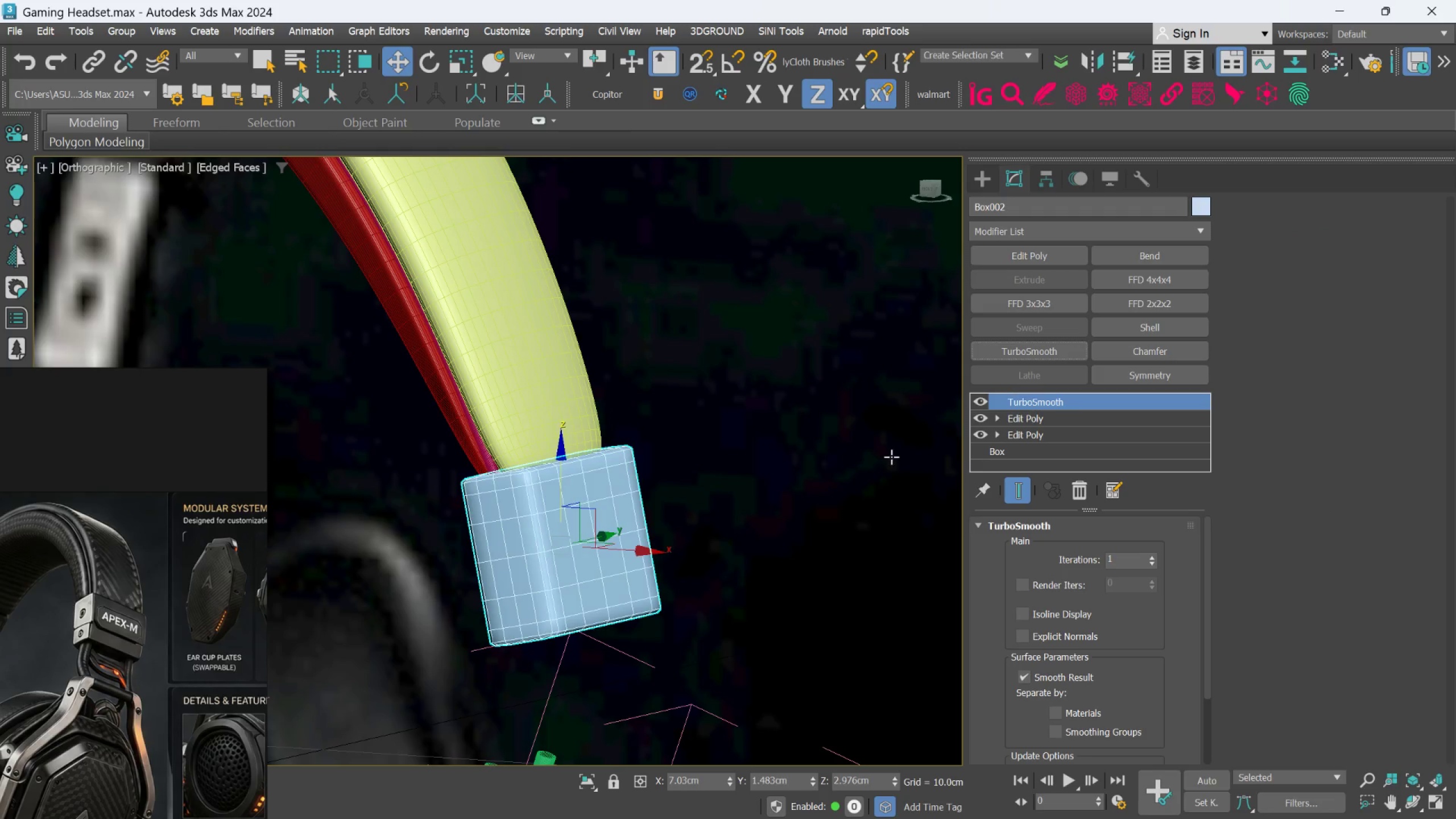 
hold_key(key=AltLeft, duration=1.02)
 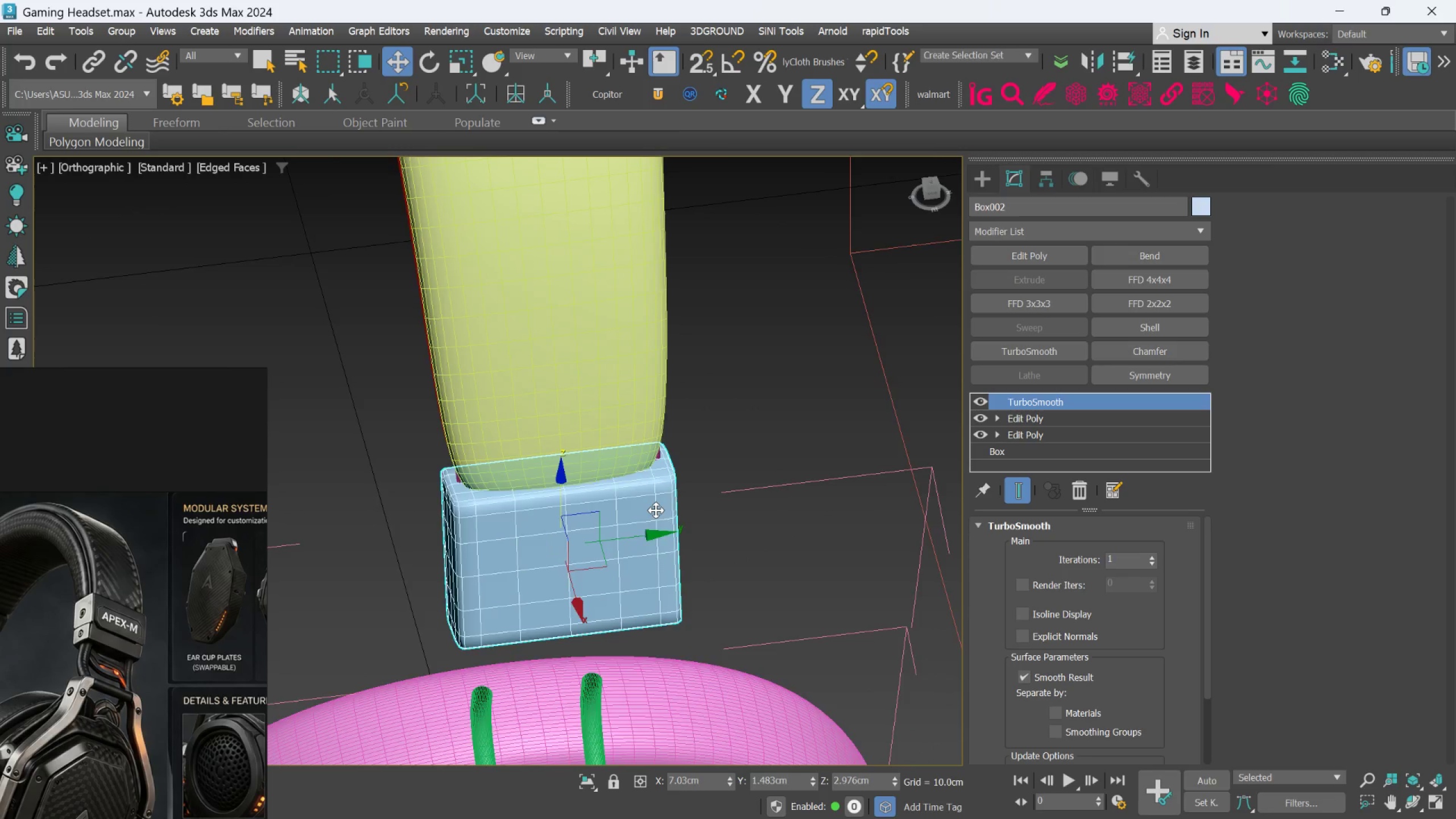 
scroll: coordinate [656, 510], scroll_direction: up, amount: 1.0
 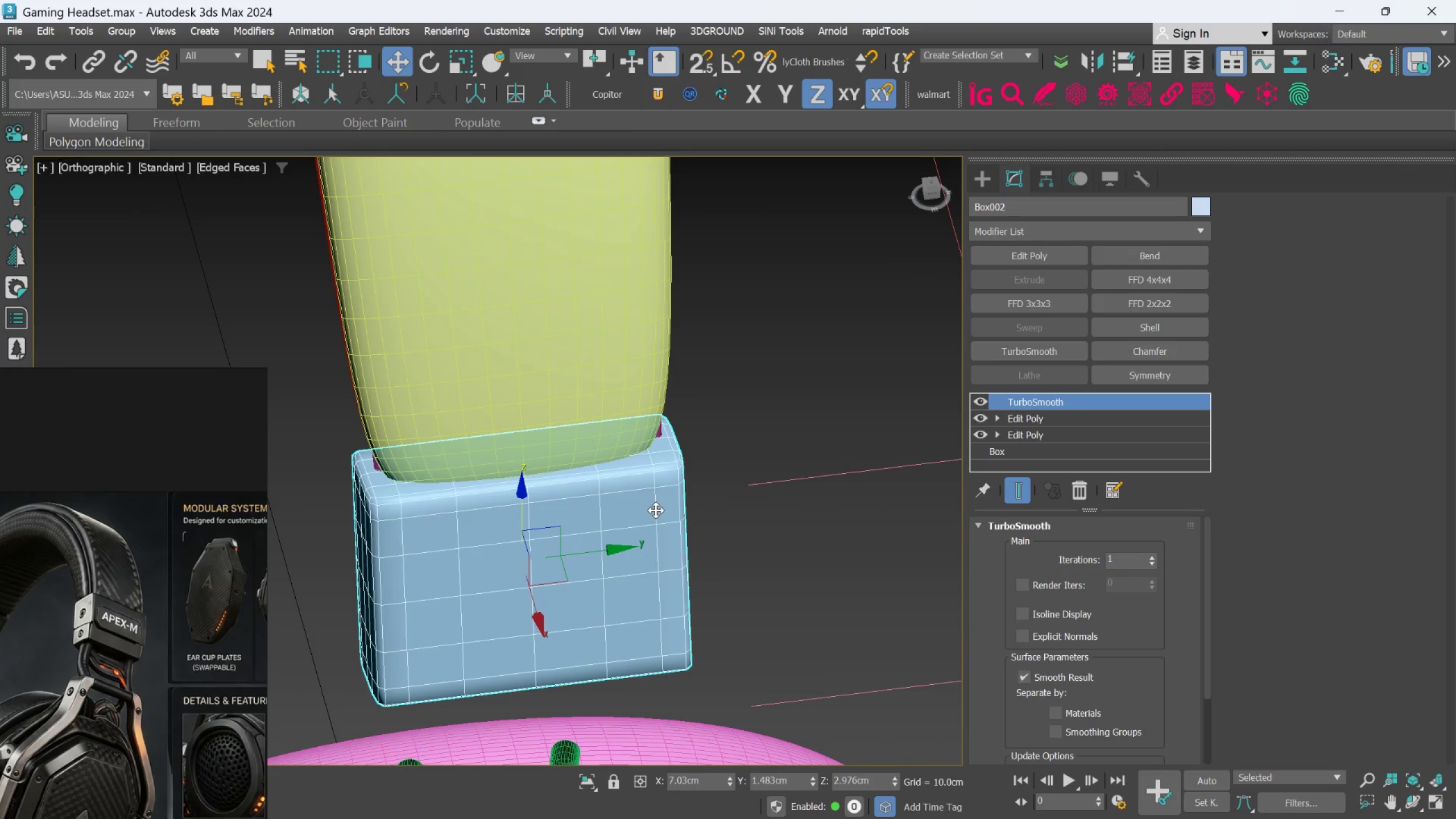 
hold_key(key=AltLeft, duration=0.92)
 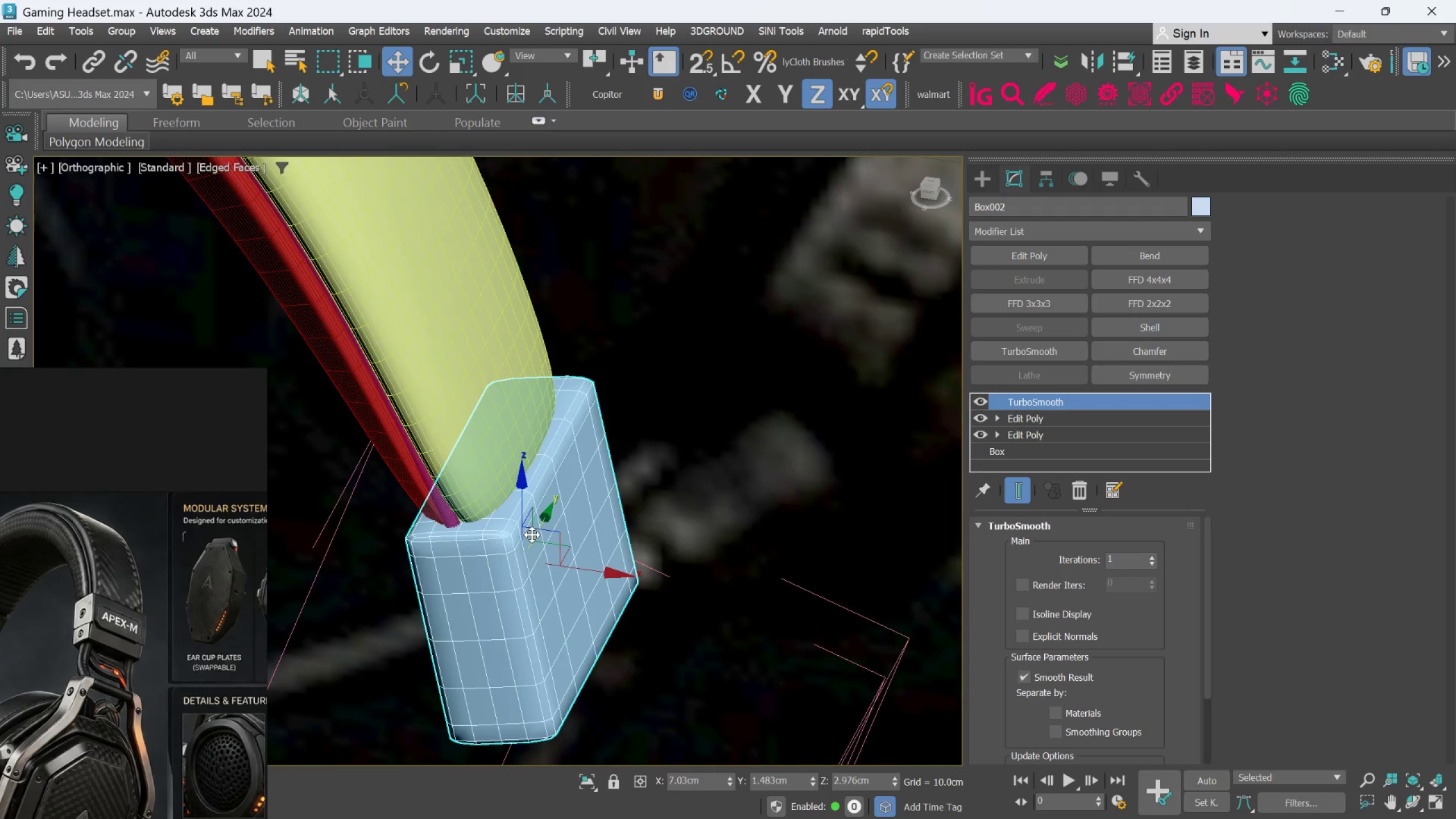 
scroll: coordinate [532, 535], scroll_direction: up, amount: 2.0
 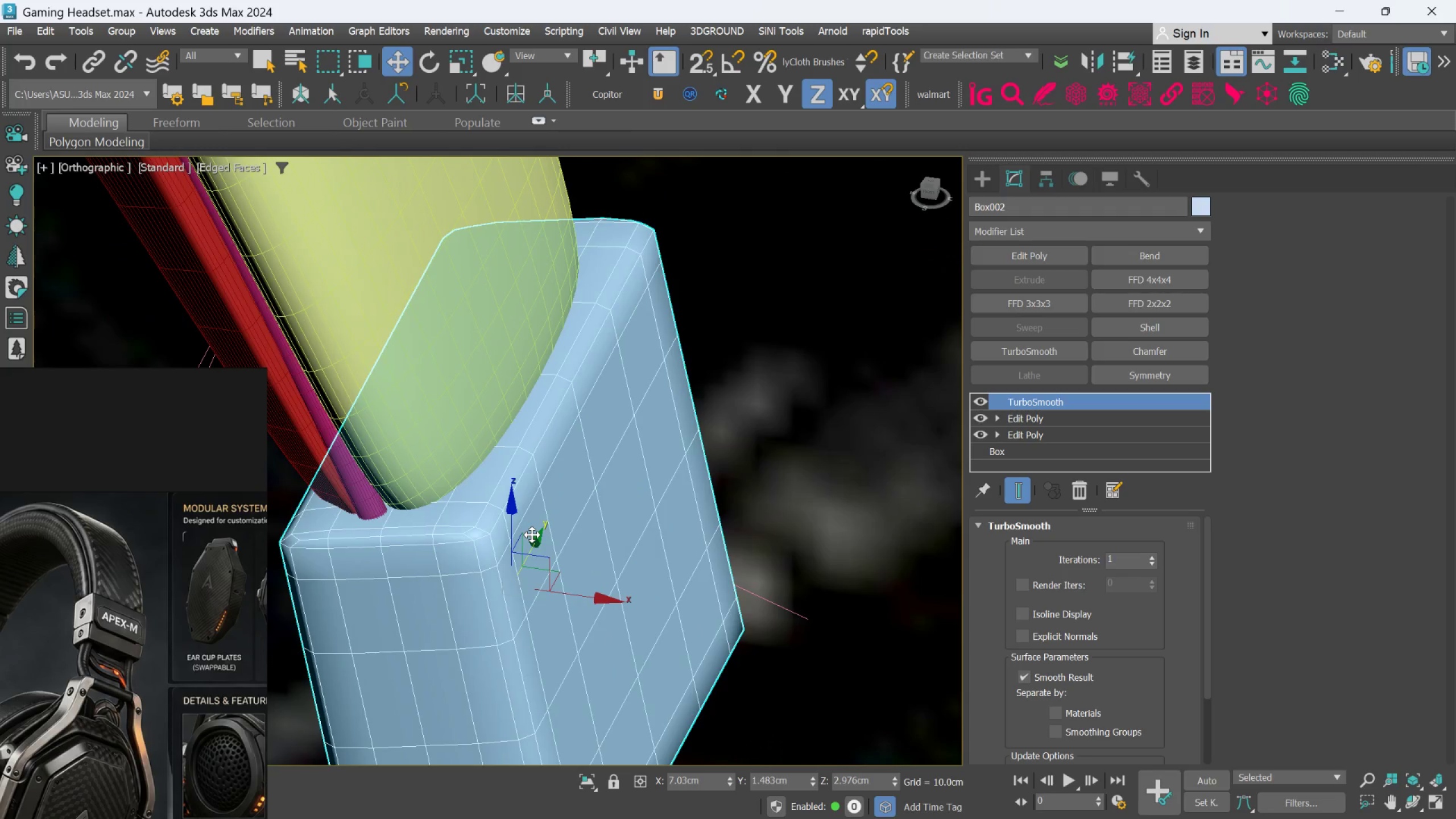 
hold_key(key=AltLeft, duration=1.5)
 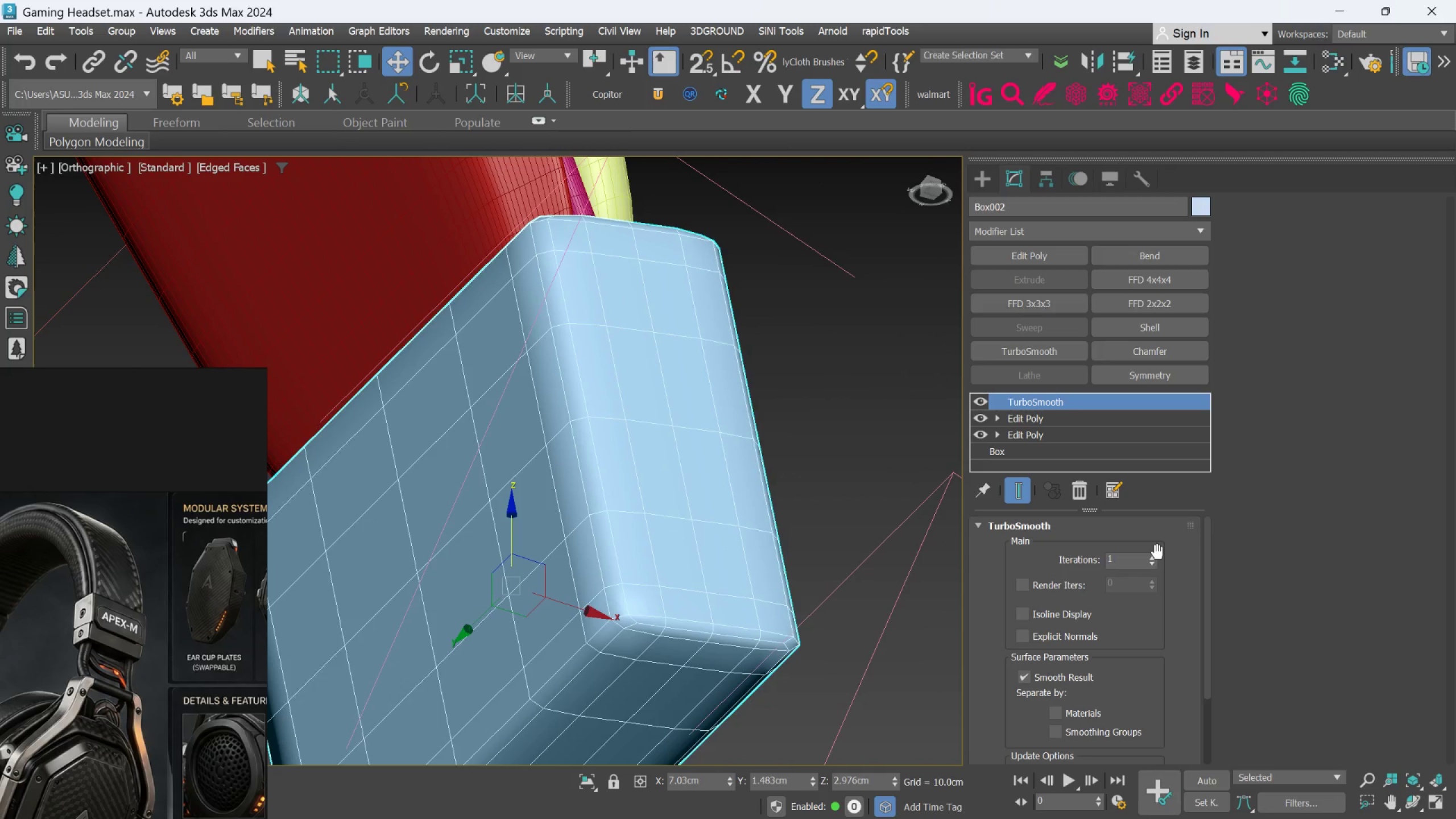 
left_click([1155, 557])
 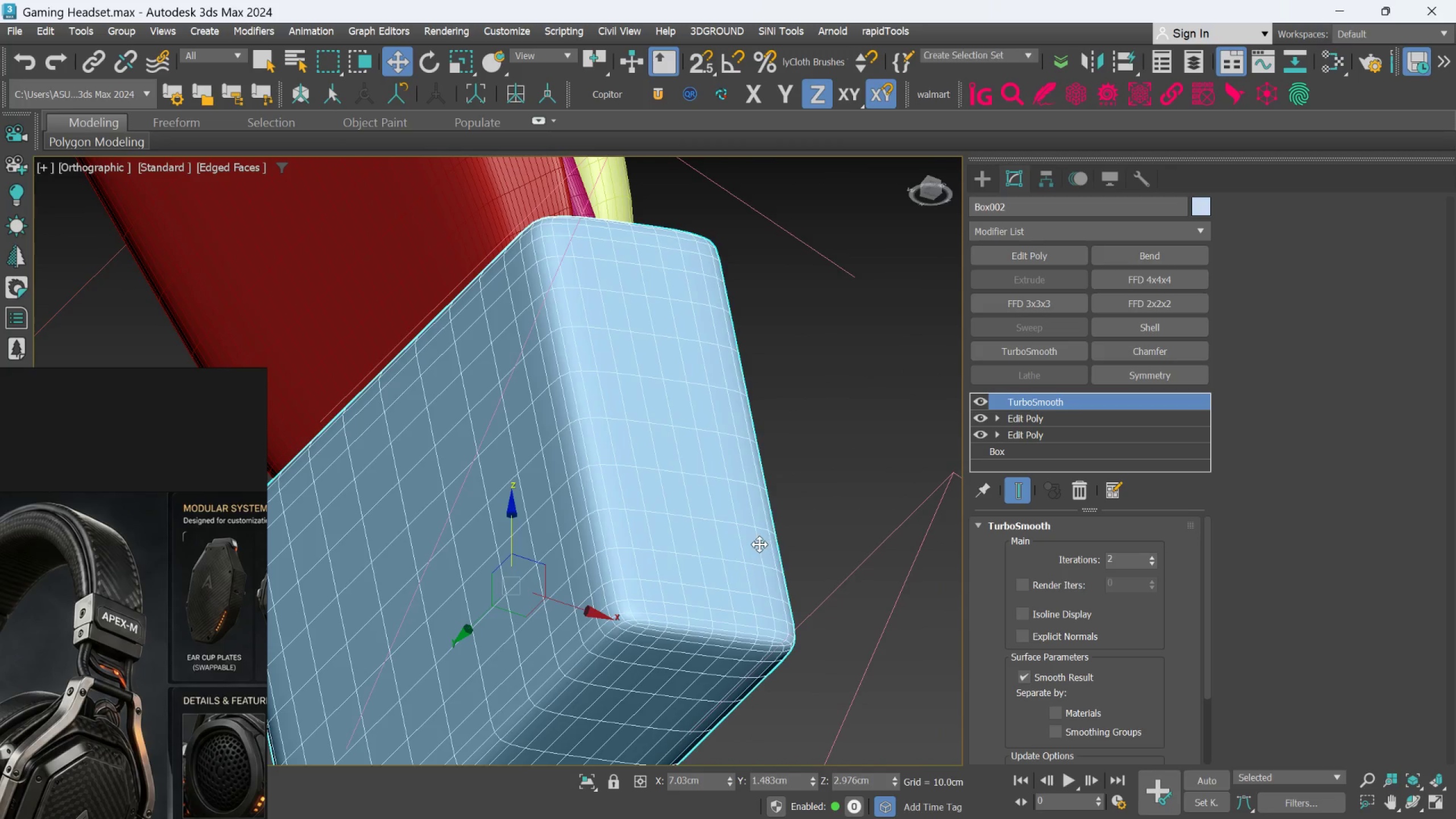 
scroll: coordinate [758, 544], scroll_direction: down, amount: 2.0
 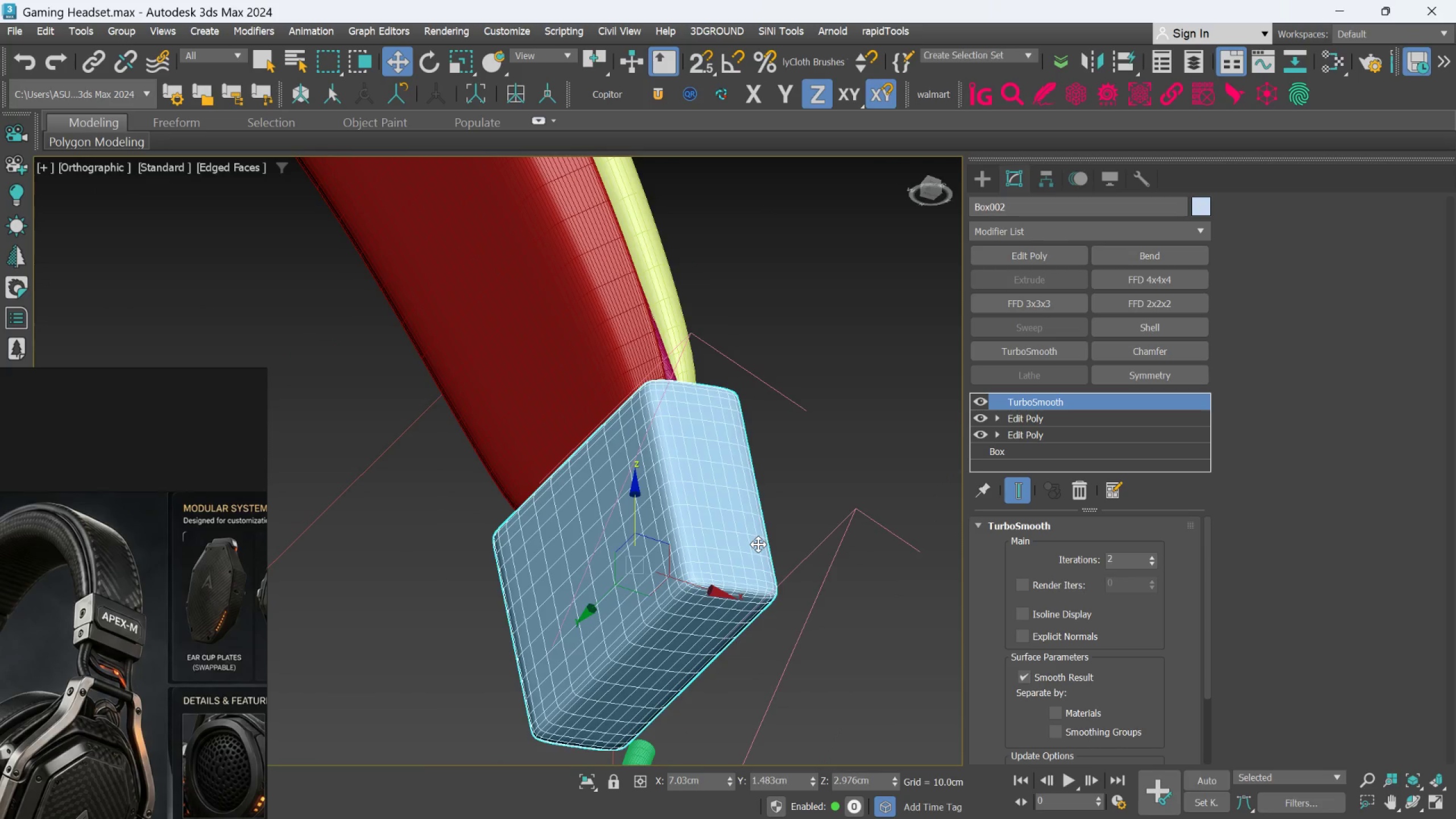 
hold_key(key=AltLeft, duration=1.27)
 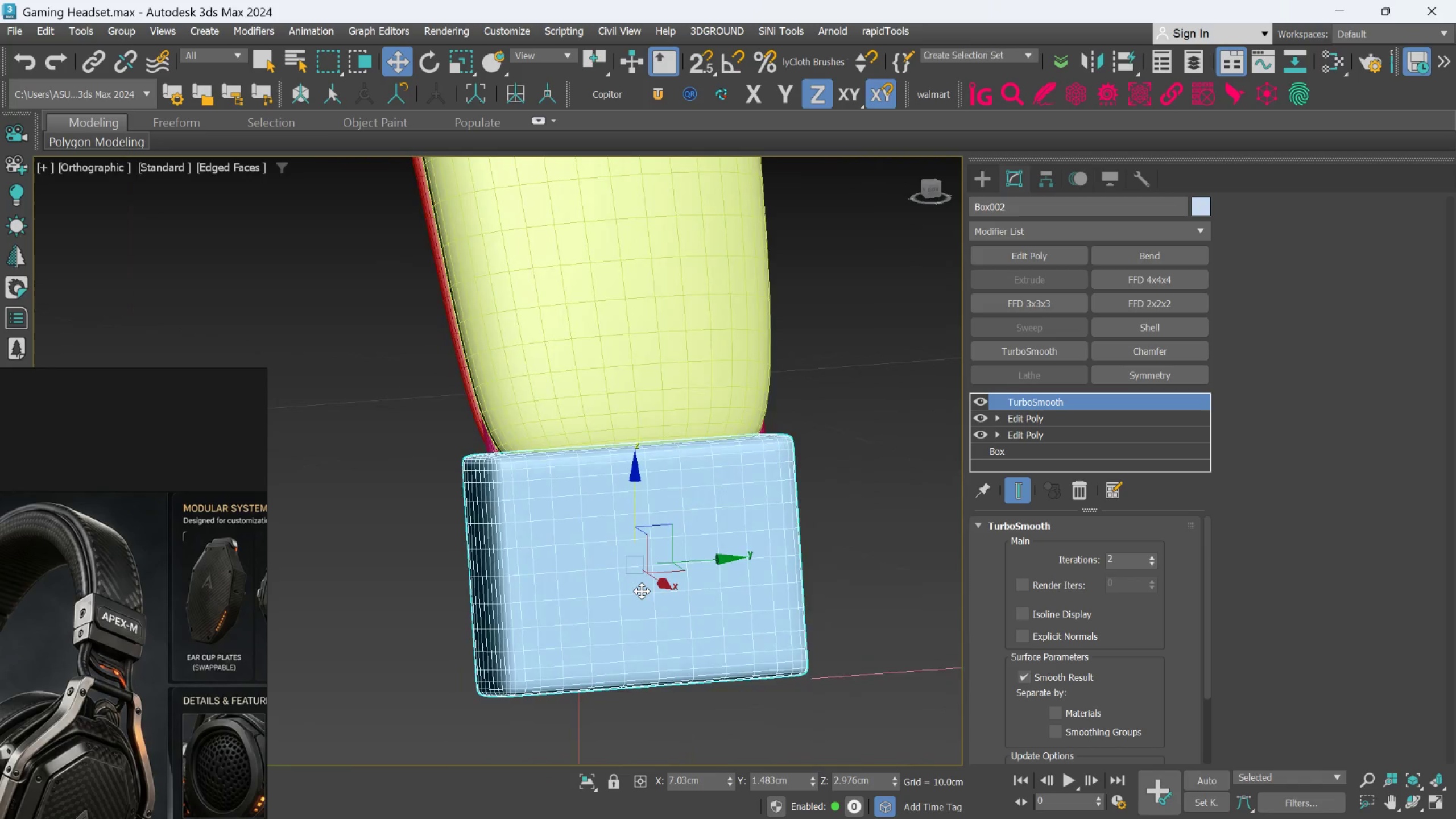 
scroll: coordinate [642, 591], scroll_direction: down, amount: 2.0
 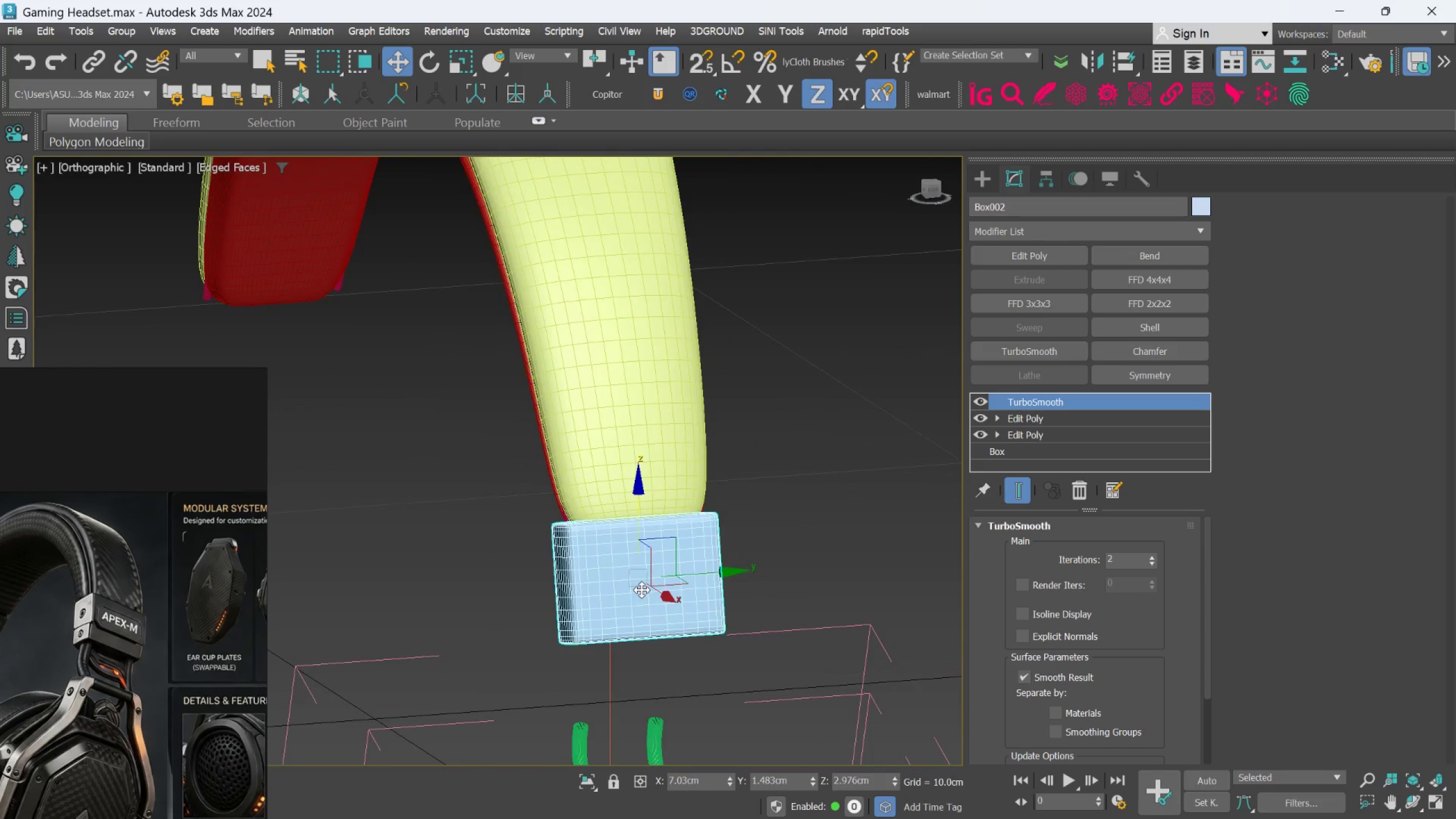 
hold_key(key=AltLeft, duration=1.5)
 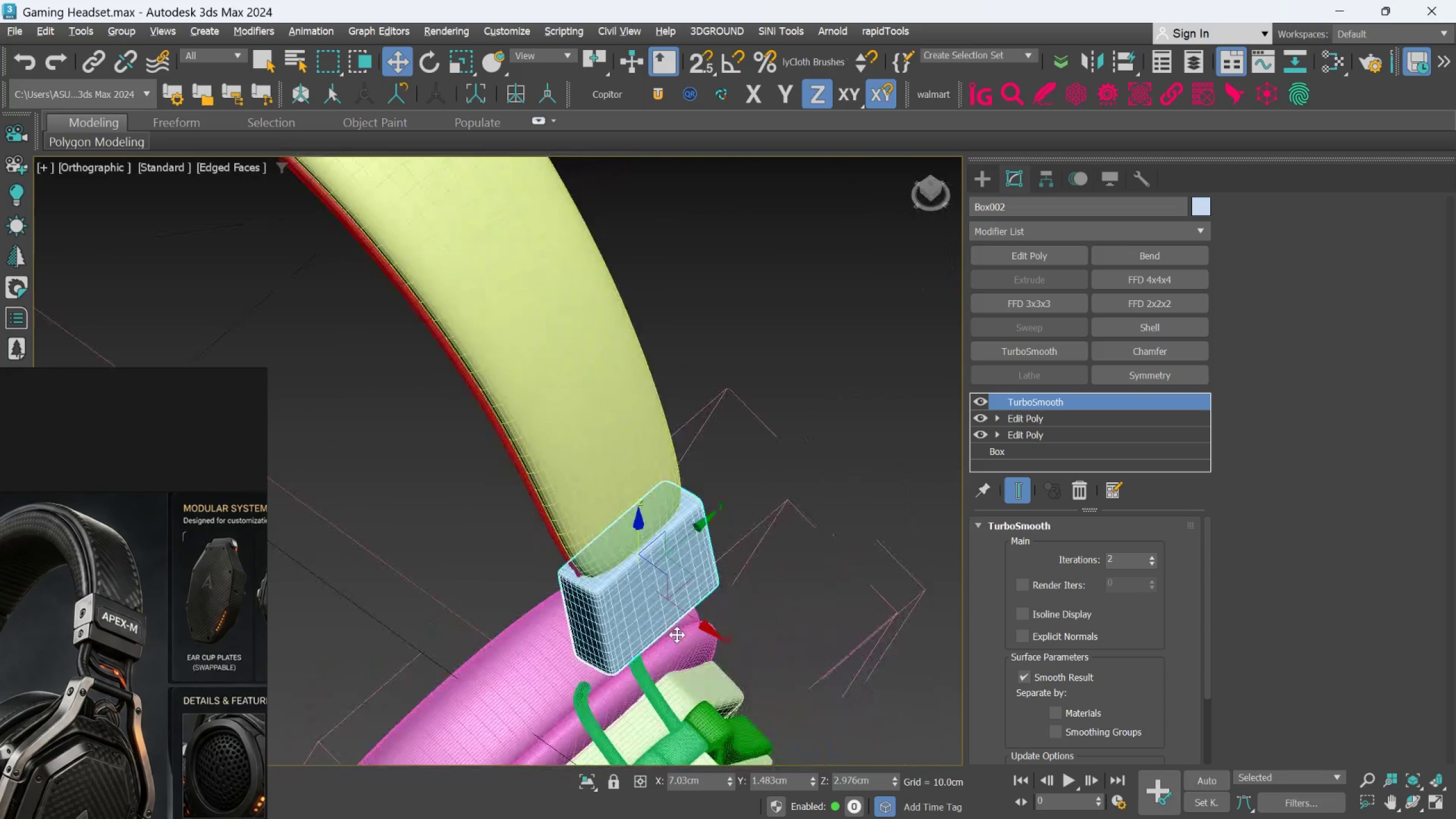 
key(Alt+AltLeft)
 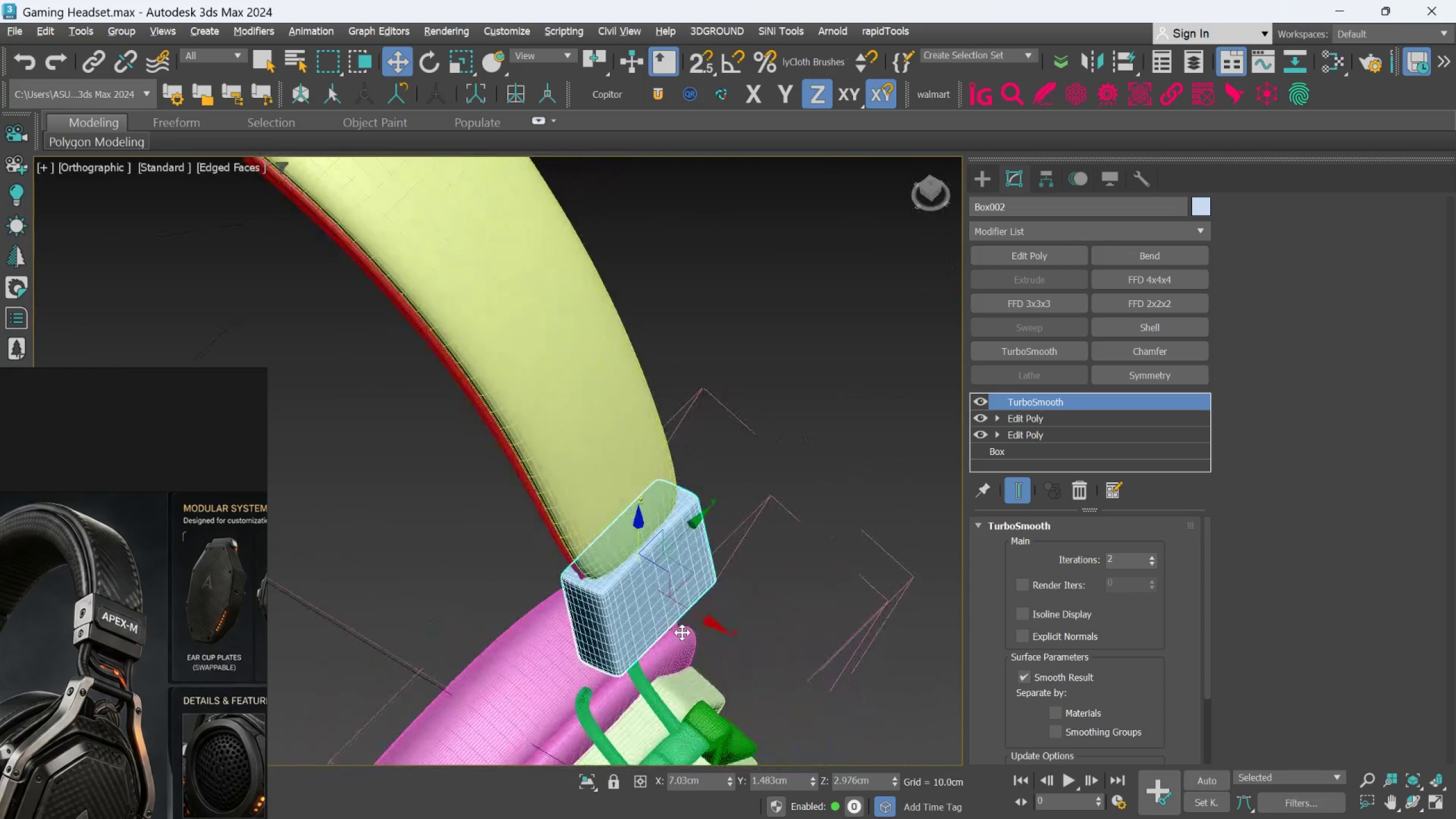 
key(Alt+AltLeft)
 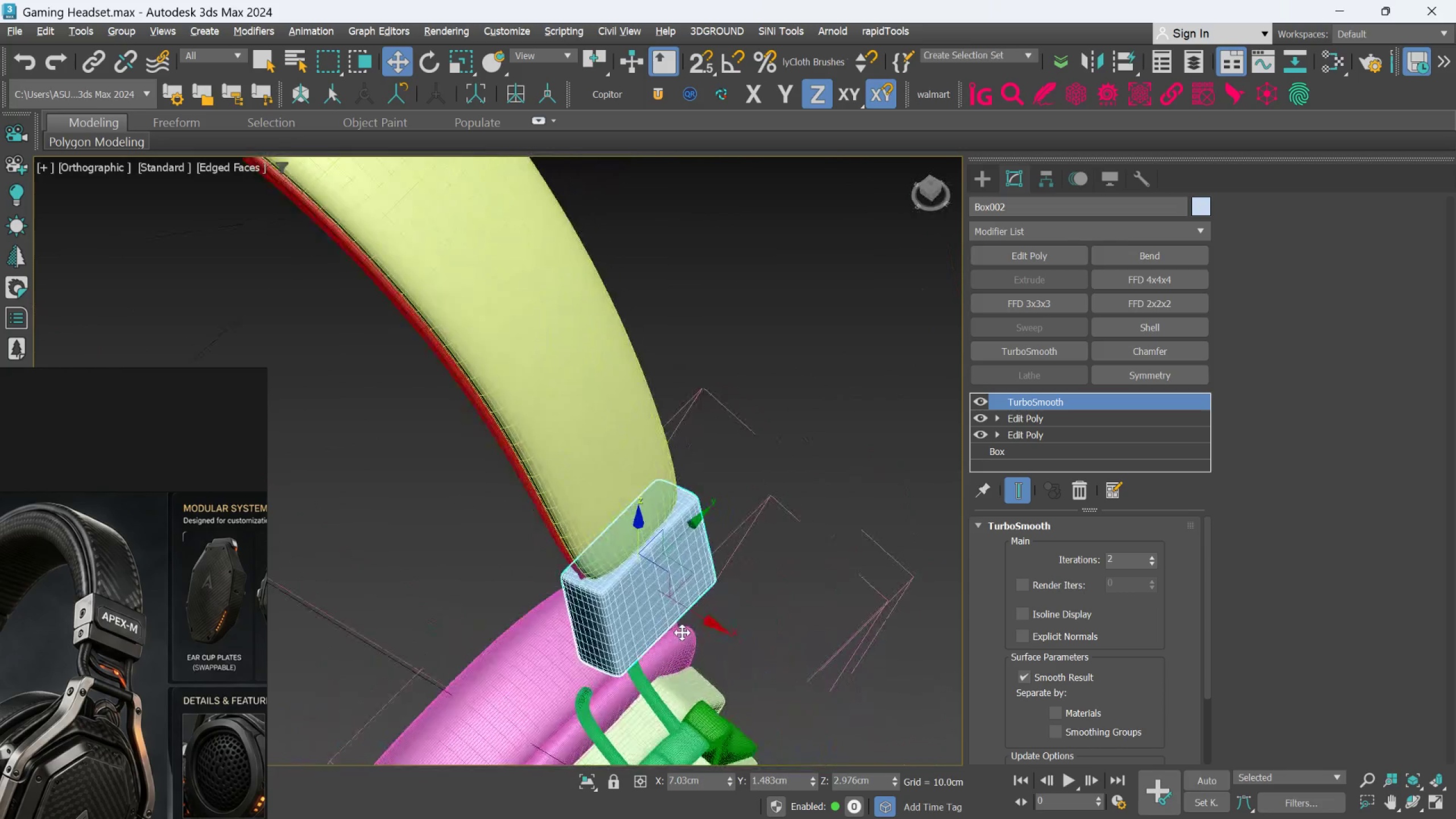 
key(Alt+AltLeft)
 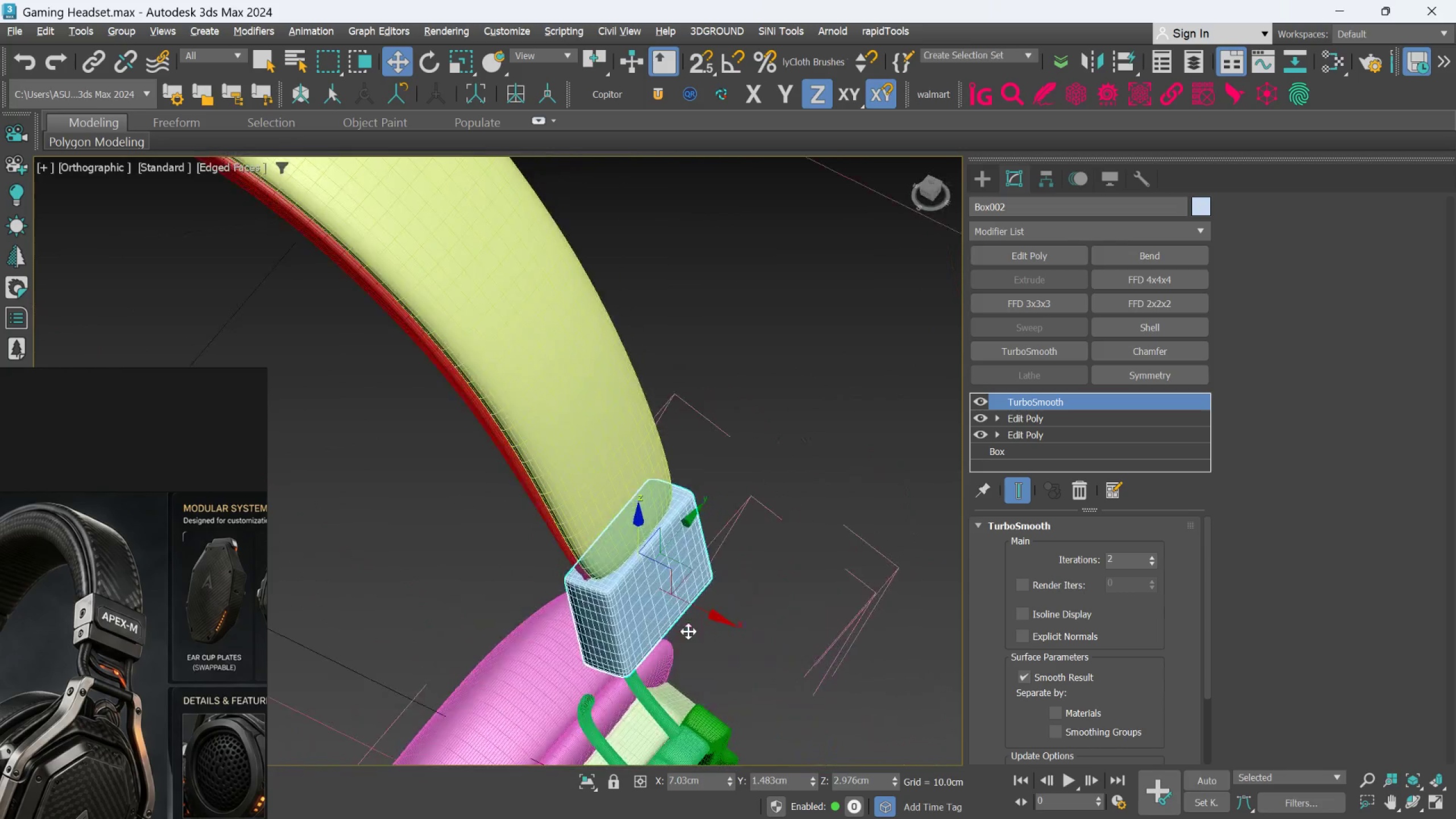 
key(Alt+AltLeft)
 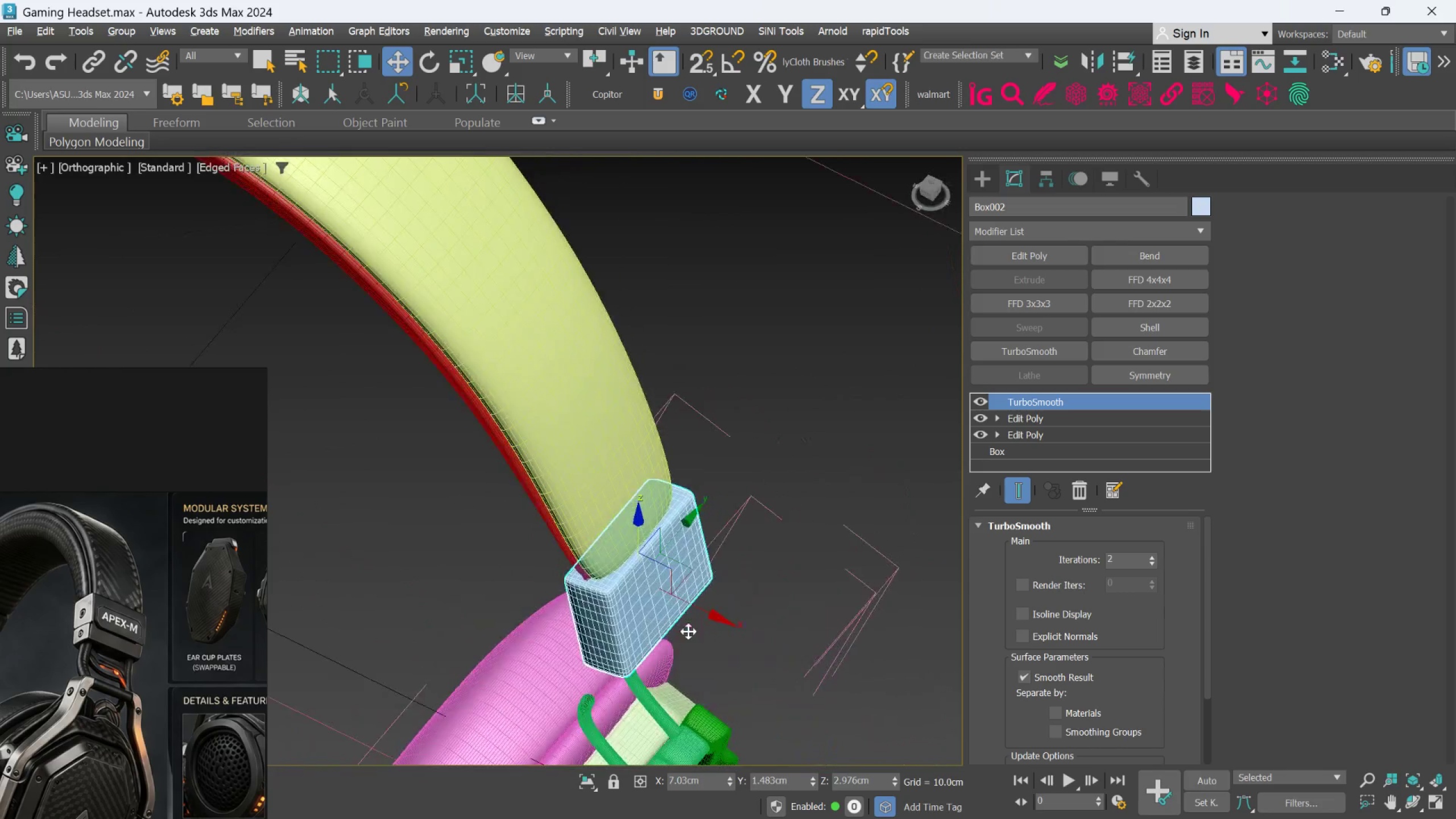 
key(Alt+AltLeft)
 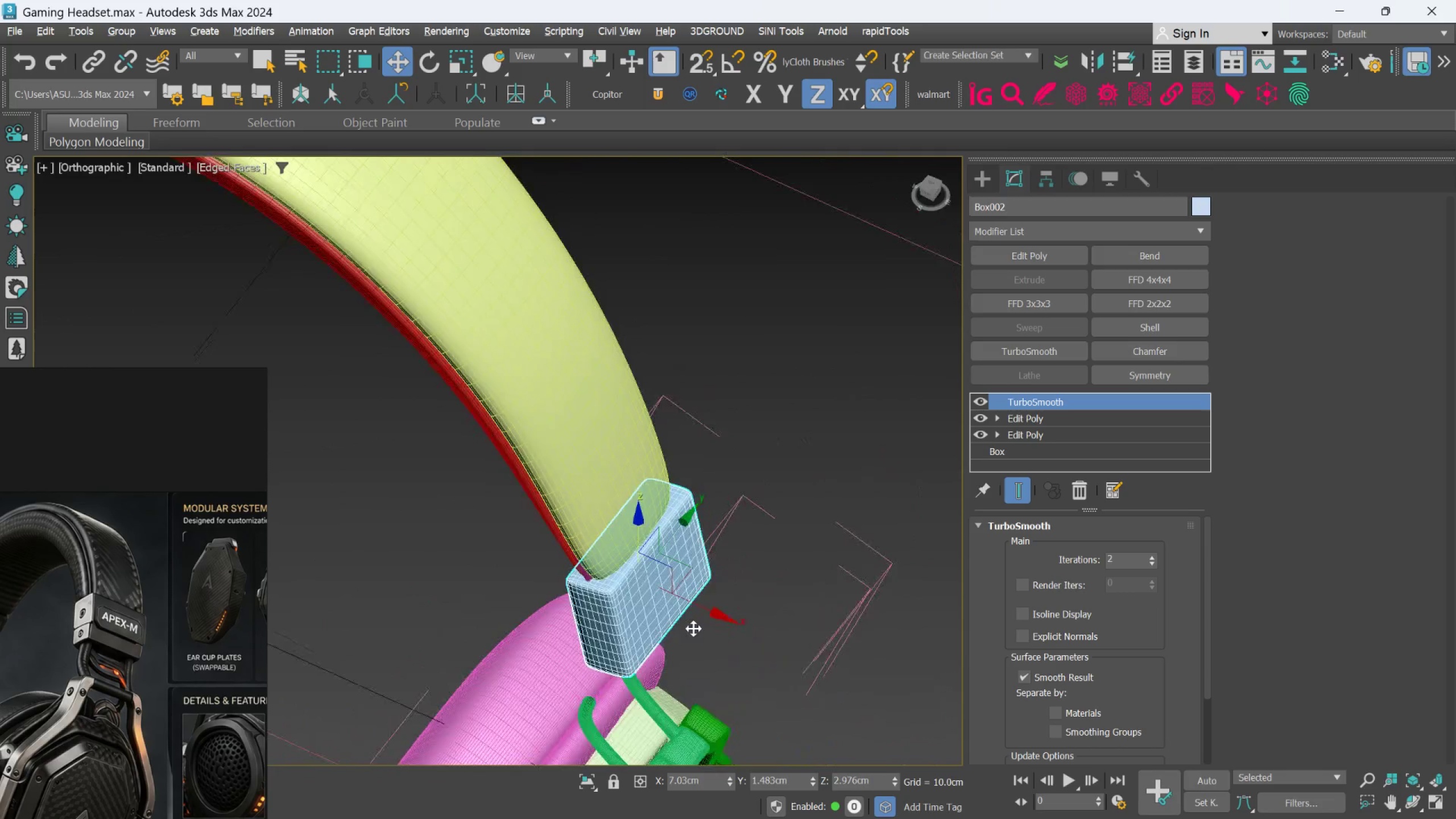 
key(Alt+AltLeft)
 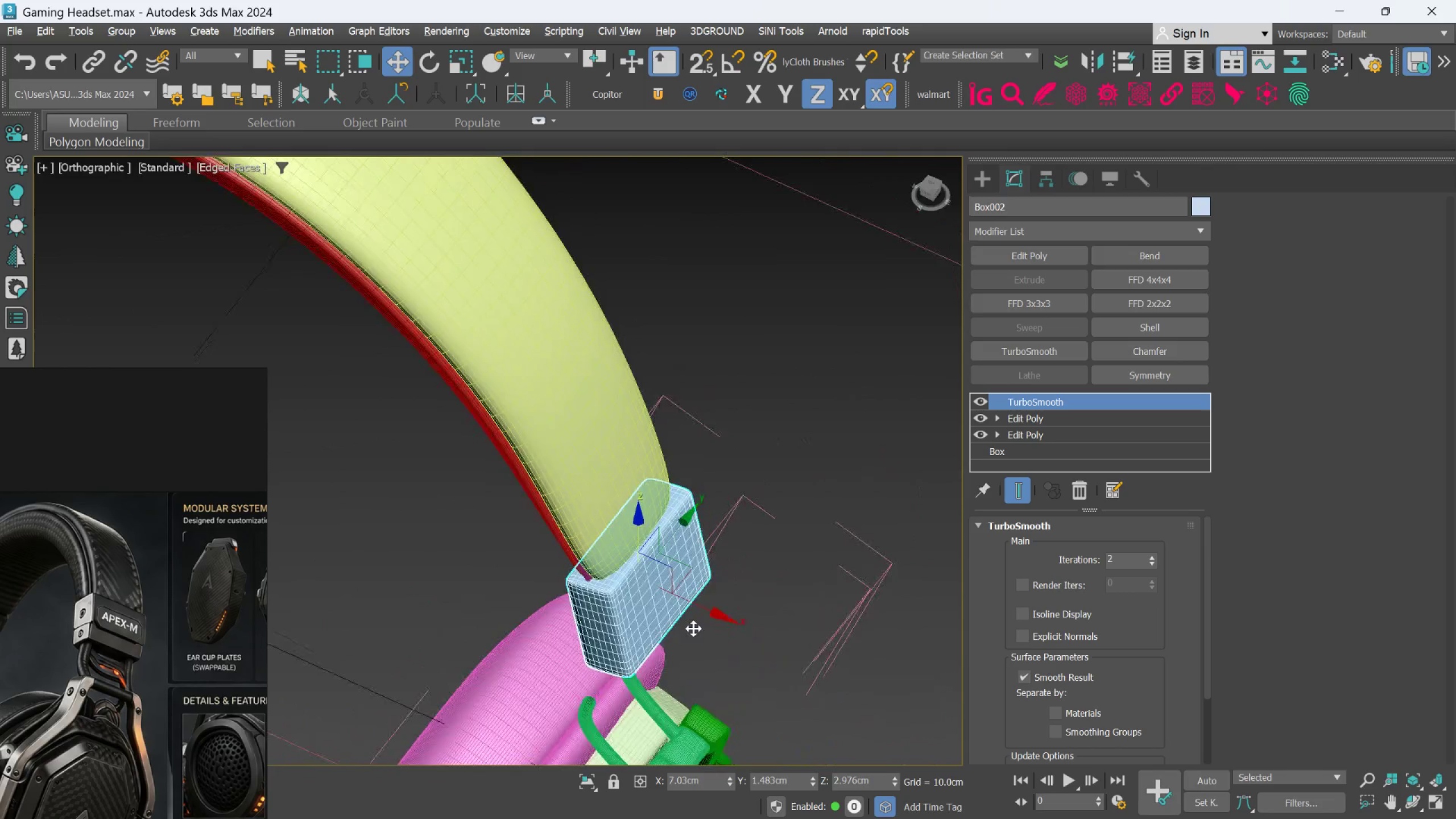 
key(Alt+AltLeft)
 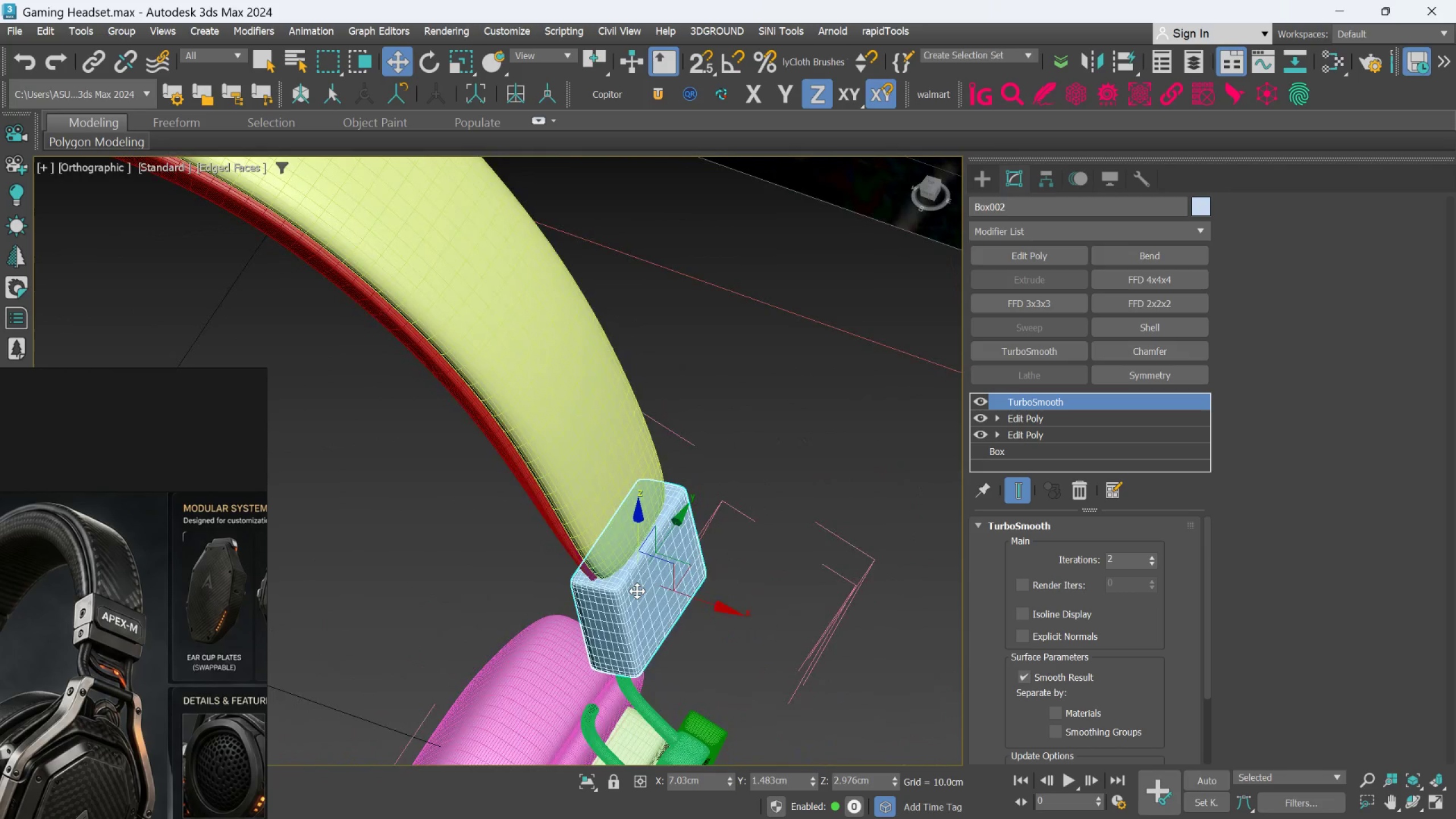 
scroll: coordinate [636, 590], scroll_direction: up, amount: 1.0
 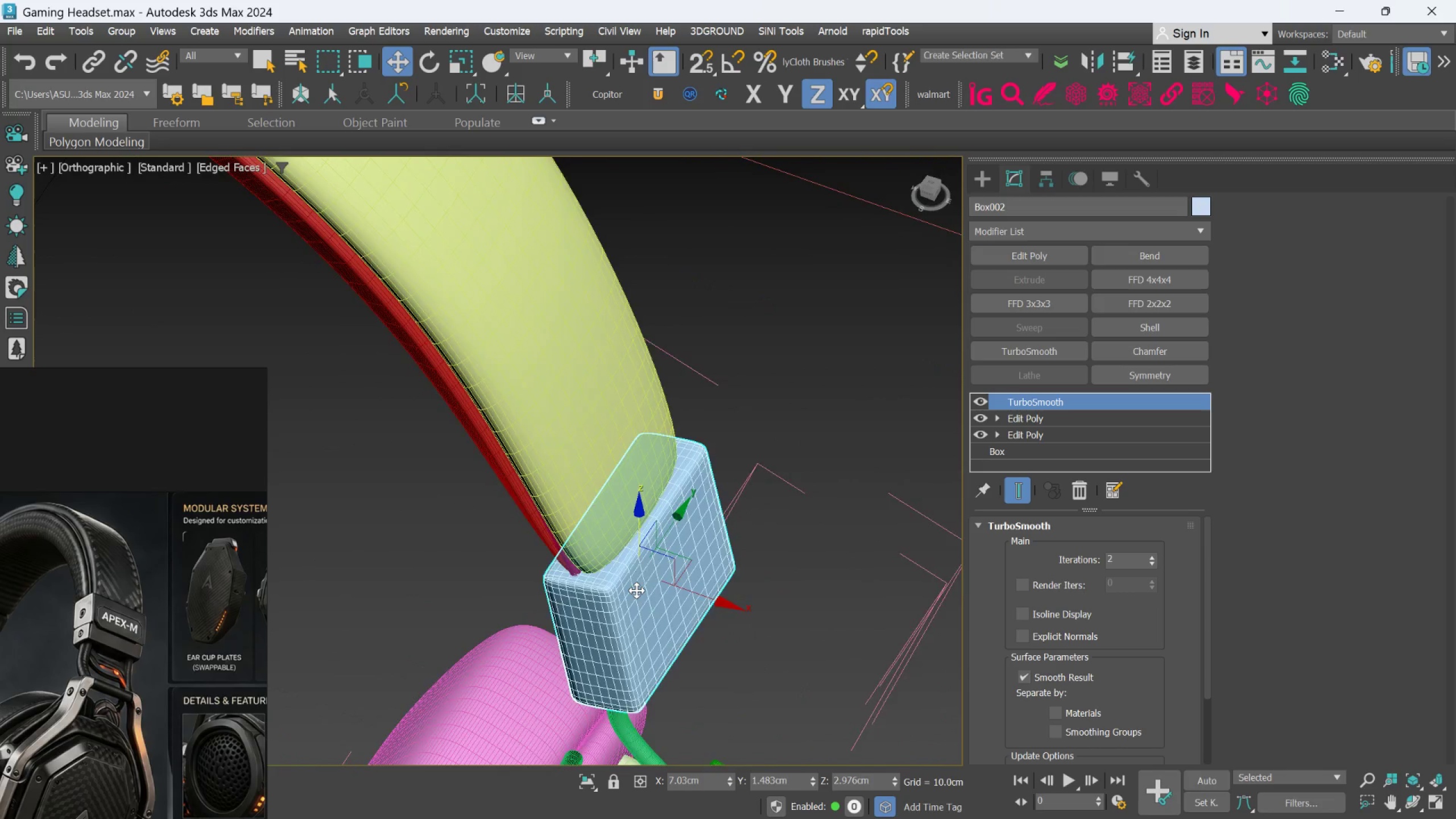 
hold_key(key=AltLeft, duration=1.42)
scroll: coordinate [588, 553], scroll_direction: up, amount: 2.0
 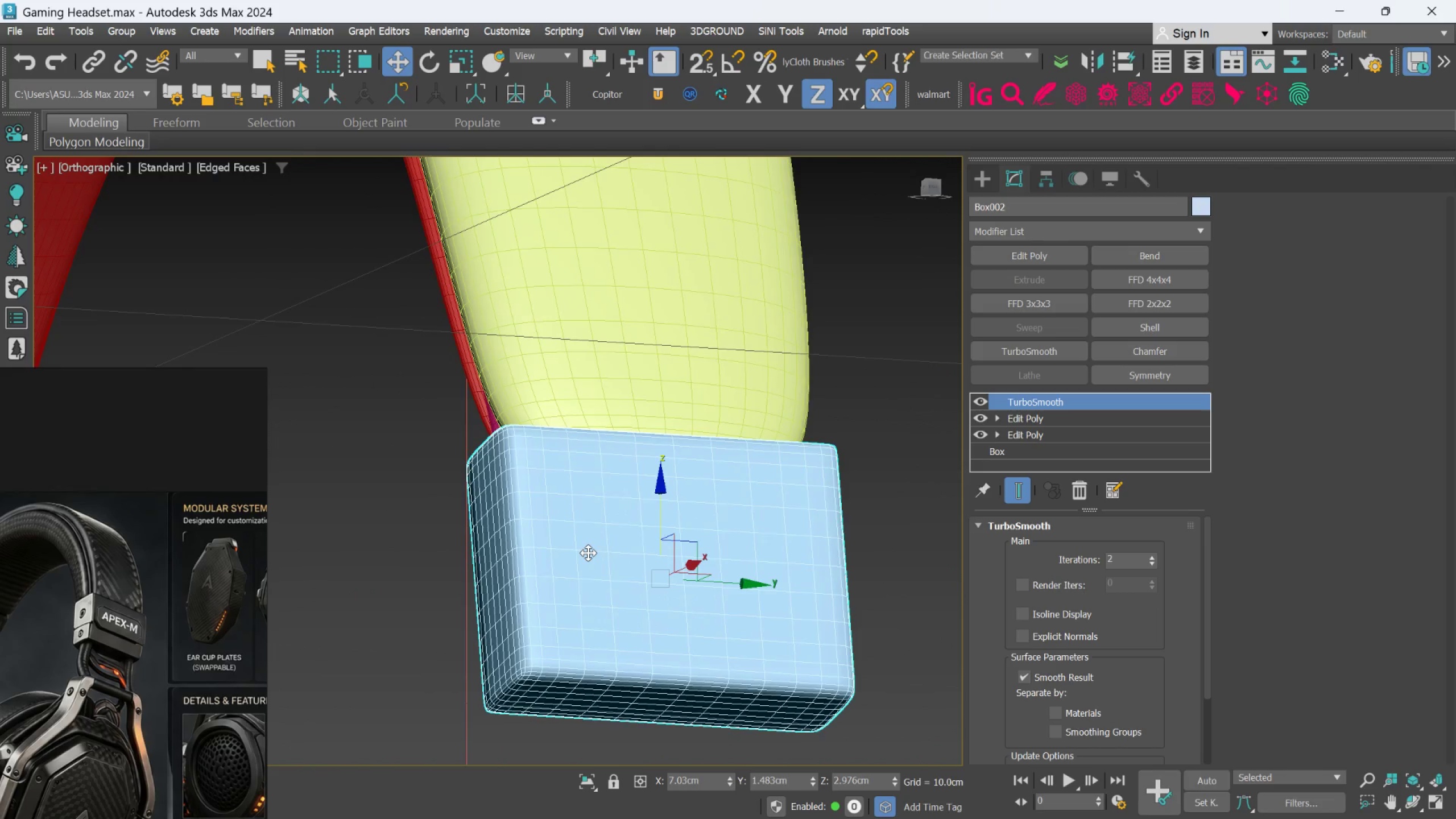 
hold_key(key=AltLeft, duration=0.42)
 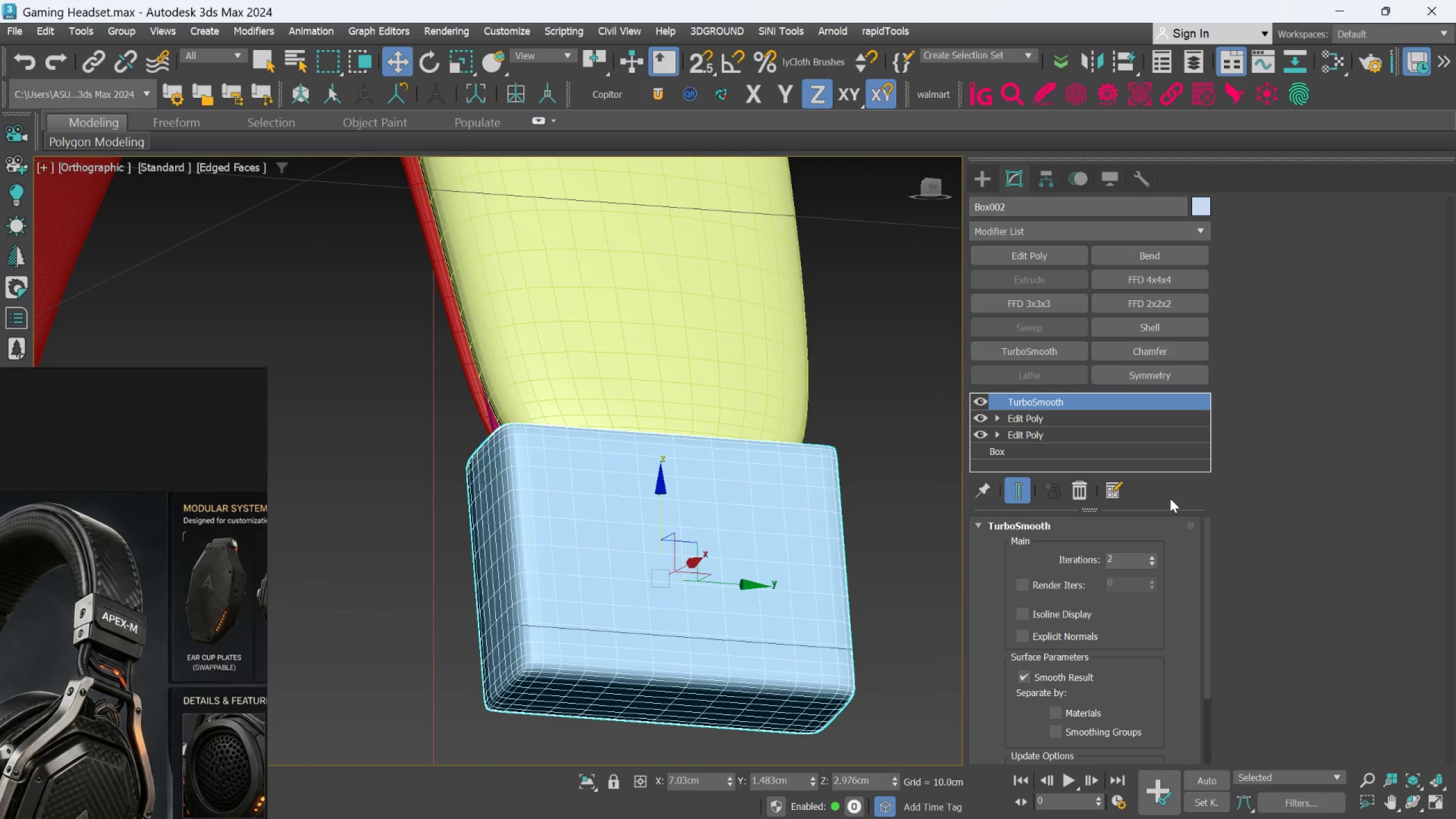 
left_click([1037, 417])
 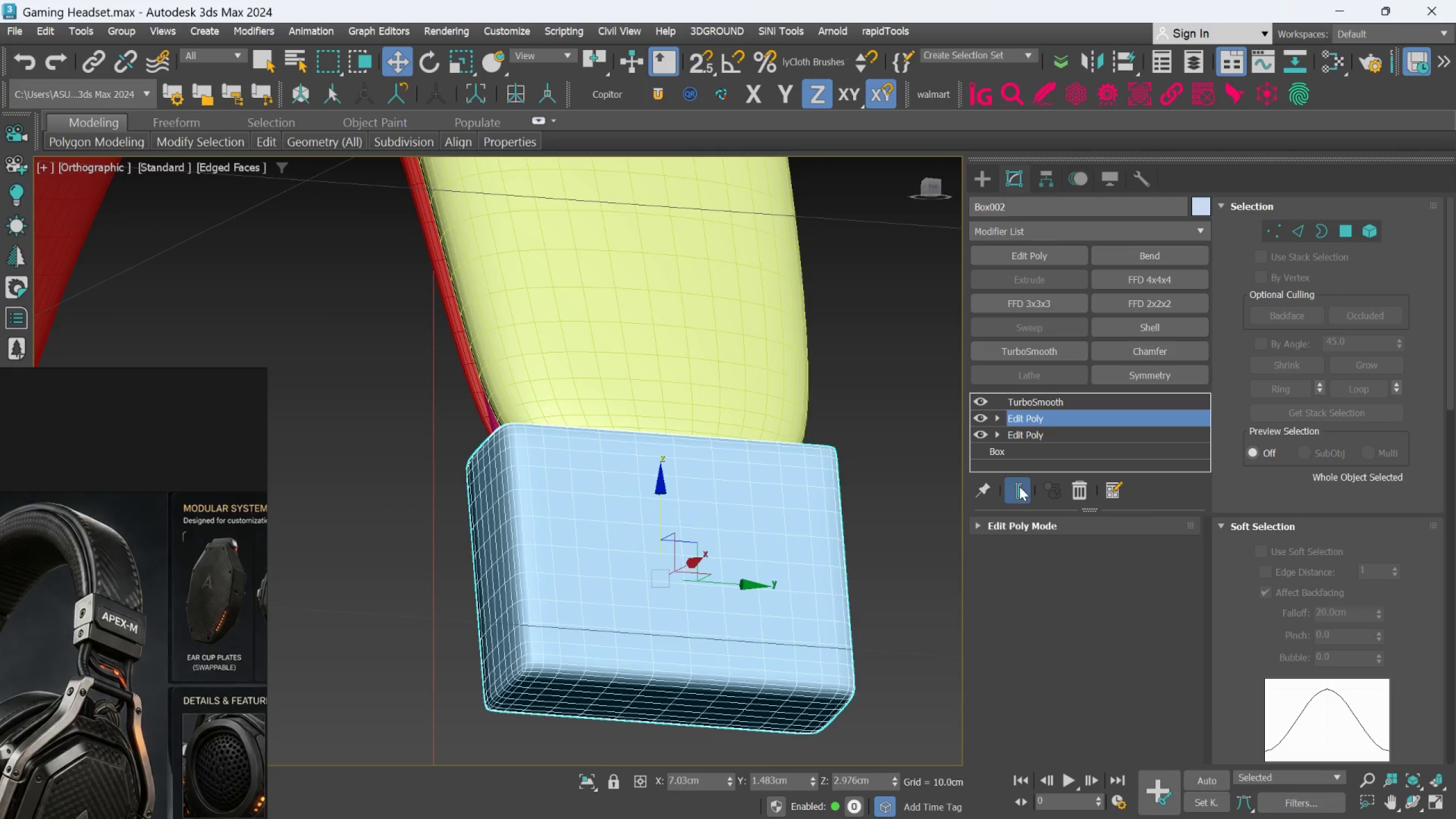 
left_click([1019, 487])
 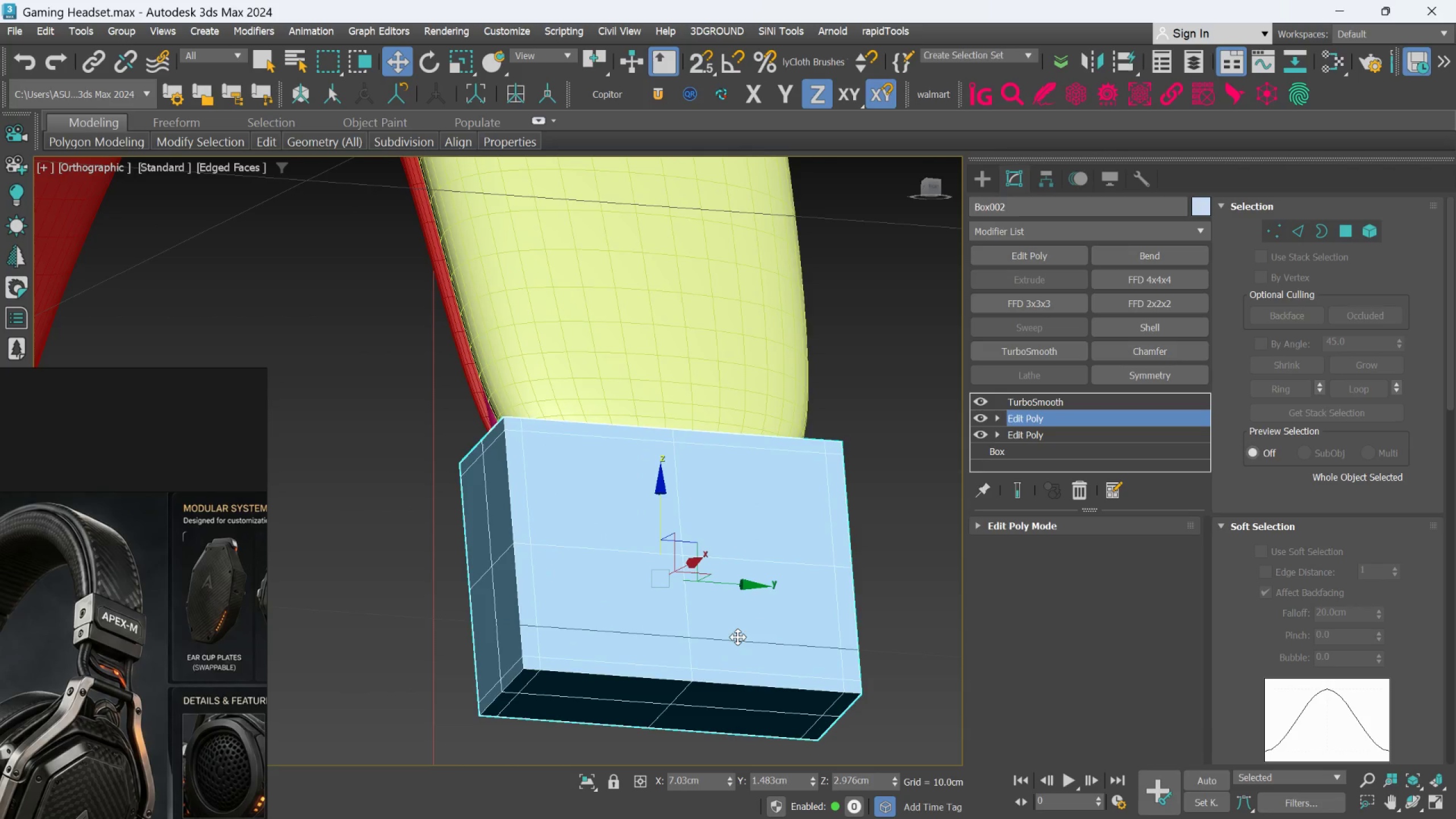 
scroll: coordinate [721, 630], scroll_direction: up, amount: 1.0
 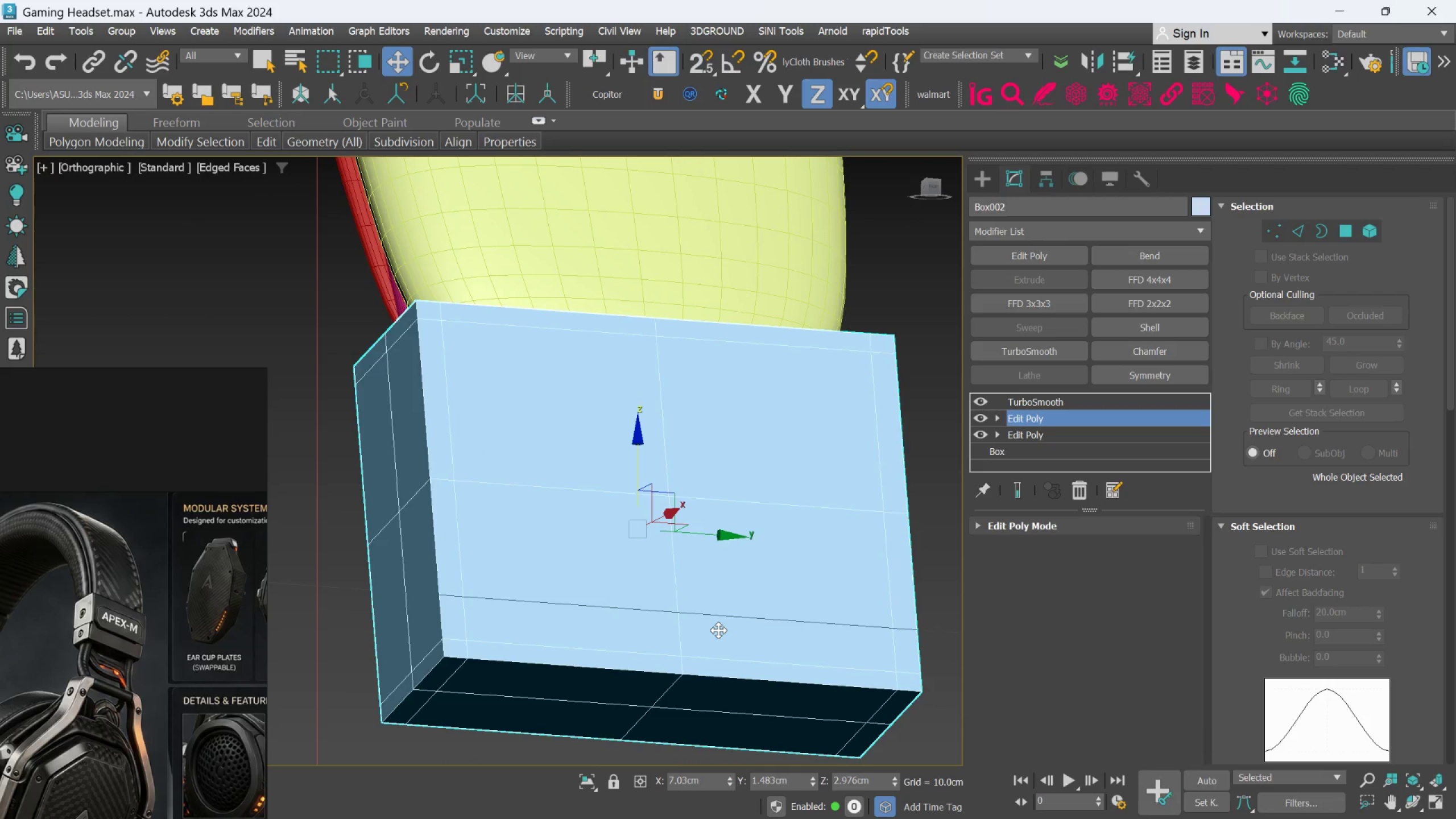 
wait(9.49)
 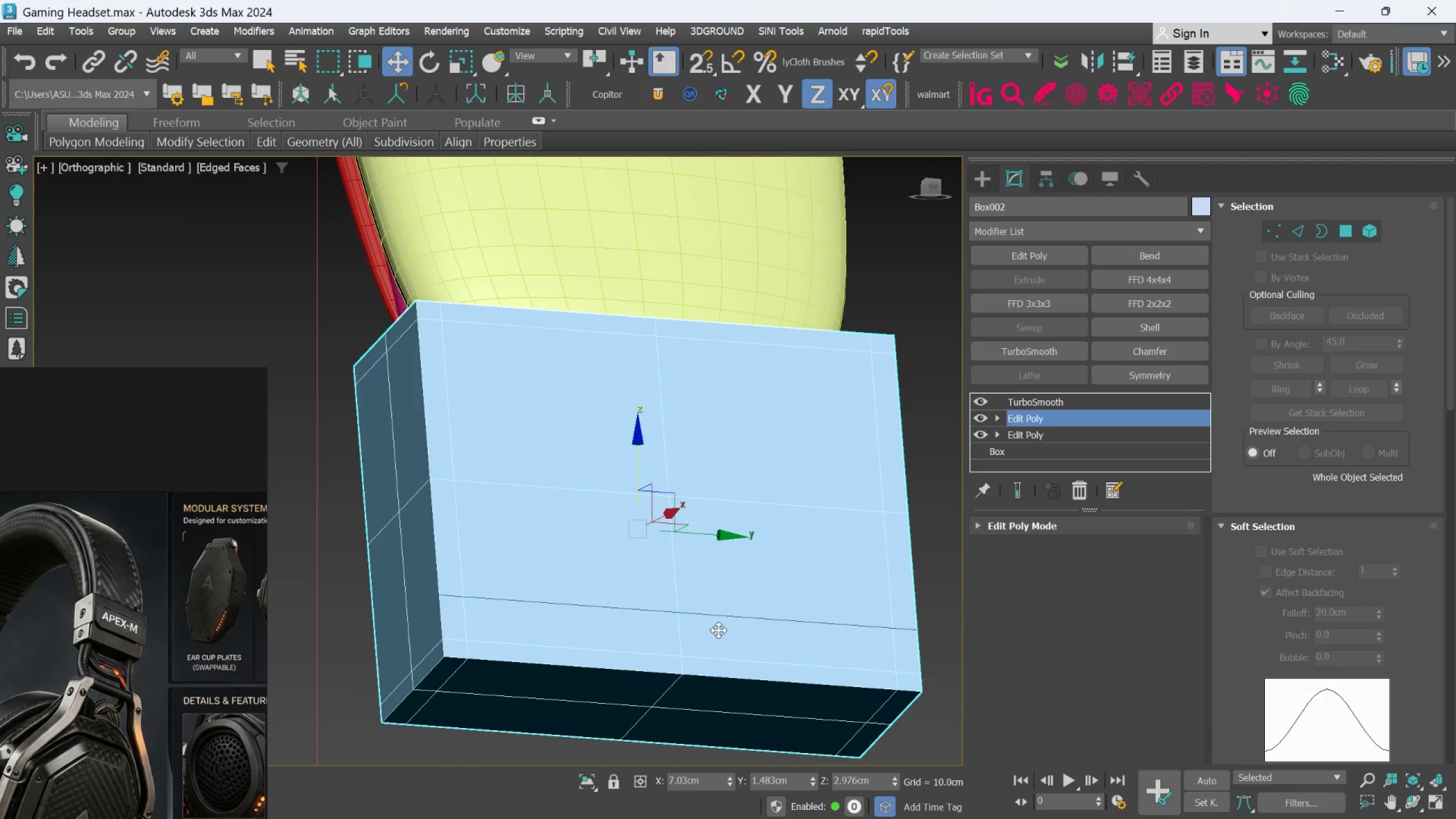 
scroll: coordinate [585, 605], scroll_direction: down, amount: 4.0
 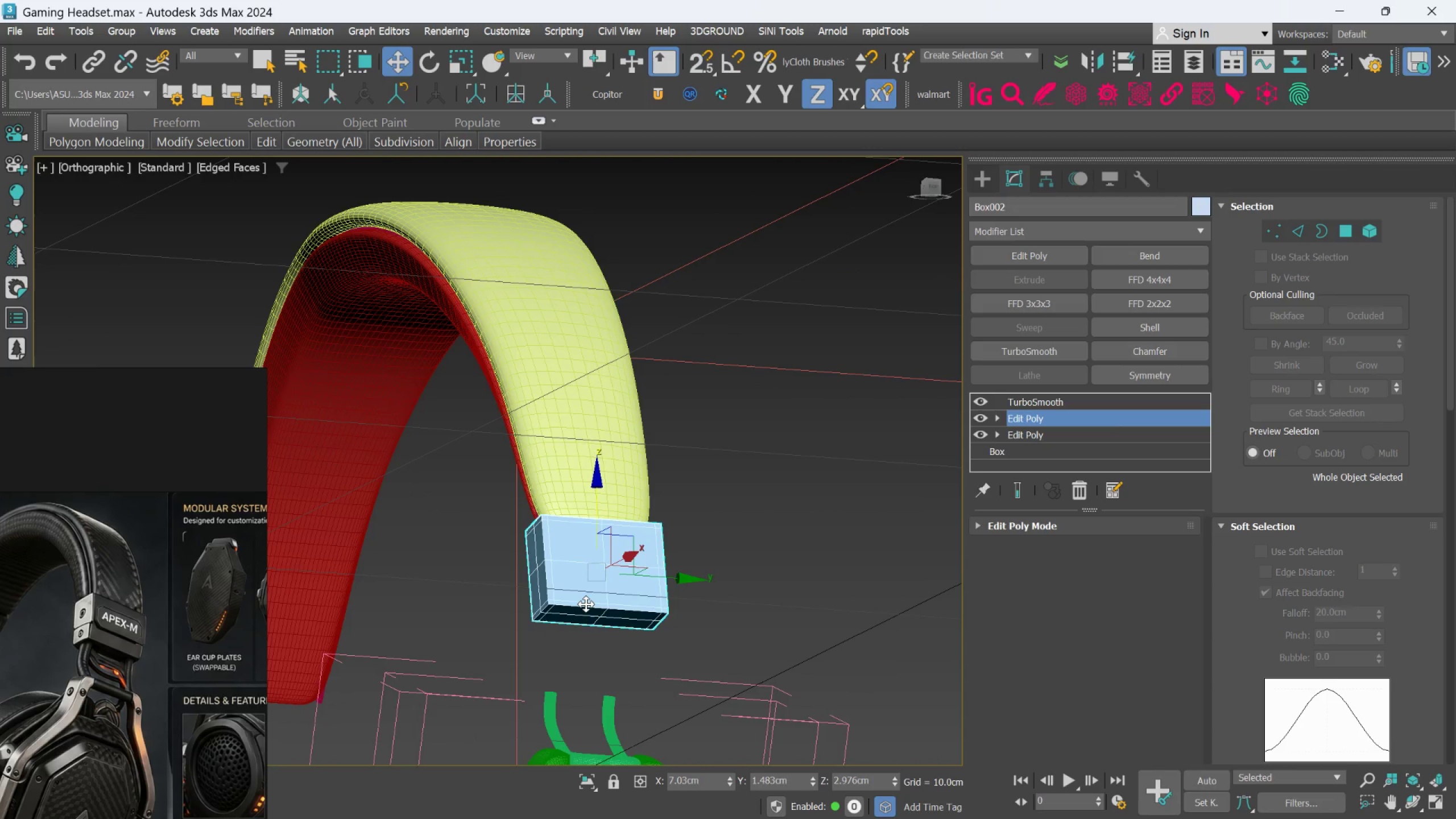 
hold_key(key=AltLeft, duration=1.42)
 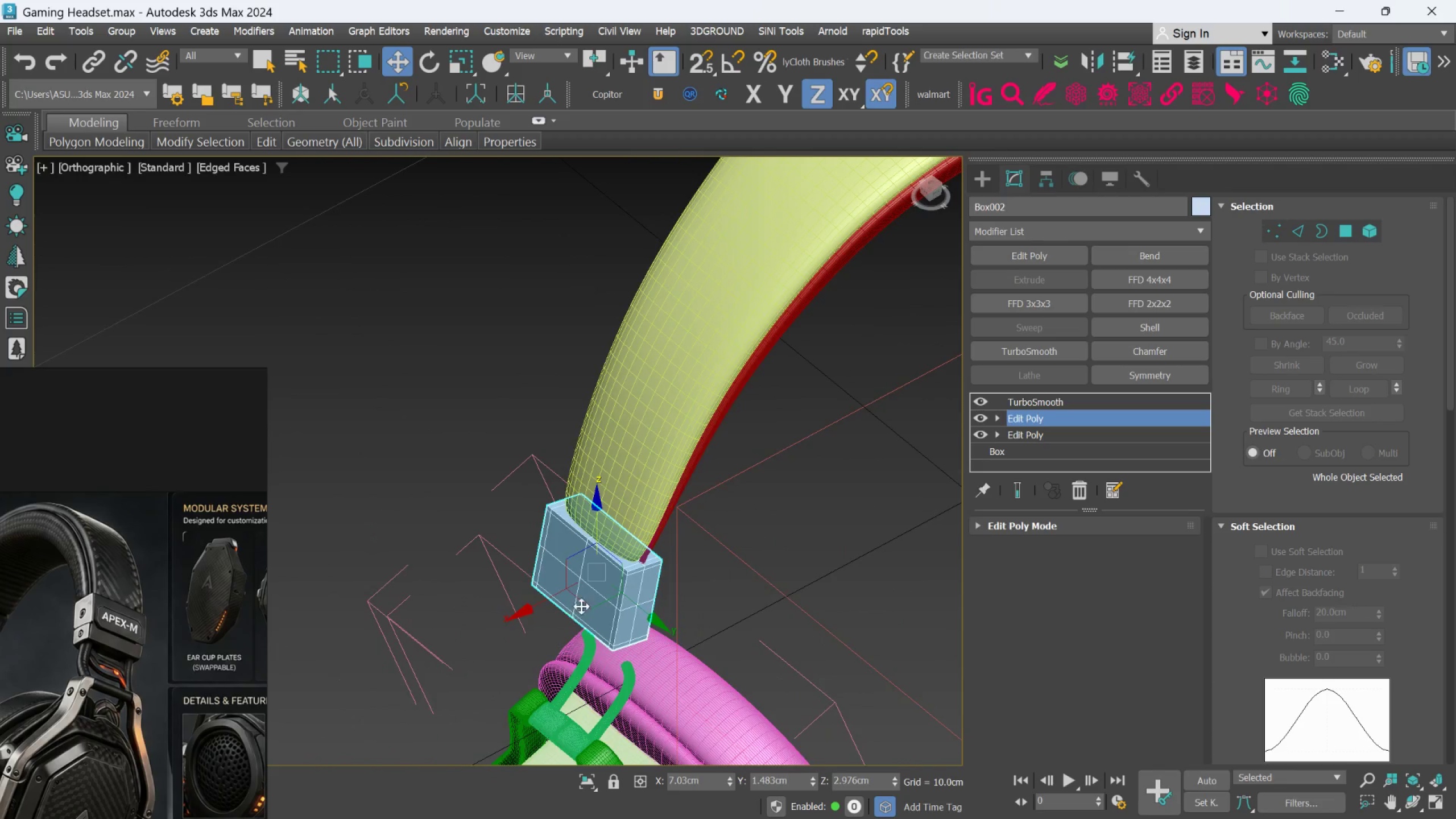 
scroll: coordinate [594, 594], scroll_direction: up, amount: 3.0
 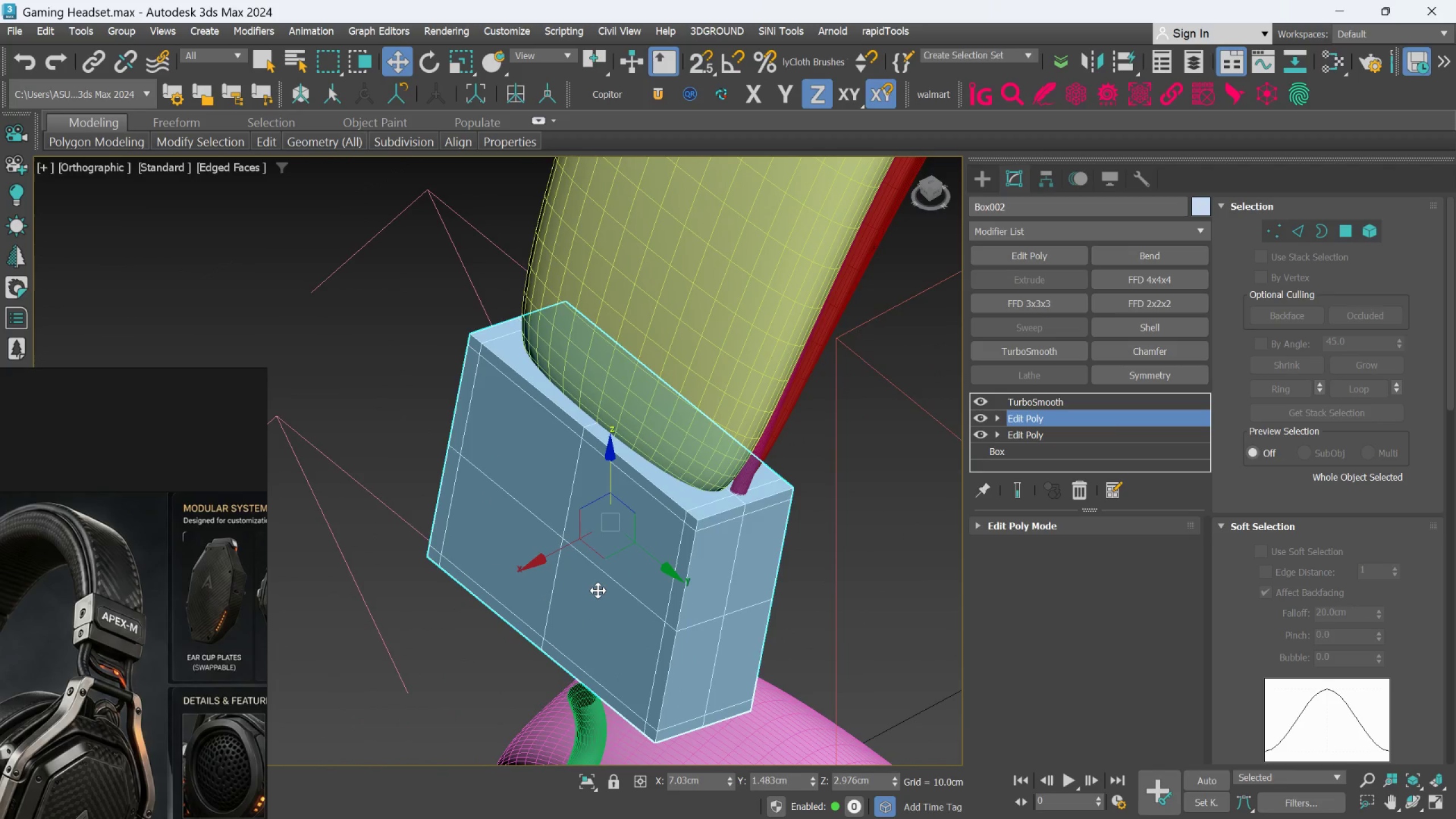 
hold_key(key=AltLeft, duration=1.5)
 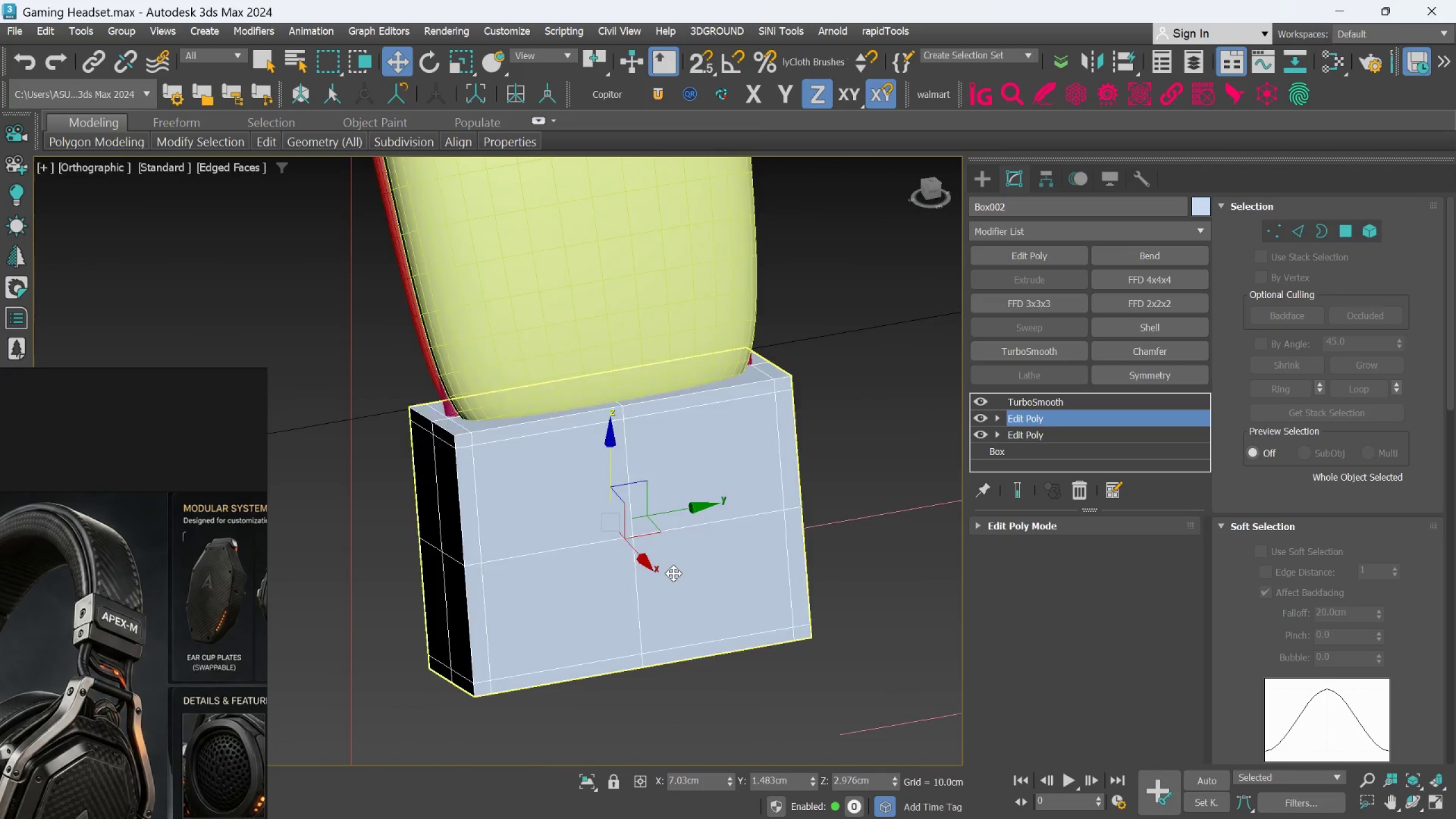 
hold_key(key=AltLeft, duration=0.33)
 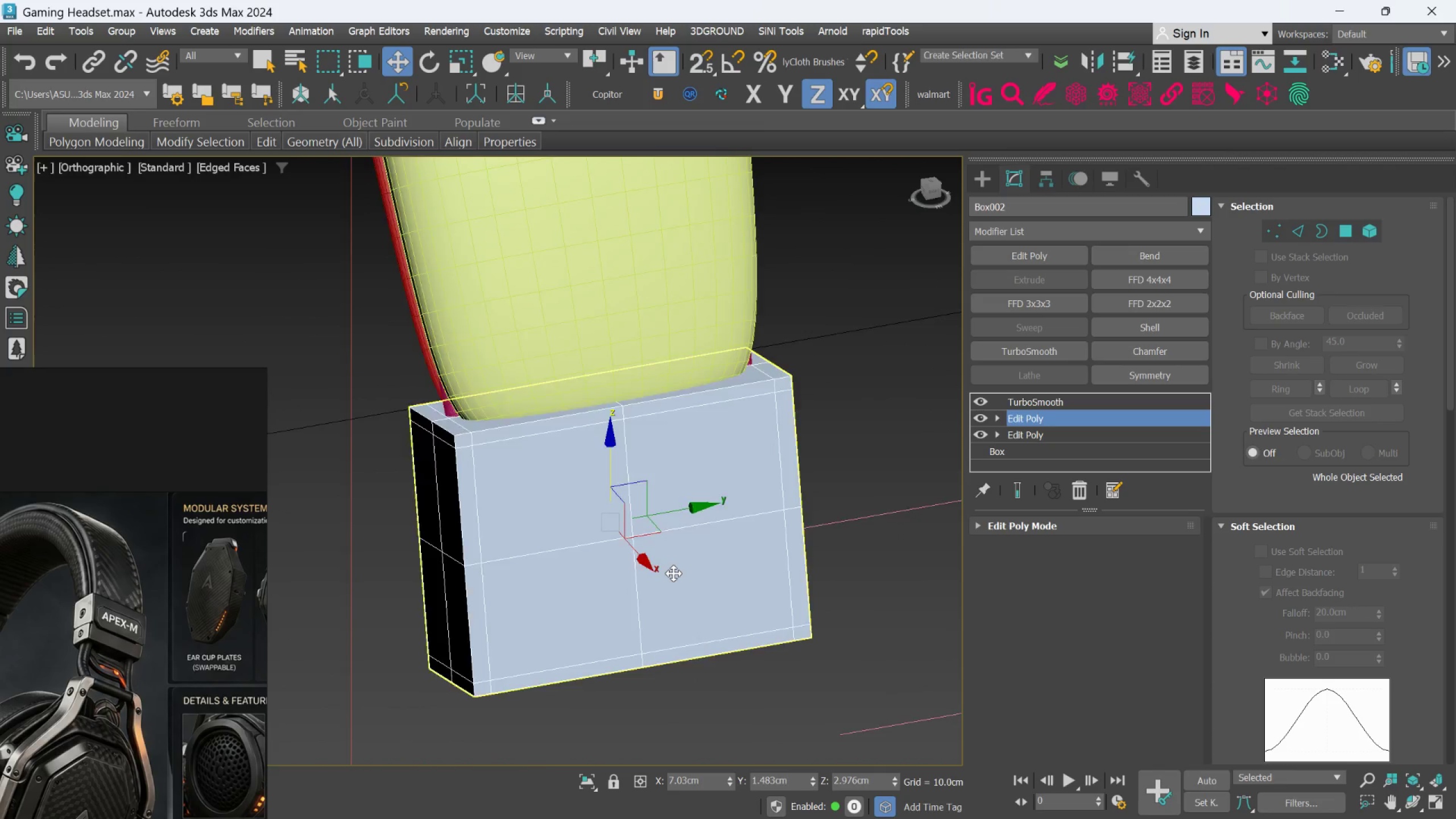 
scroll: coordinate [673, 573], scroll_direction: down, amount: 2.0
 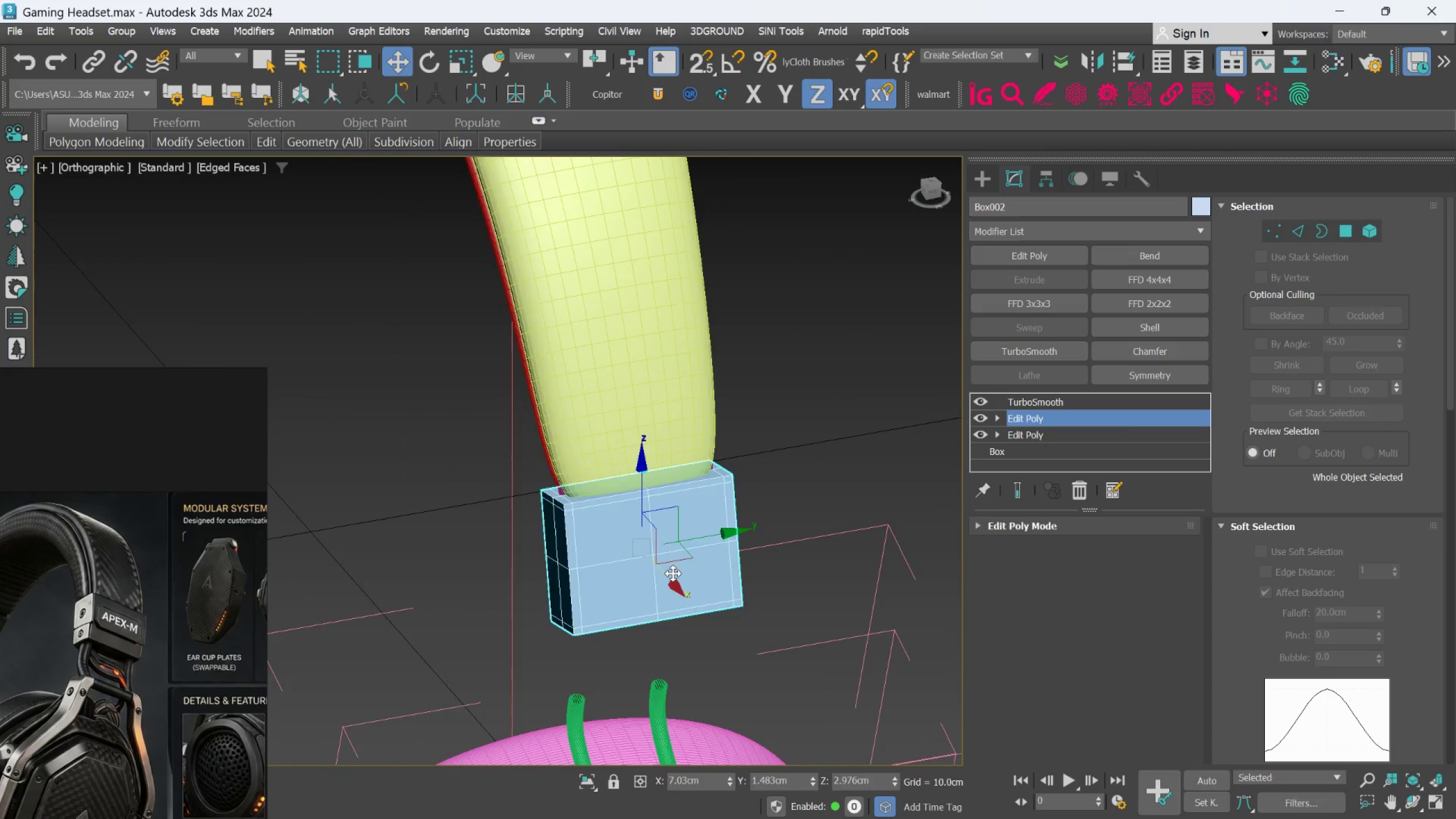 
hold_key(key=AltLeft, duration=0.45)
scroll: coordinate [672, 532], scroll_direction: down, amount: 1.0
 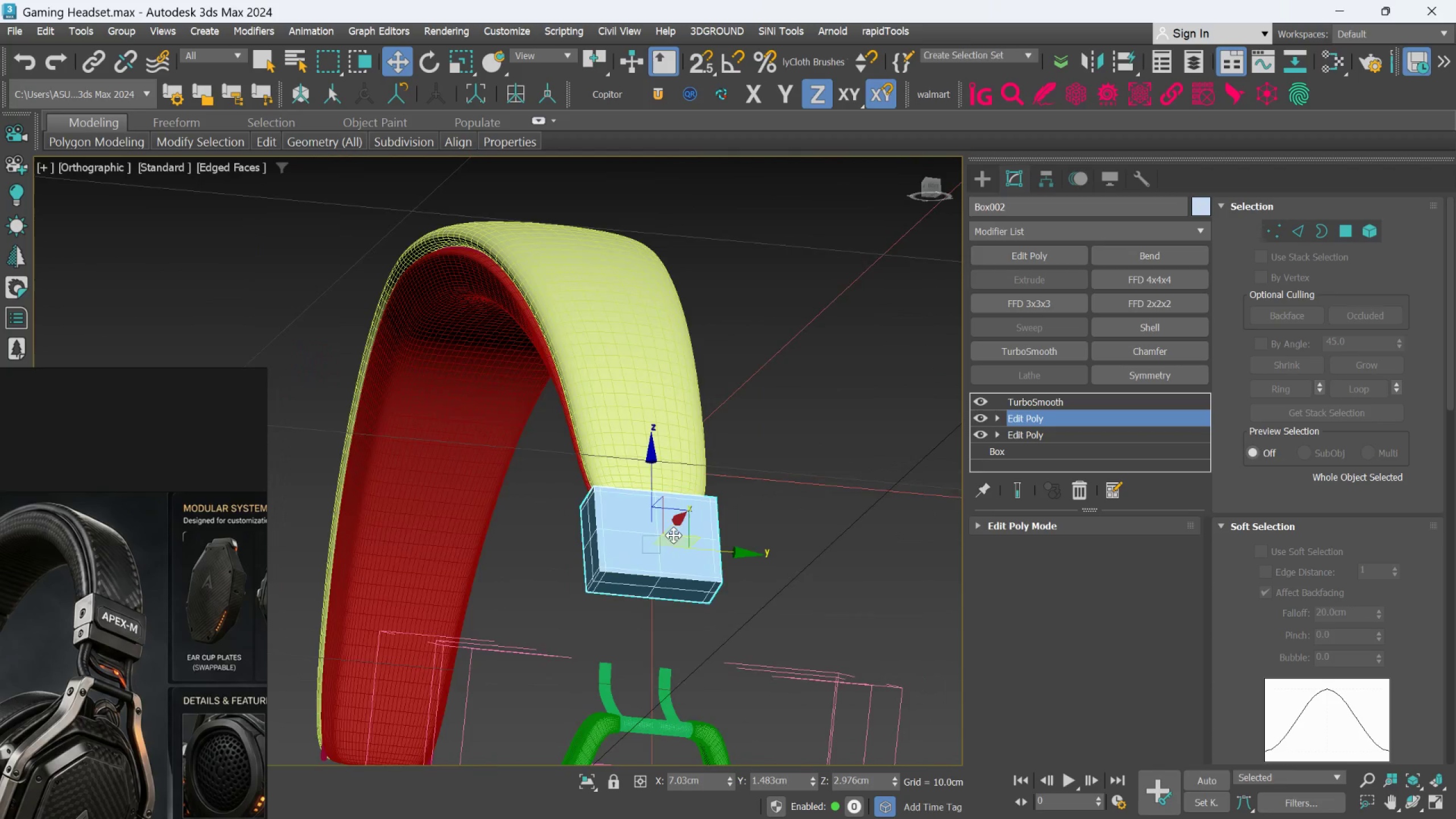 
key(Alt+AltLeft)
 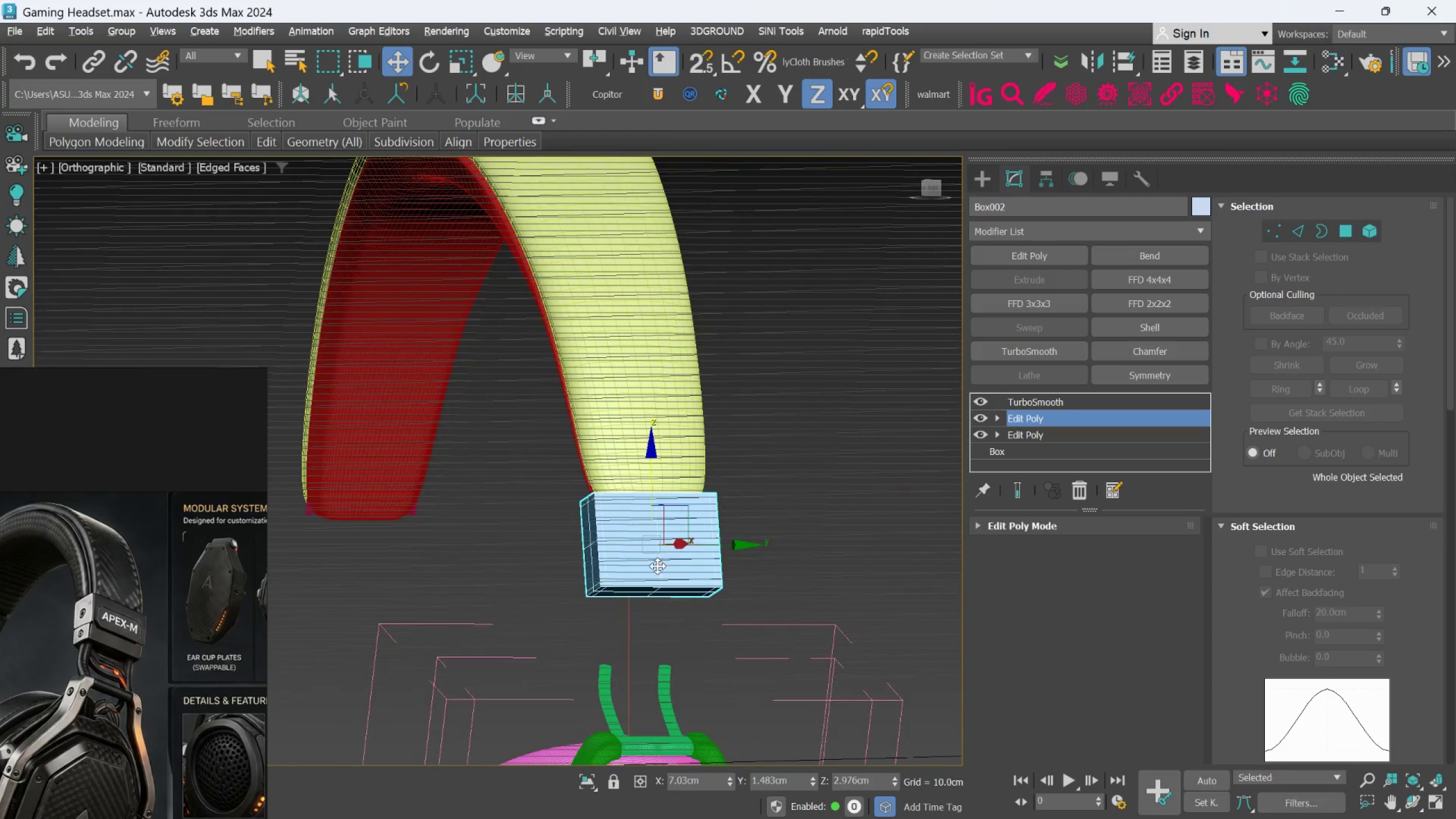 
scroll: coordinate [601, 570], scroll_direction: up, amount: 4.0
 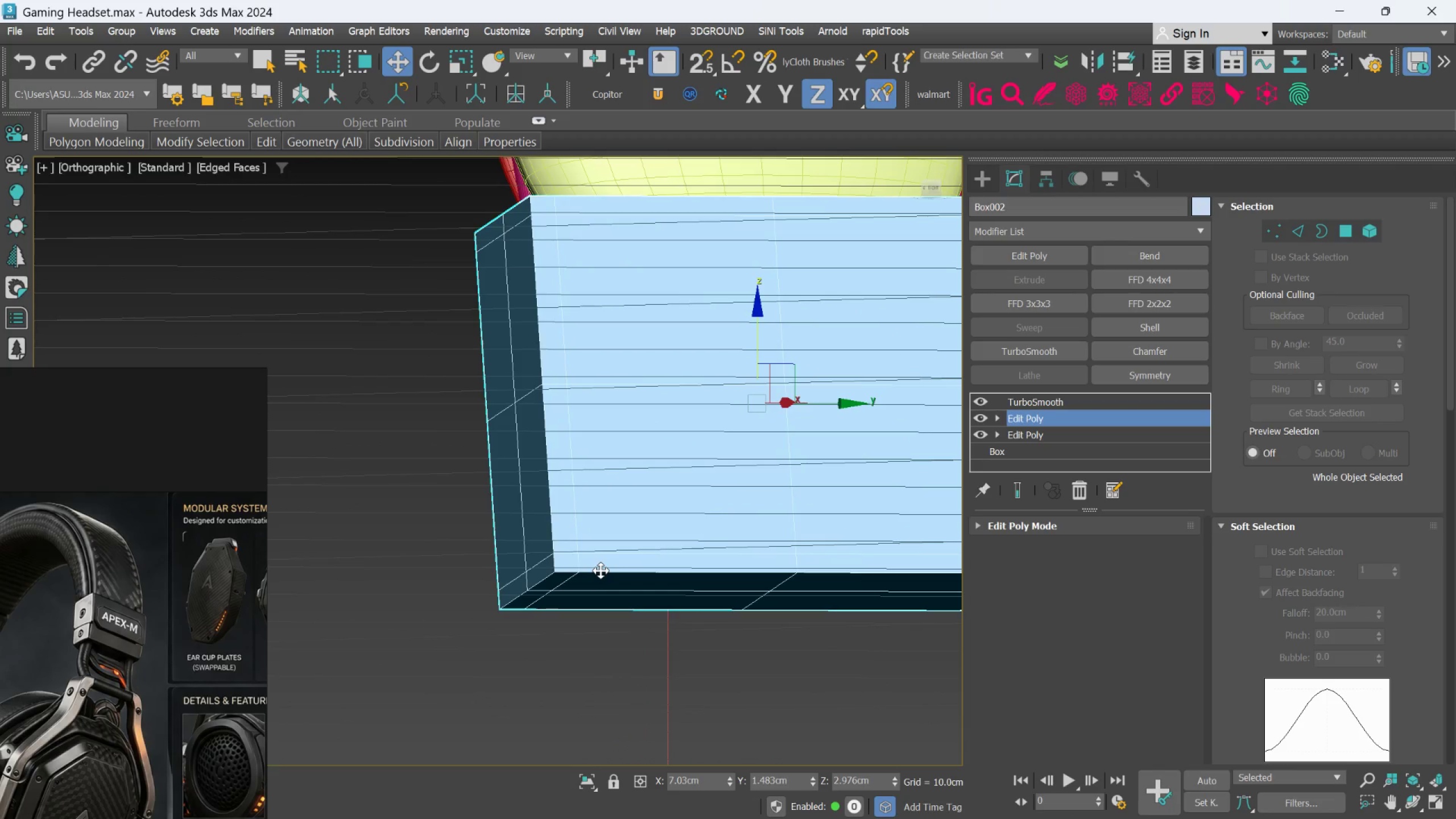 
scroll: coordinate [601, 570], scroll_direction: down, amount: 1.0
 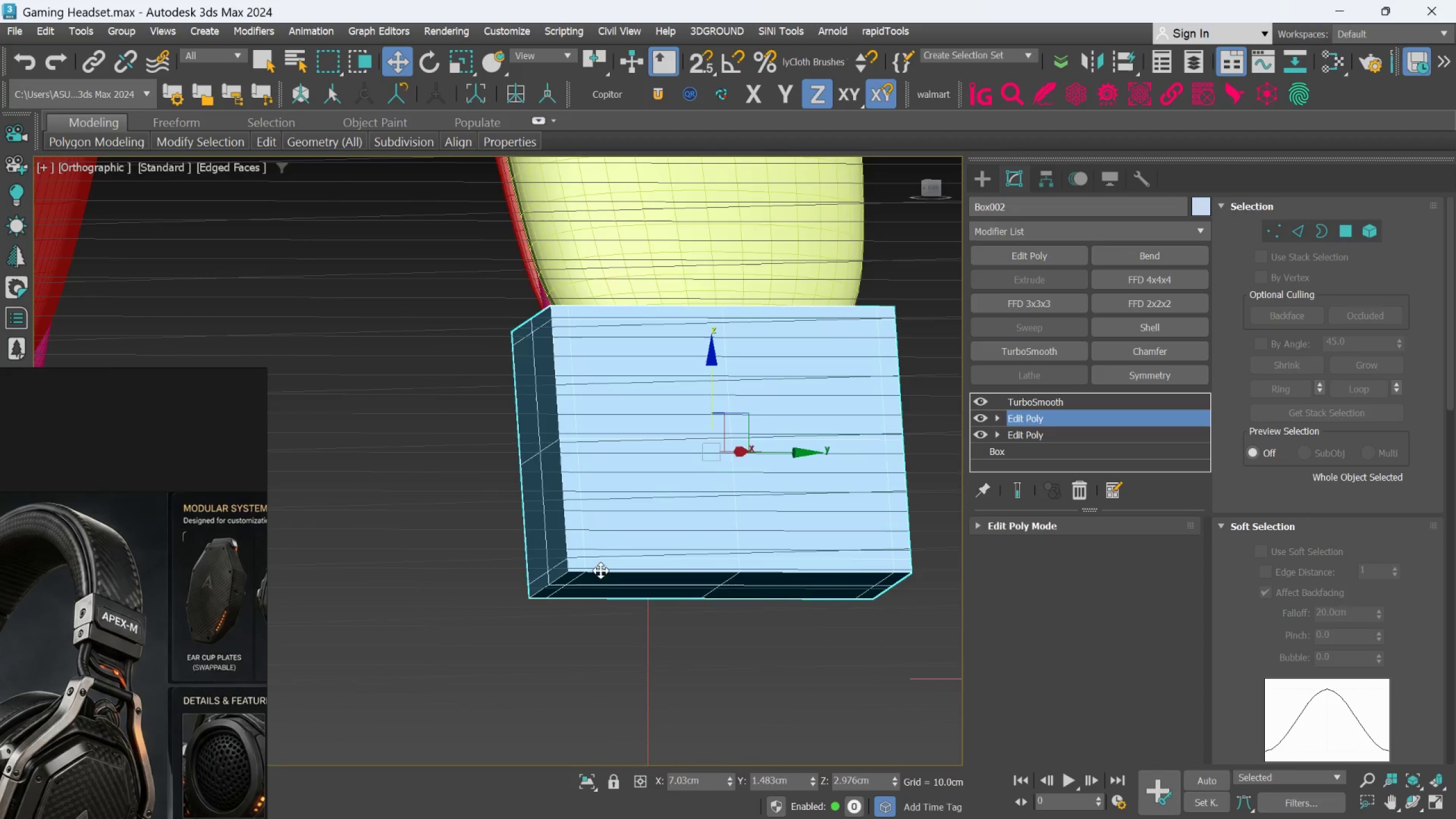 
hold_key(key=AltLeft, duration=0.83)
 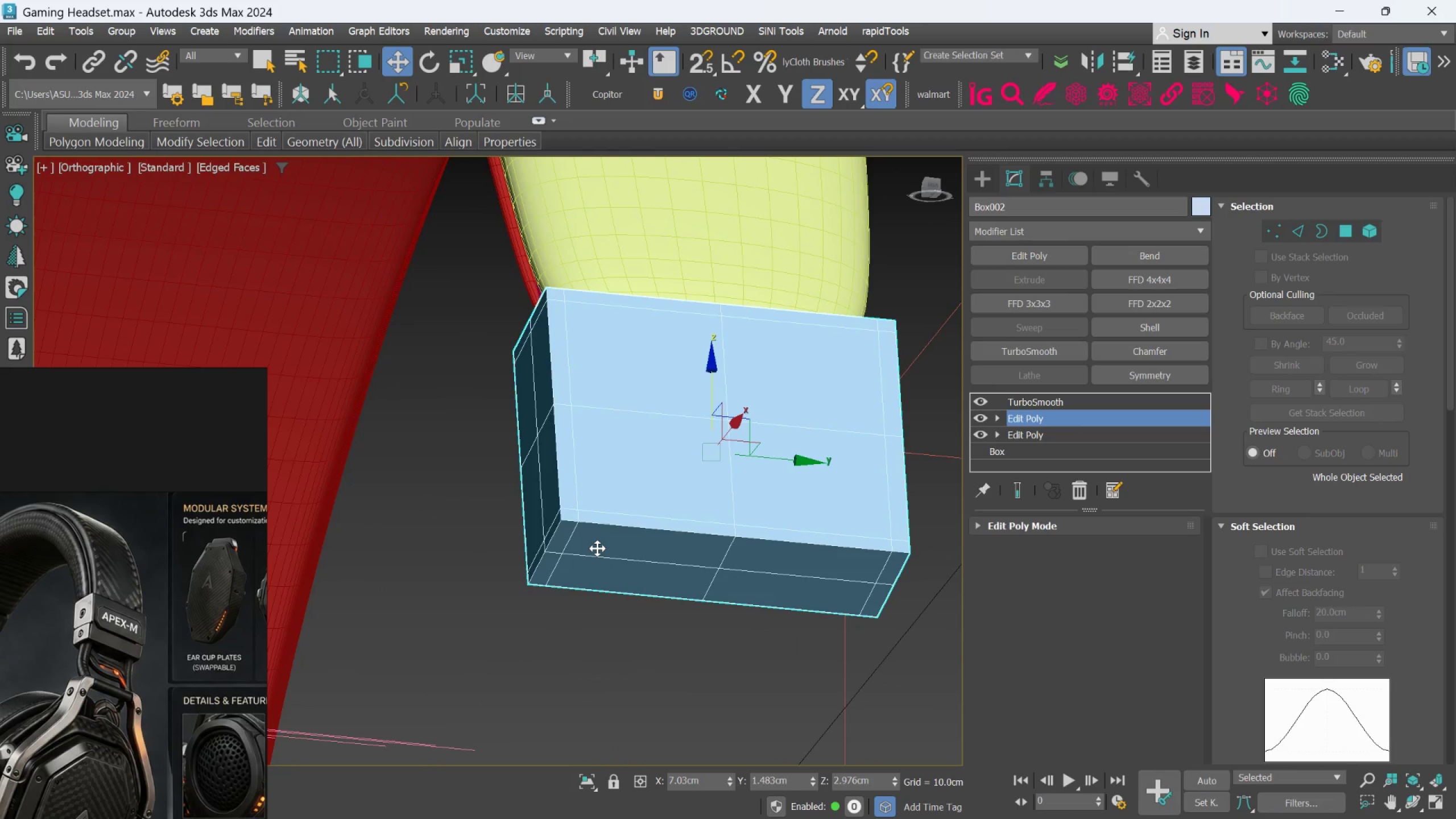 
key(Alt+AltLeft)
 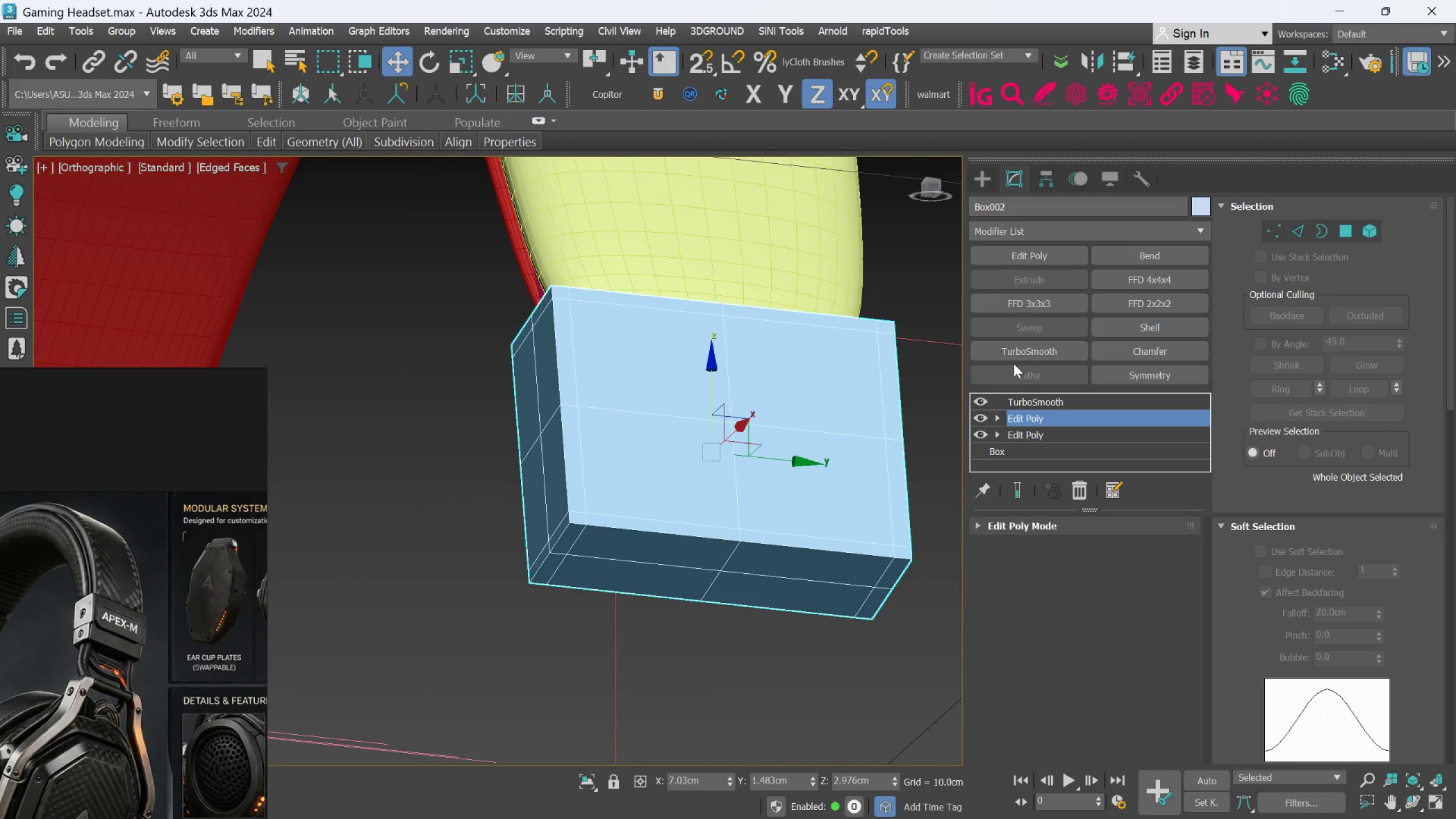 
left_click([1355, 238])
 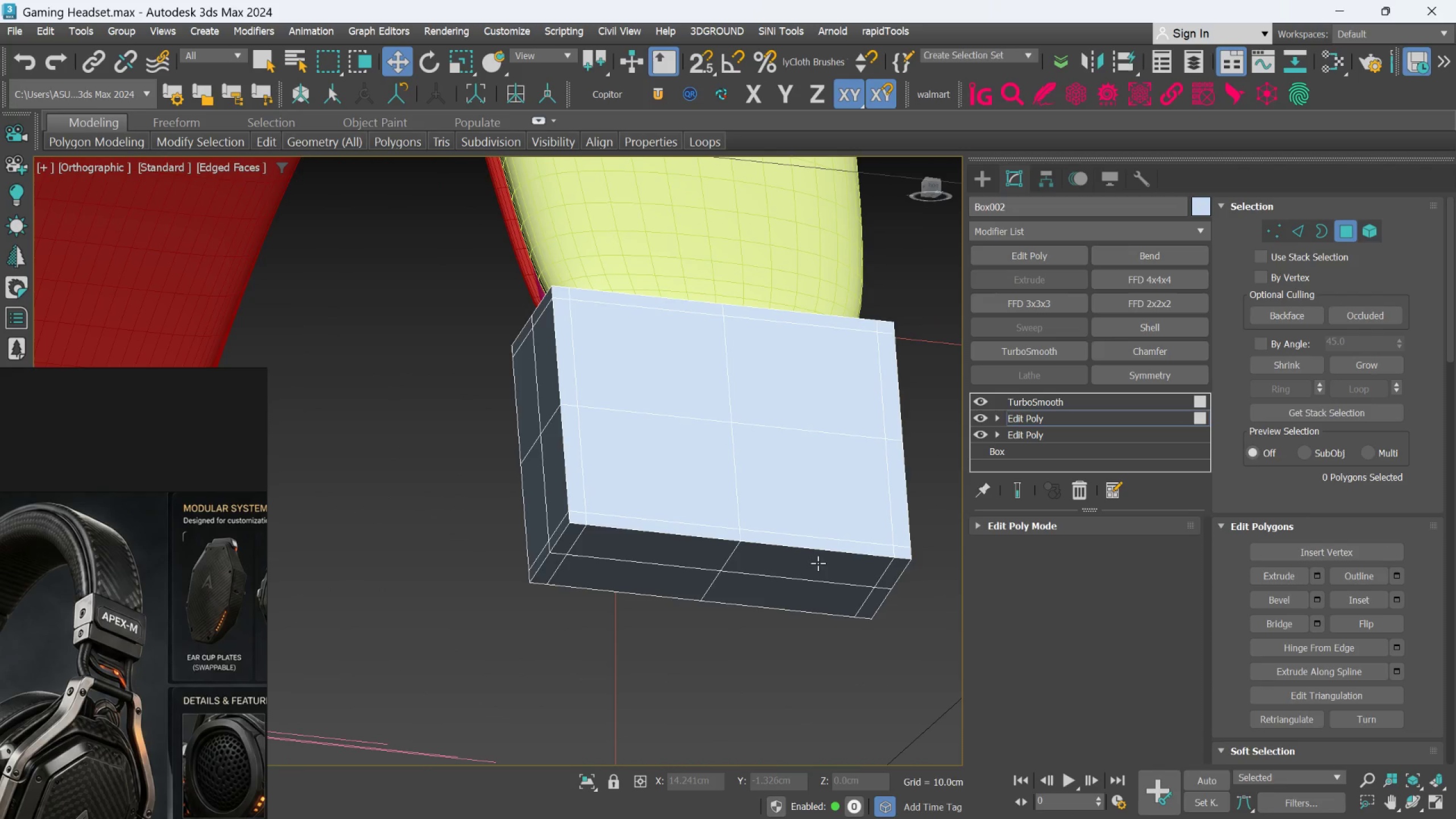 
left_click([817, 564])
 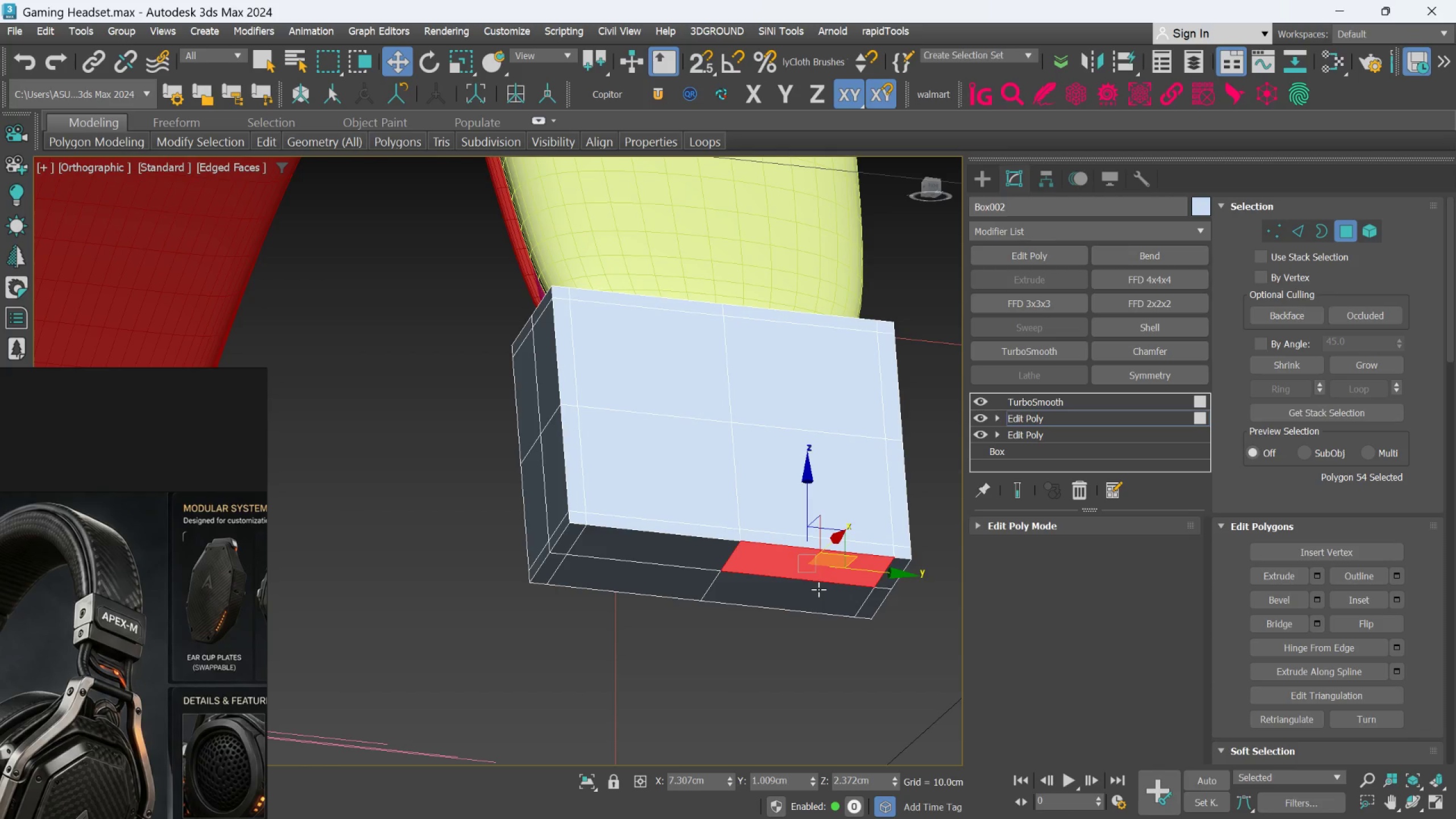 
hold_key(key=ControlLeft, duration=1.2)
left_click([818, 590])
 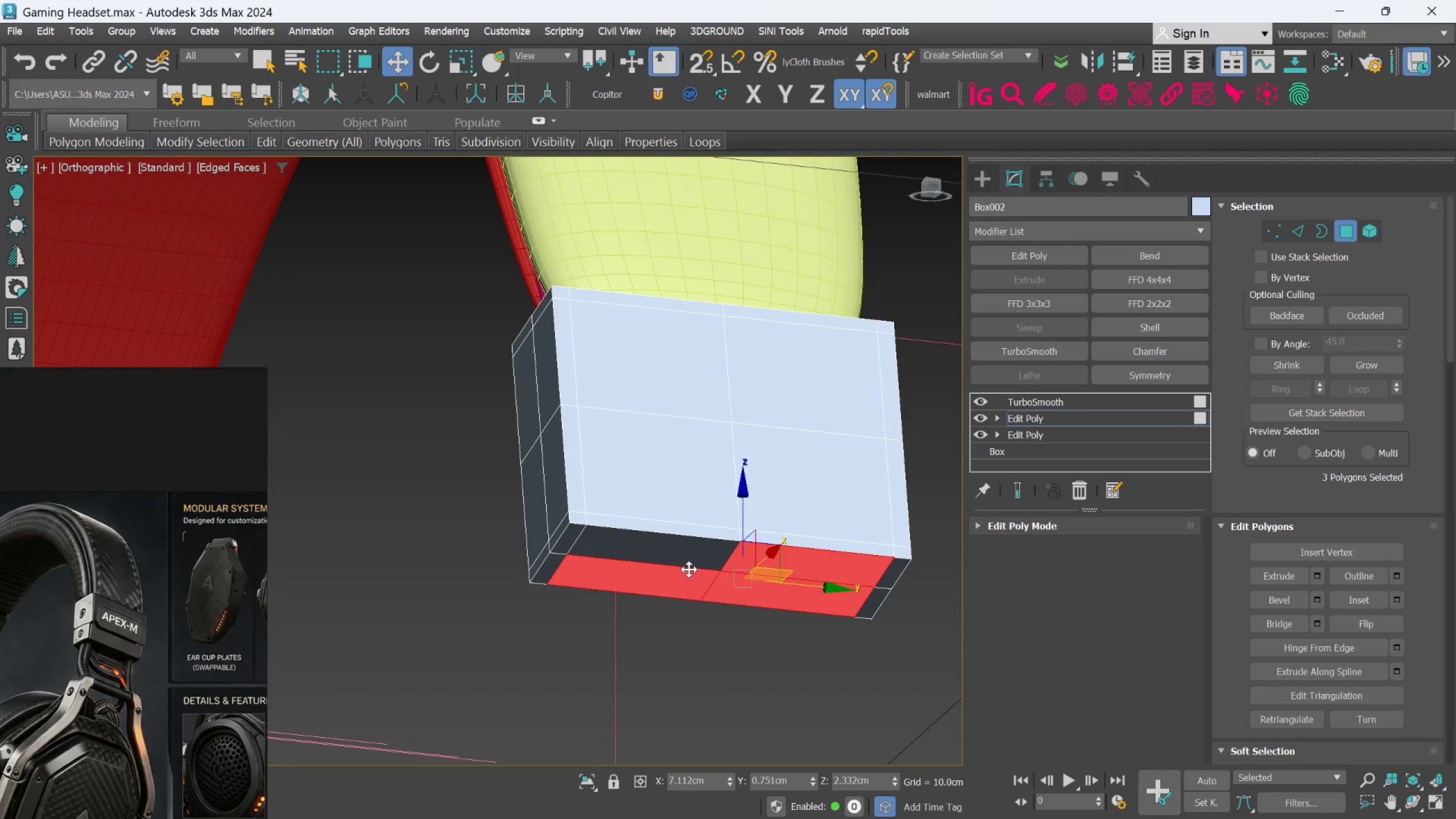 
triple_click([689, 568])
 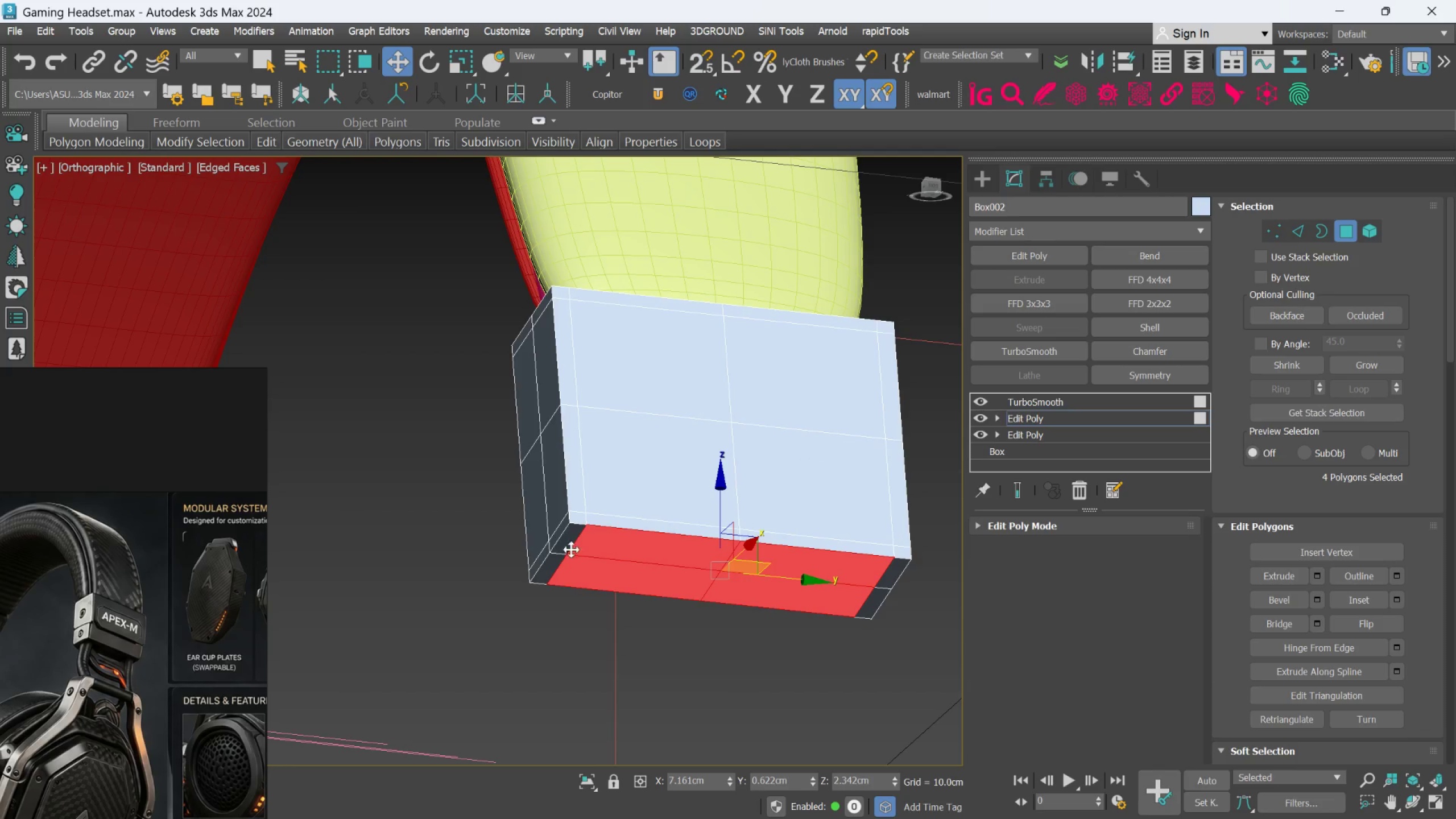 
scroll: coordinate [556, 544], scroll_direction: up, amount: 2.0
 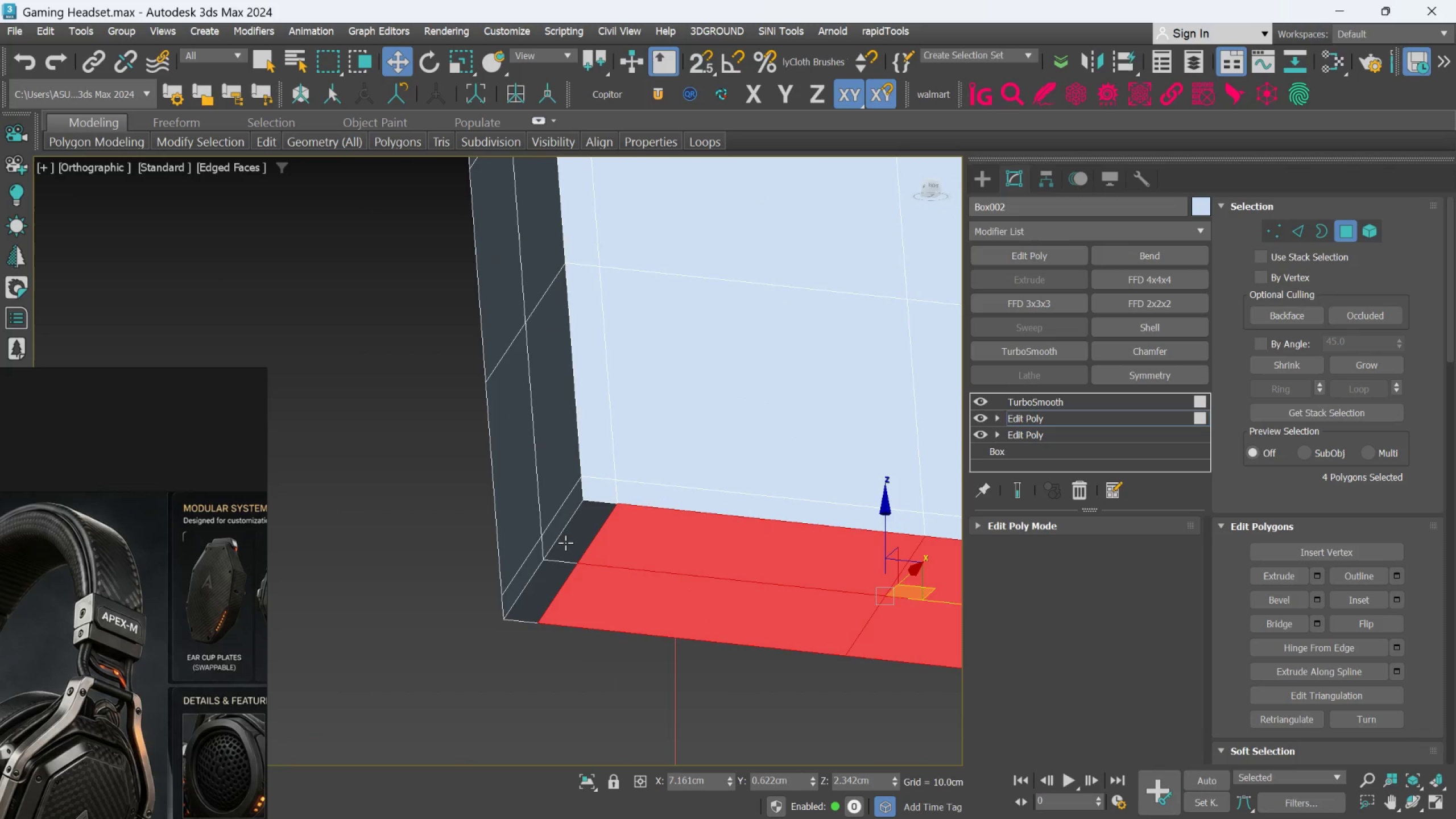 
hold_key(key=ControlLeft, duration=0.83)
left_click([570, 540])
 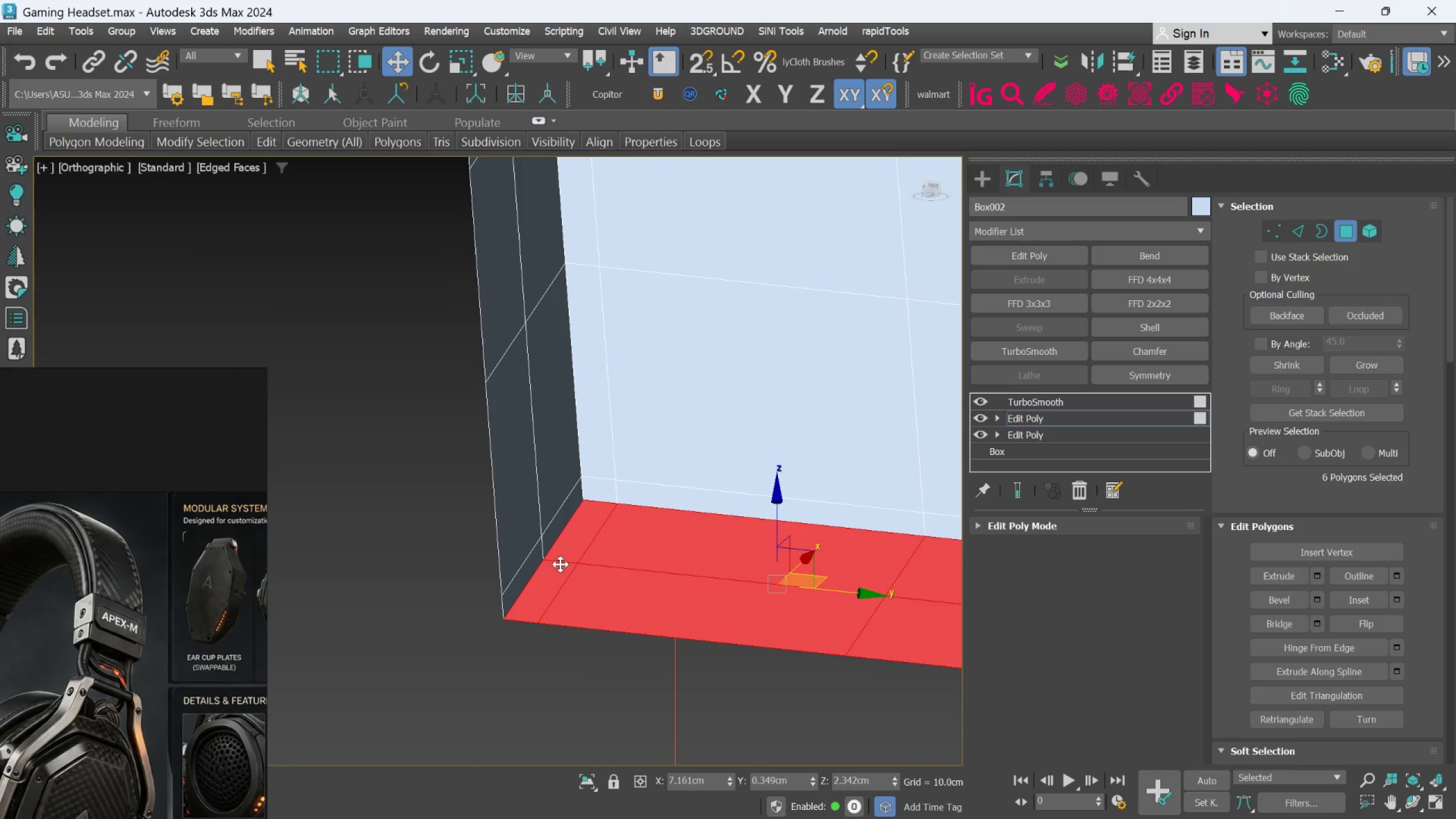 
scroll: coordinate [560, 564], scroll_direction: down, amount: 1.0
 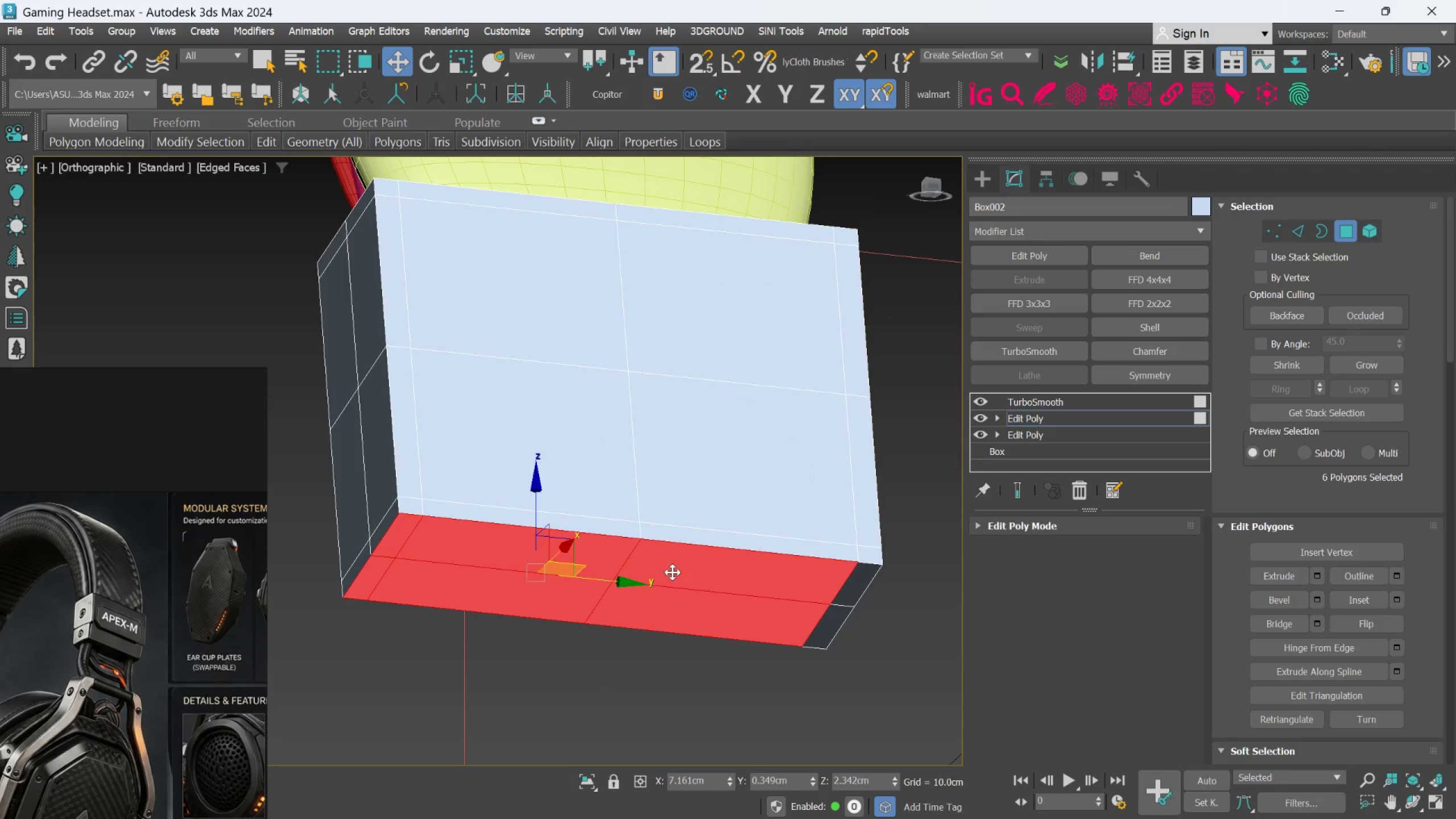 
hold_key(key=ControlLeft, duration=1.39)
left_click([854, 588])
 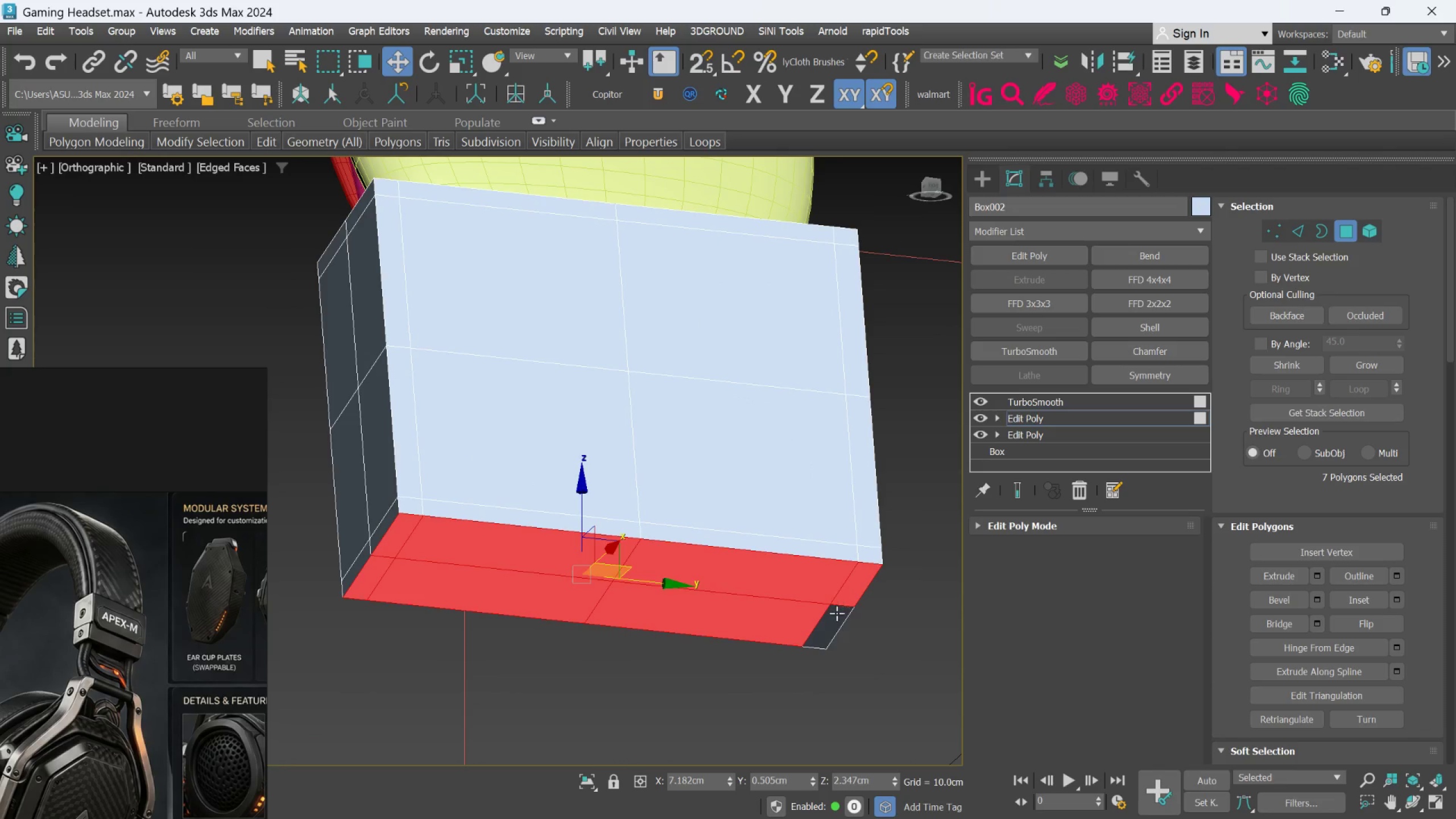 
double_click([837, 613])
 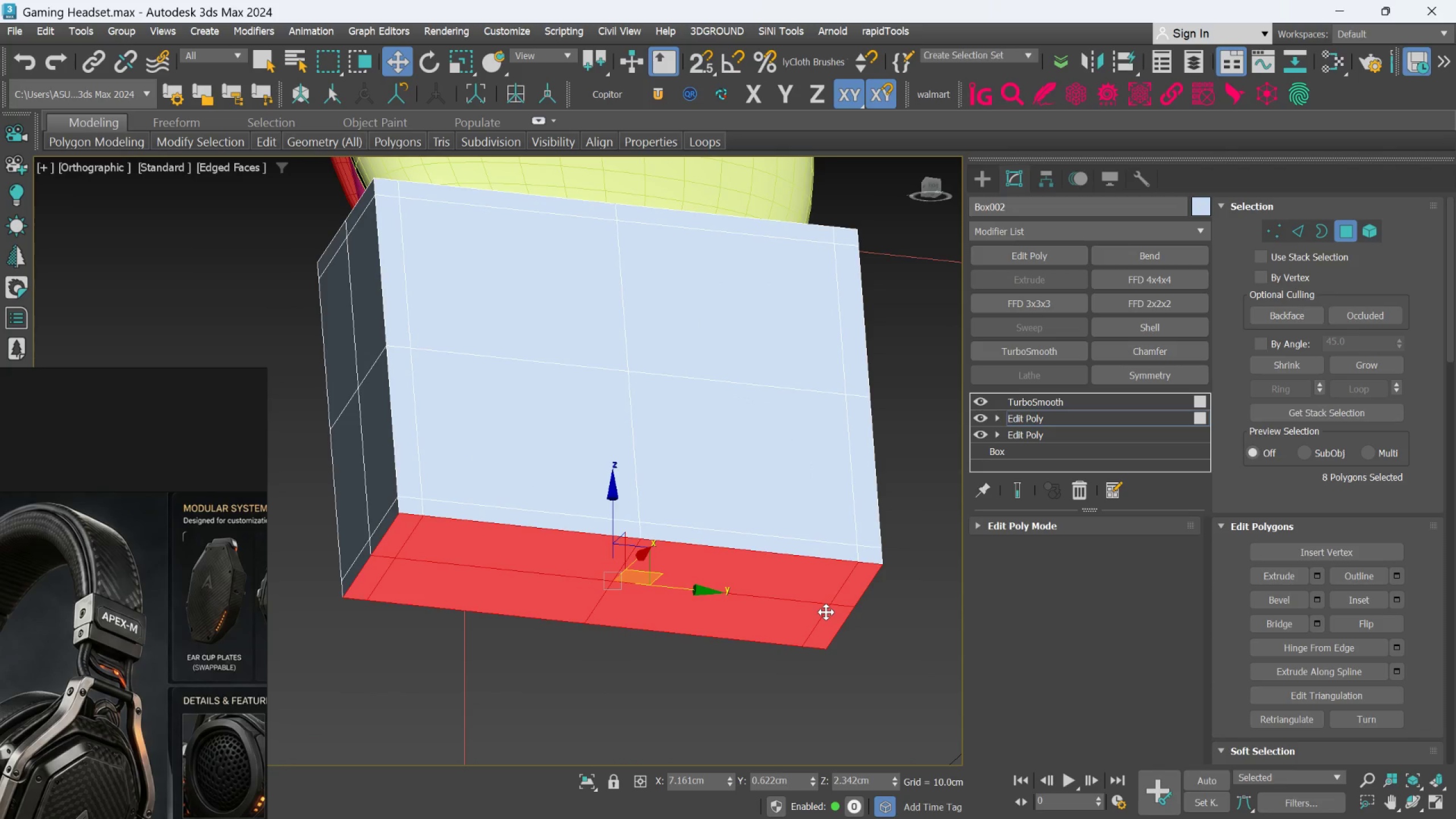 
key(Delete)
 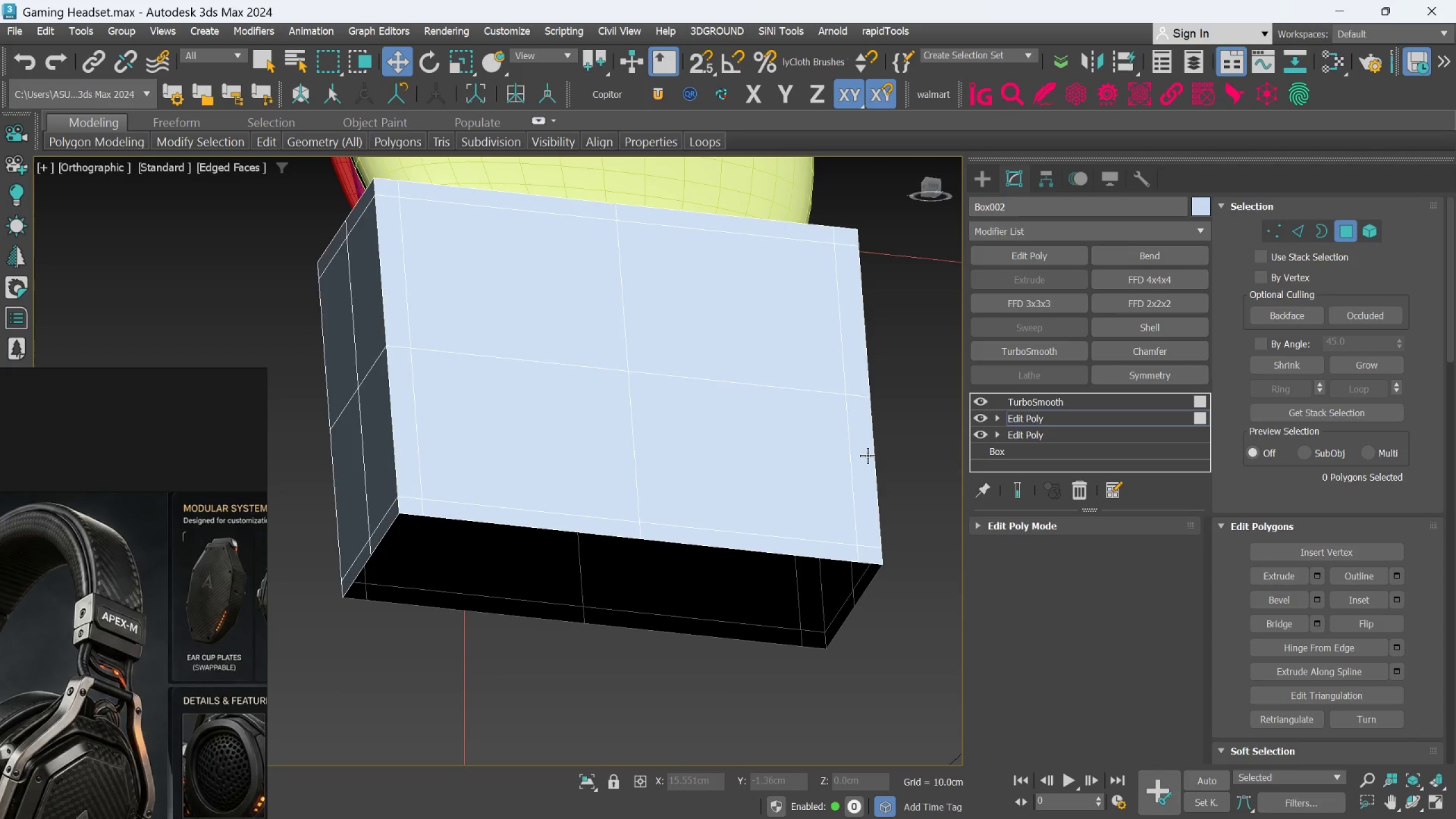 
wait(13.75)
 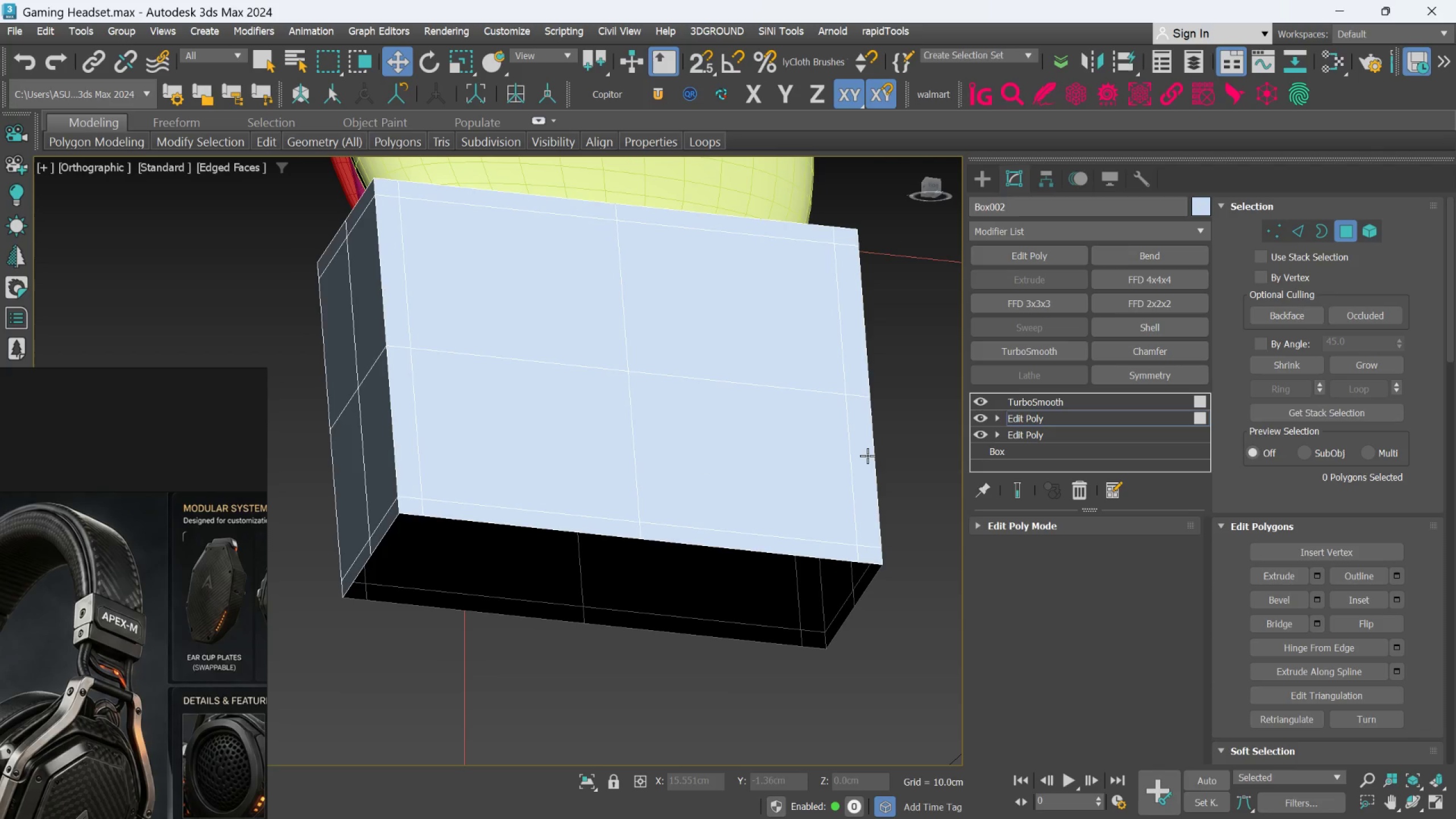 
left_click([549, 529])
 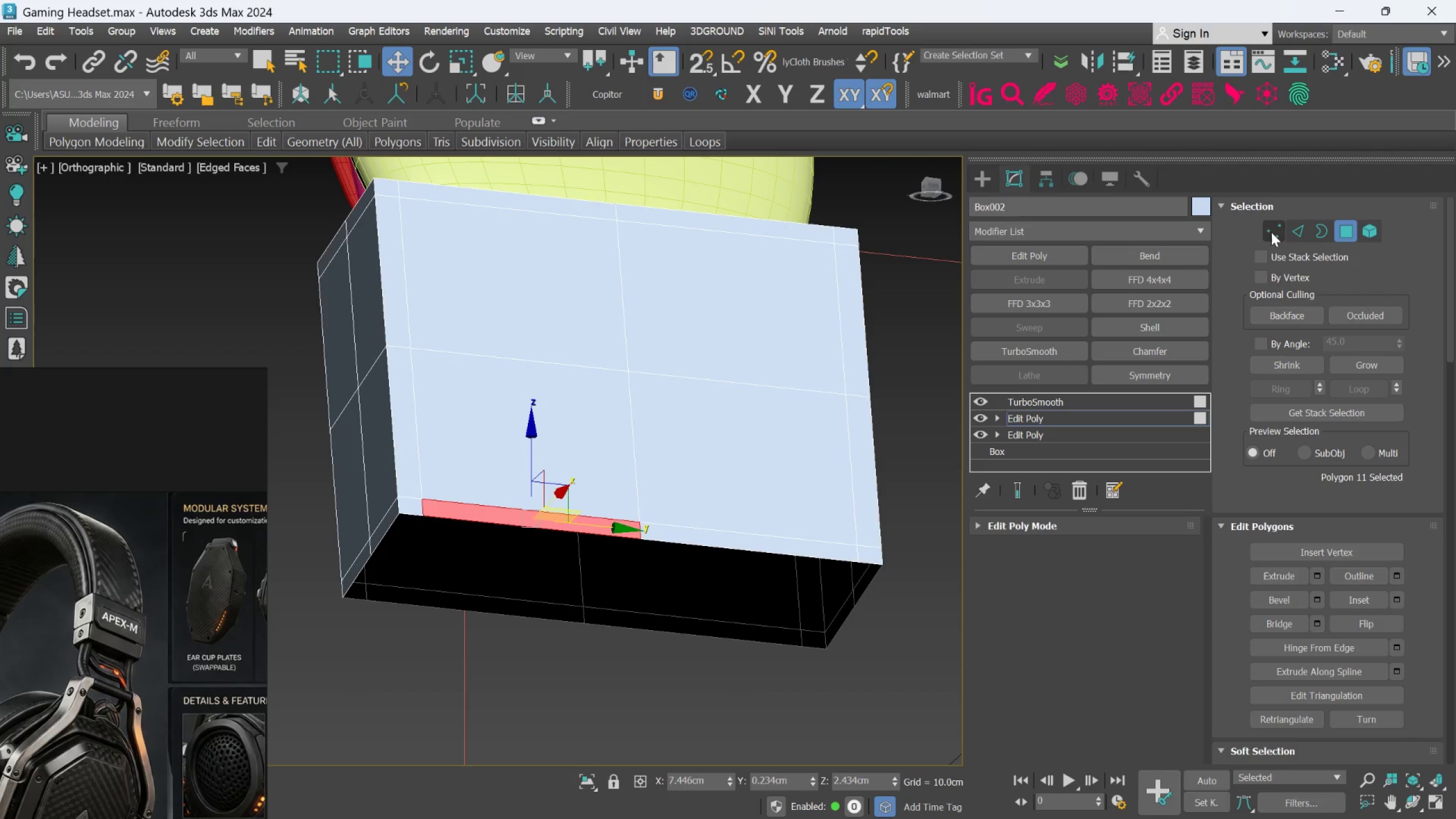 
left_click([1294, 237])
 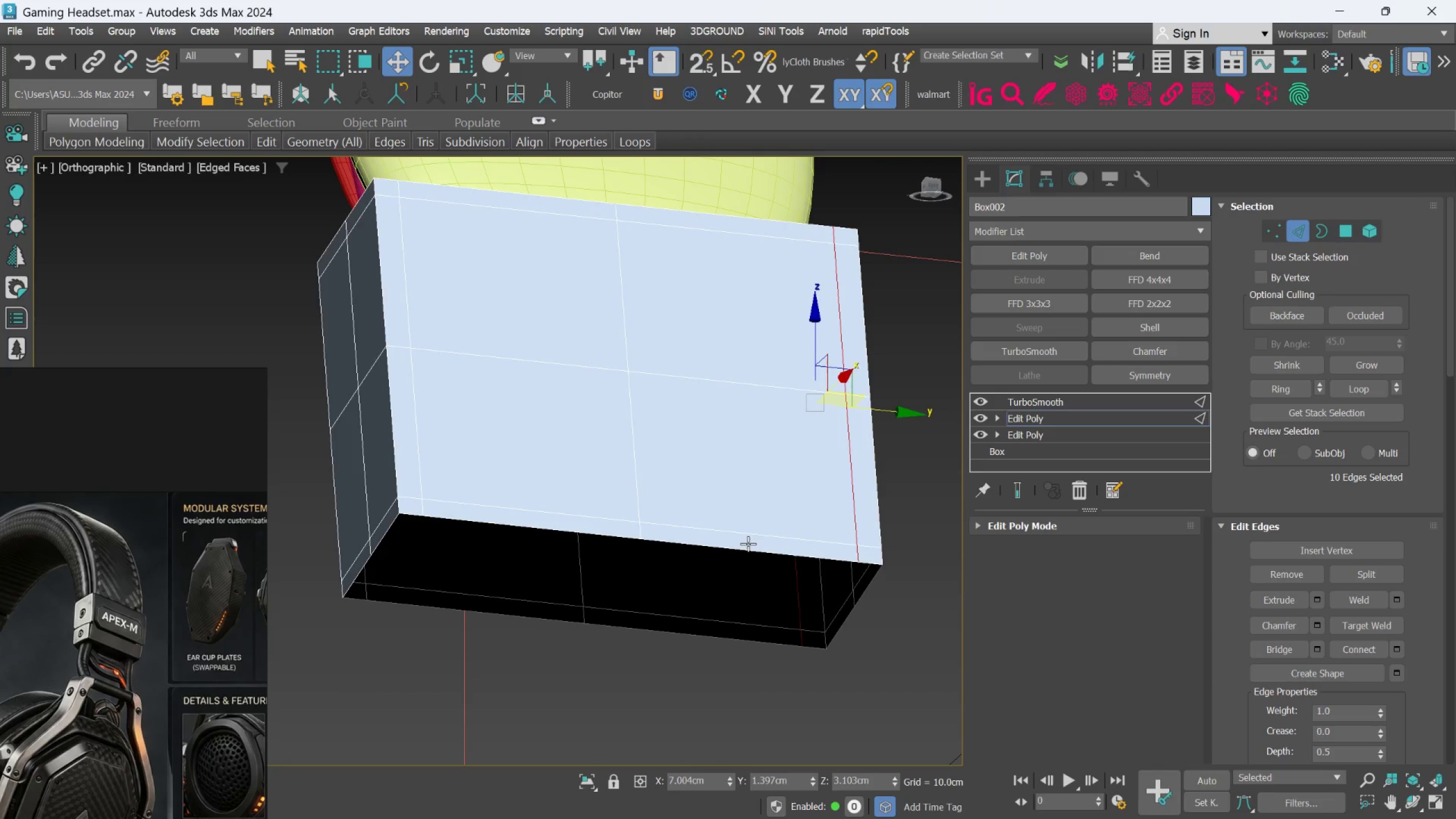 
left_click([747, 547])
 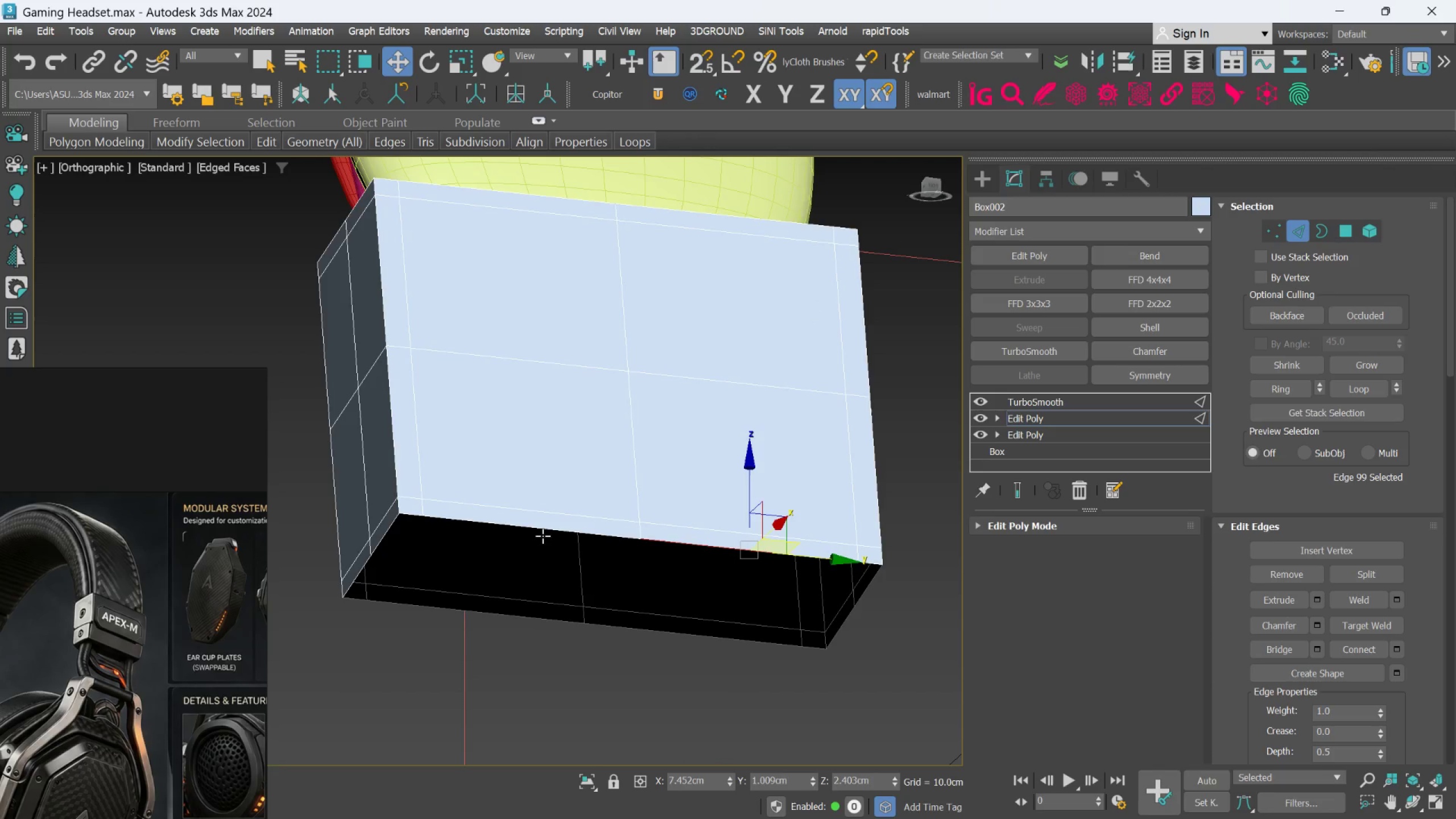 
scroll: coordinate [543, 536], scroll_direction: up, amount: 1.0
 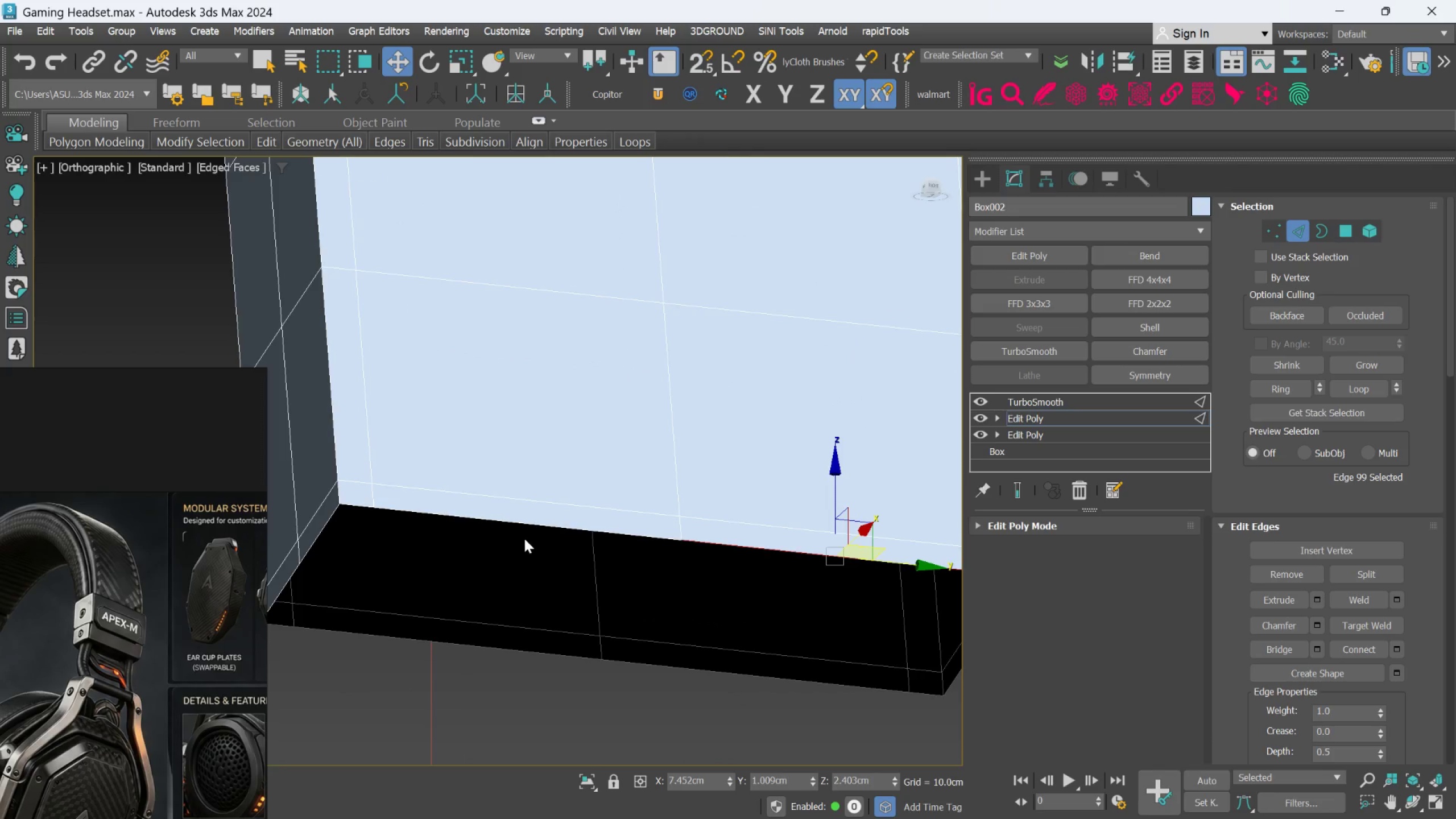 
hold_key(key=ControlLeft, duration=1.11)
left_click([514, 523])
 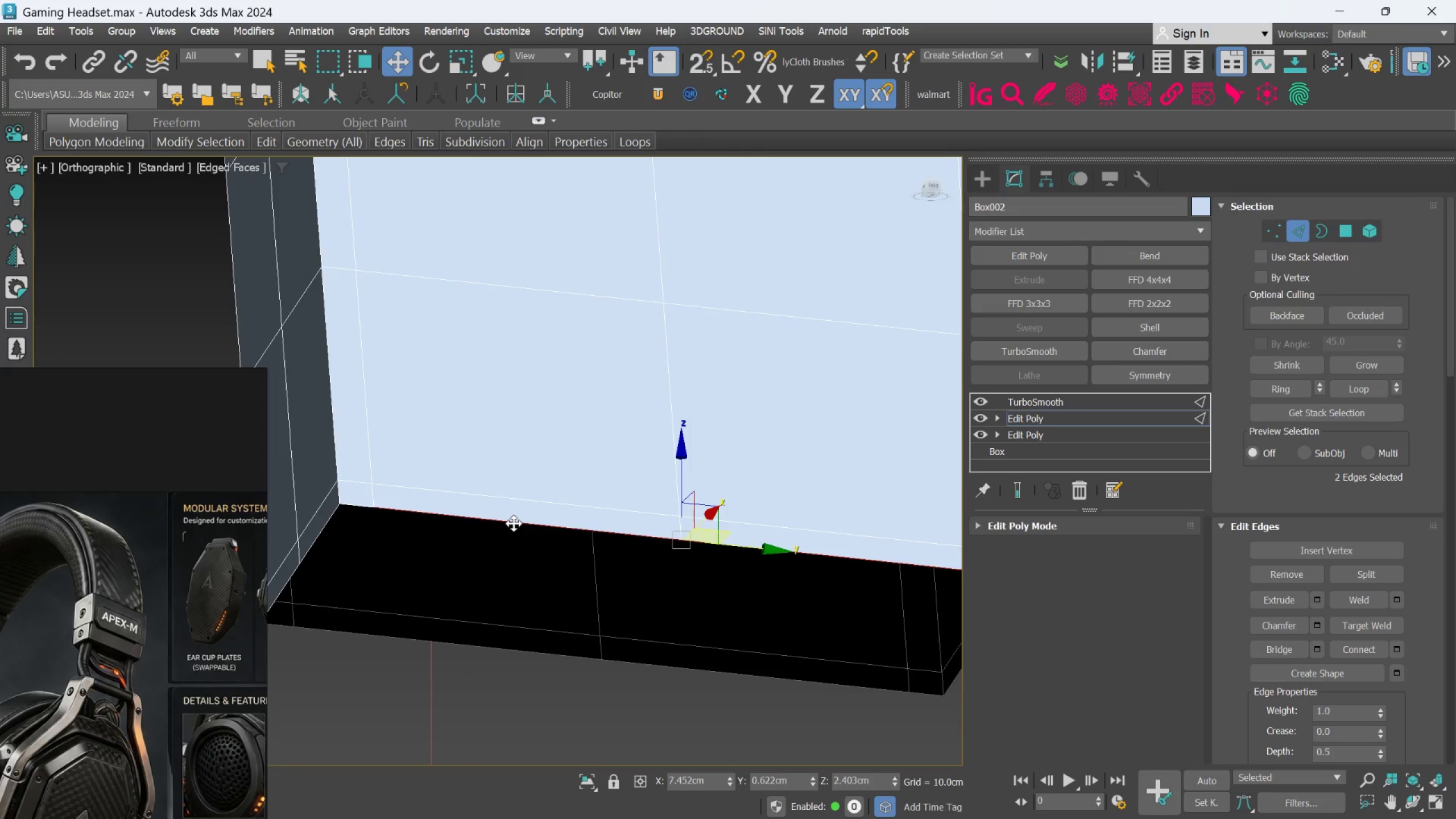 
hold_key(key=ControlLeft, duration=7.45)
scroll: coordinate [514, 522], scroll_direction: down, amount: 1.0
 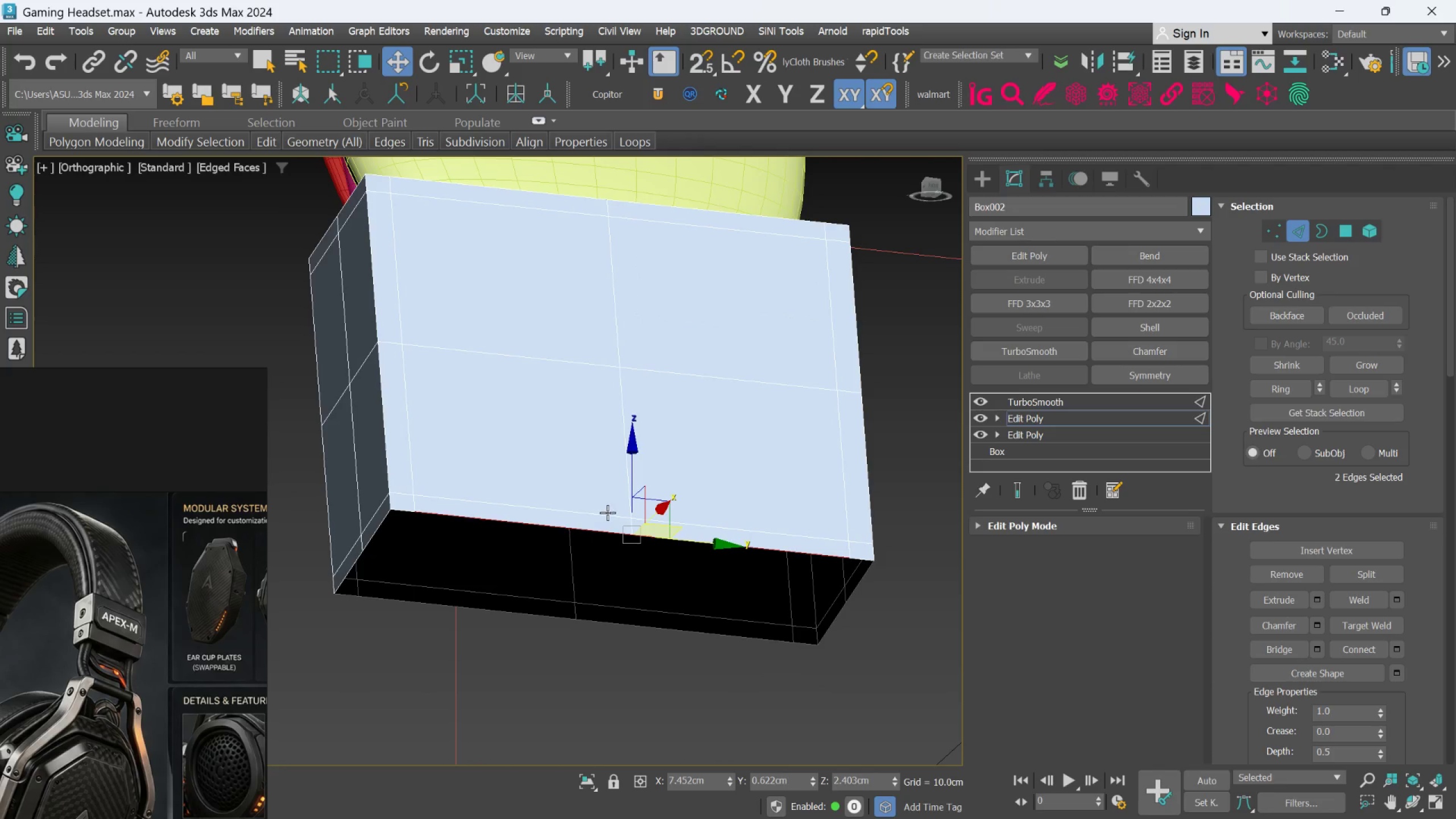 
hold_key(key=AltLeft, duration=1.0)
 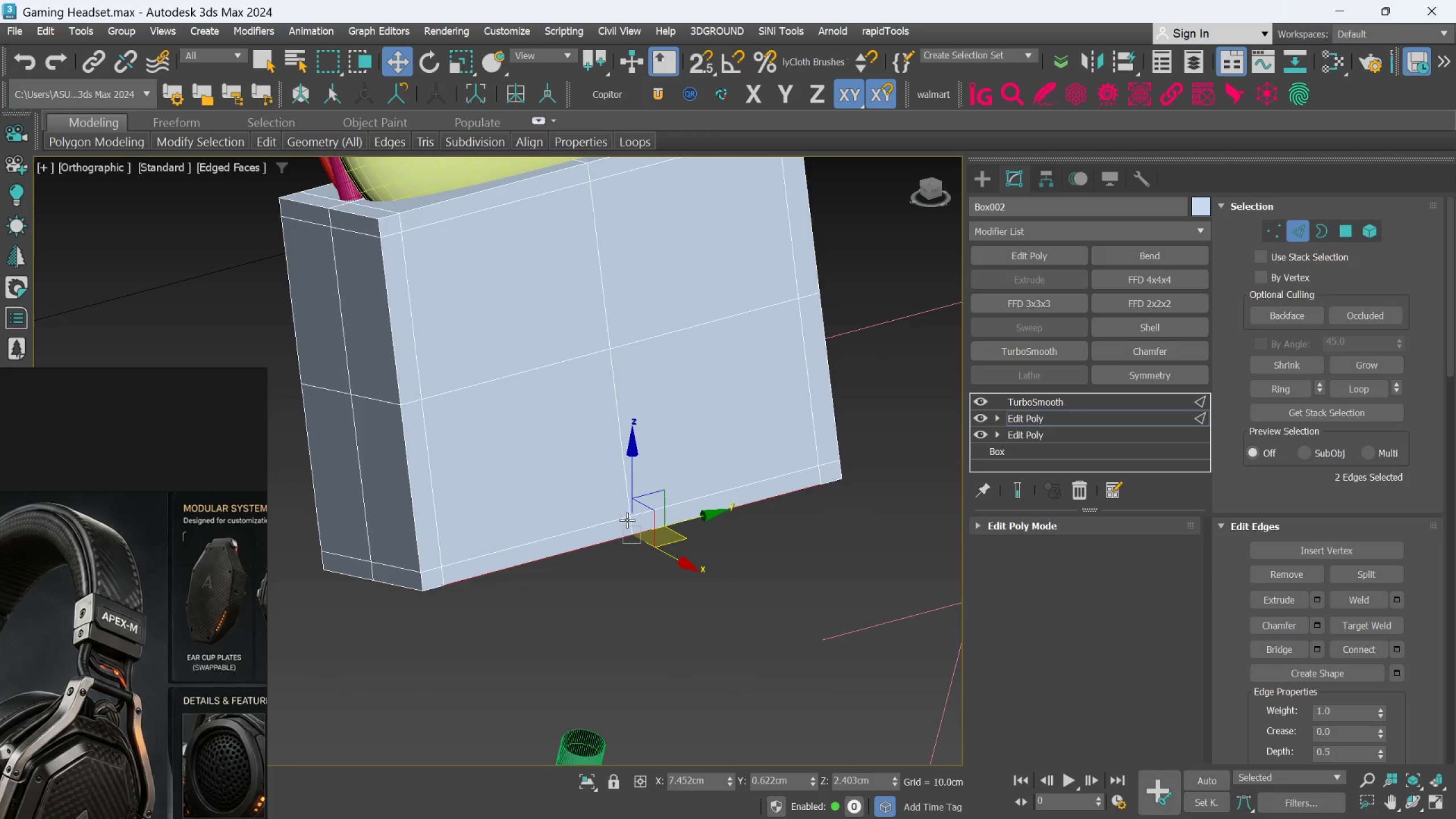 
hold_key(key=ShiftLeft, duration=1.5)
left_click_drag(start_coordinate=[633, 465], to_coordinate=[642, 492])
 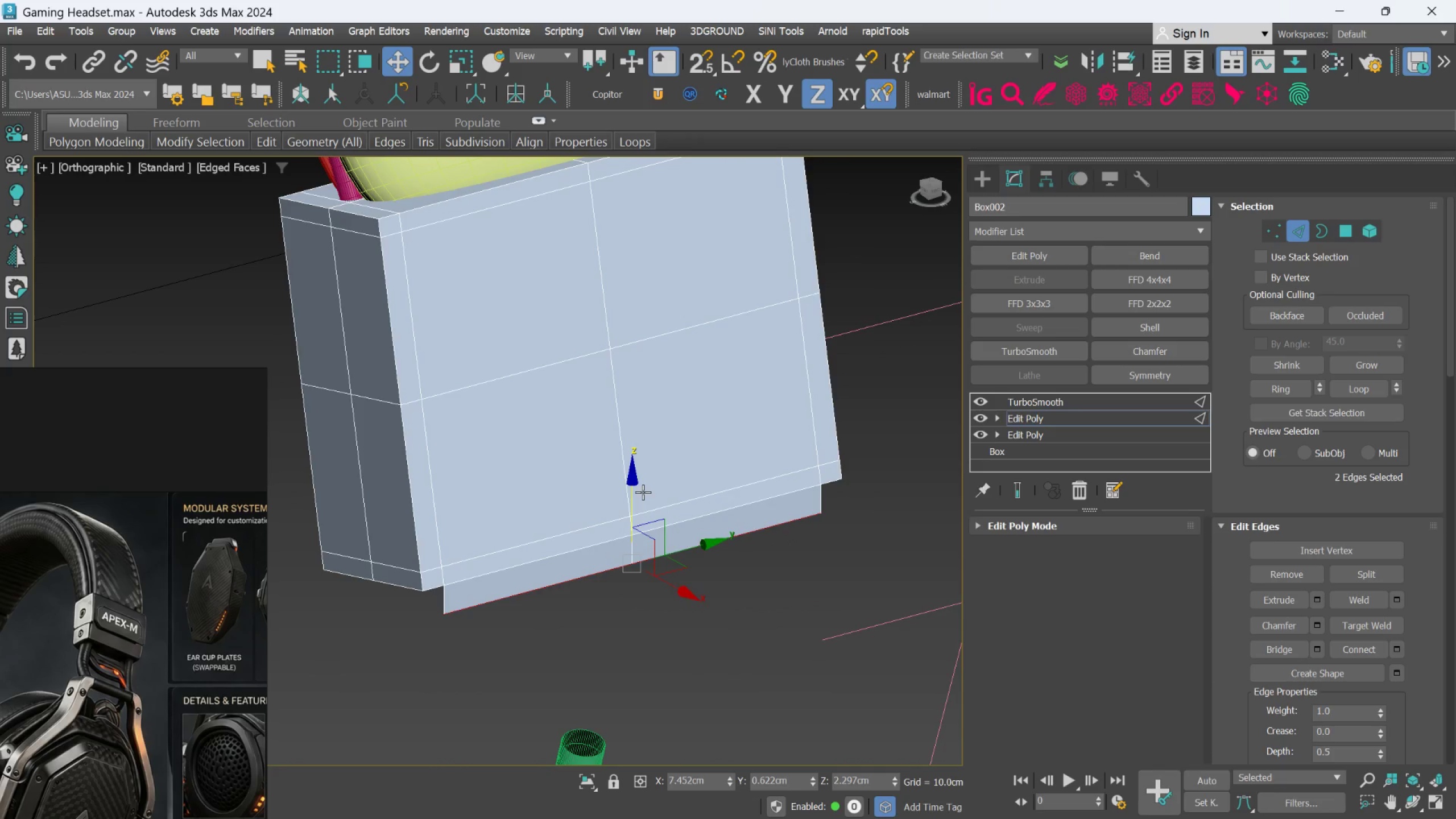 
hold_key(key=ShiftLeft, duration=0.98)
 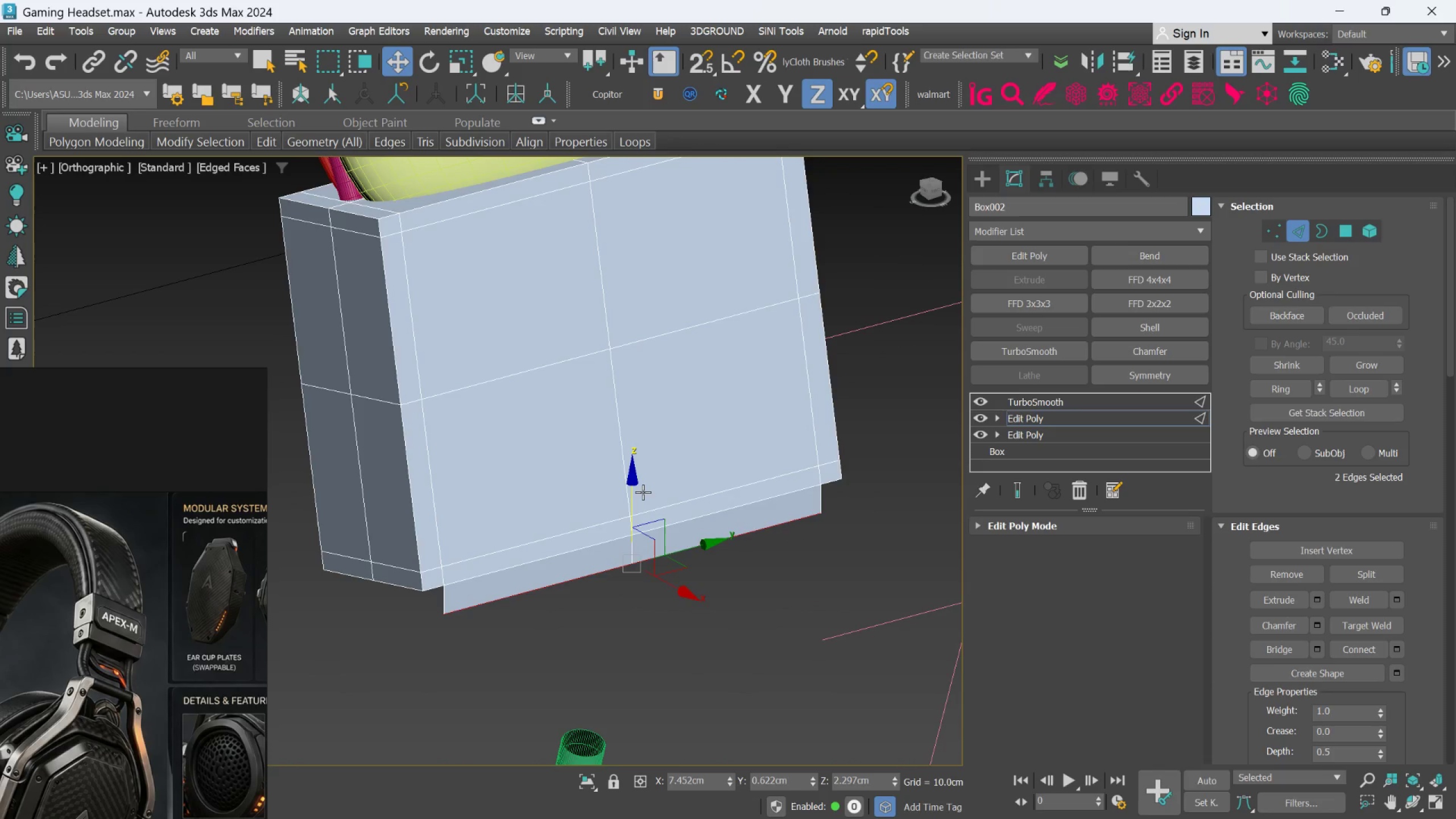 
hold_key(key=AltLeft, duration=0.97)
scroll: coordinate [659, 454], scroll_direction: down, amount: 1.0
 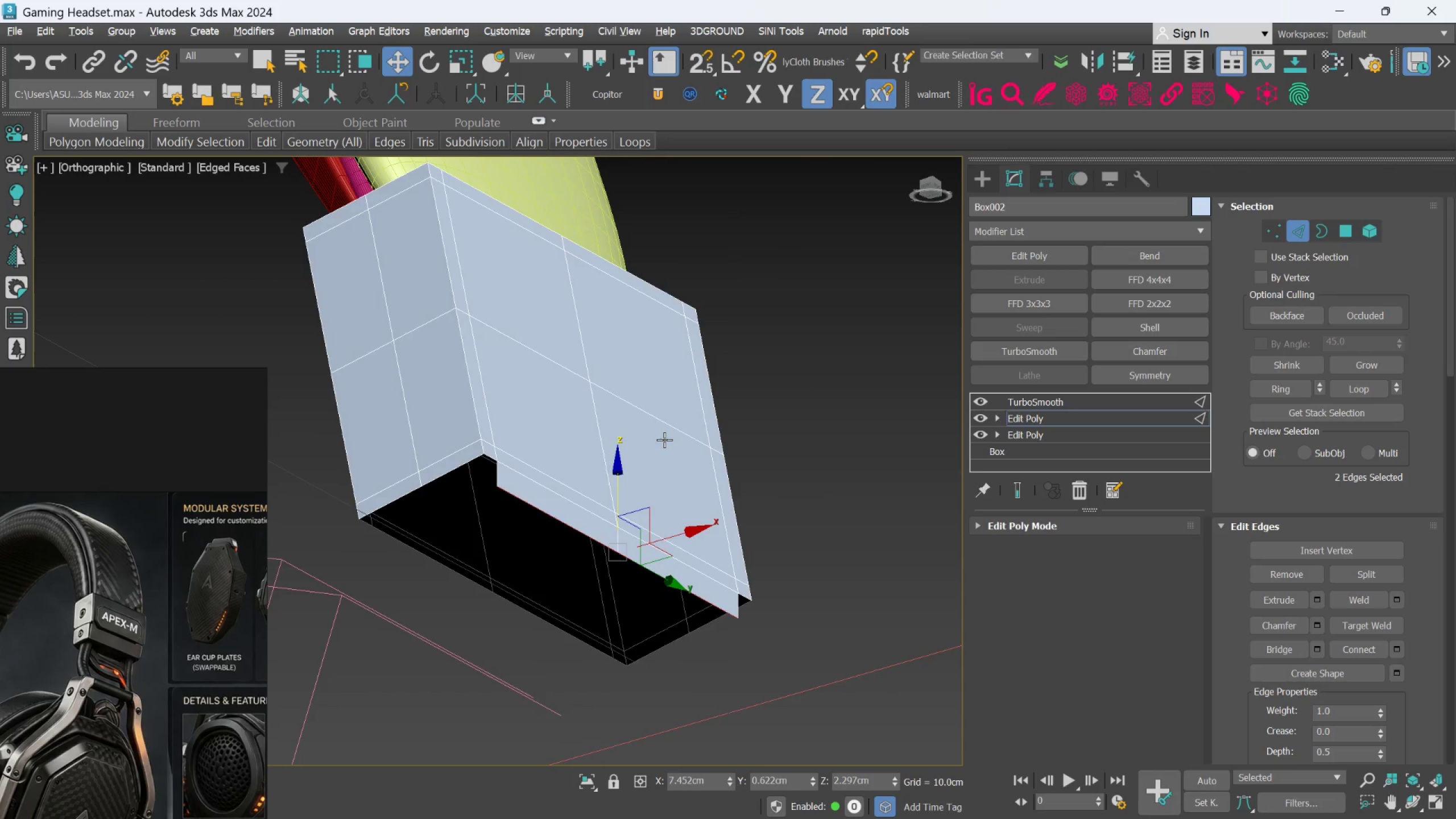 
hold_key(key=AltLeft, duration=3.86)
 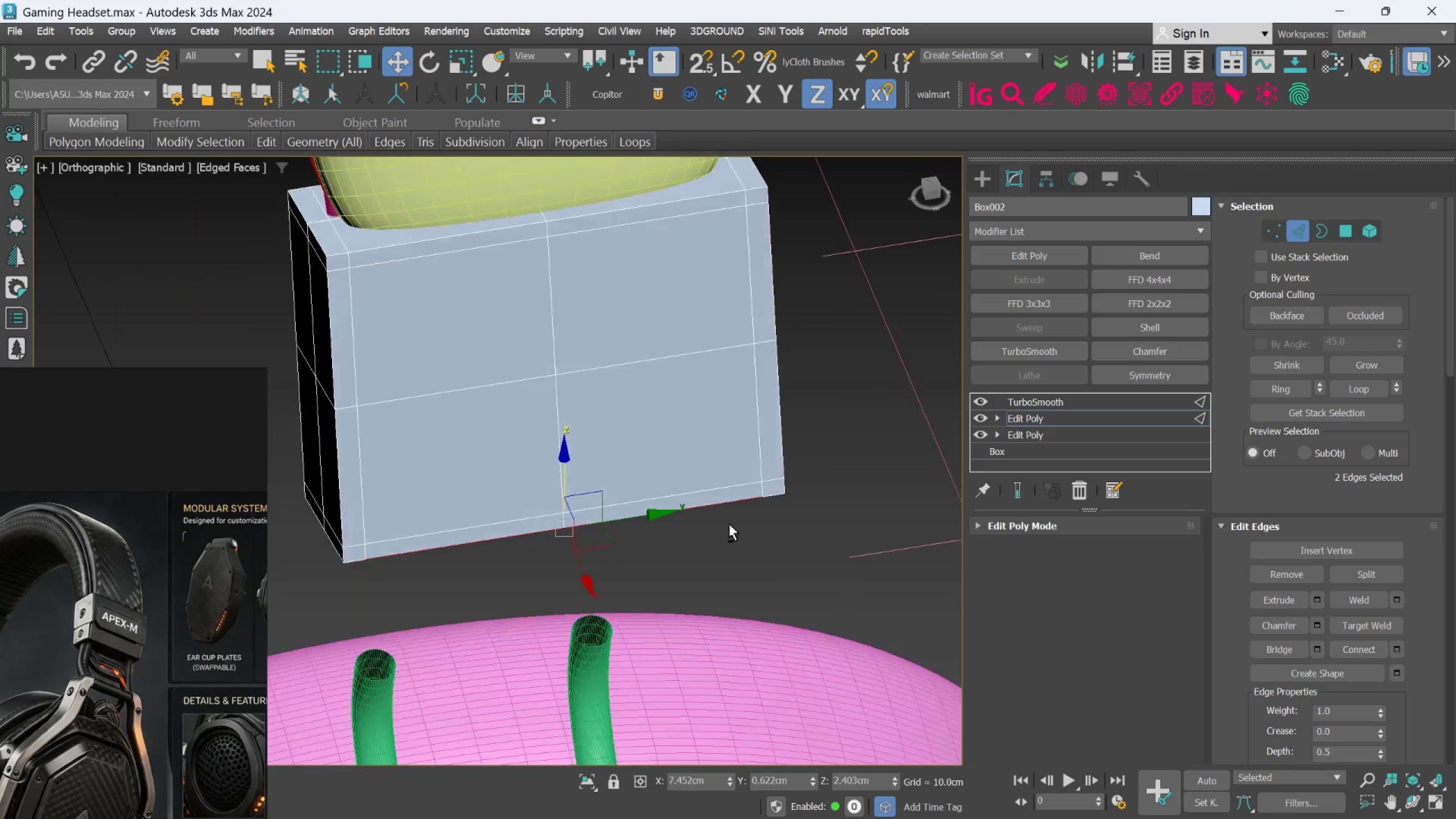 
key(Control+Z)
 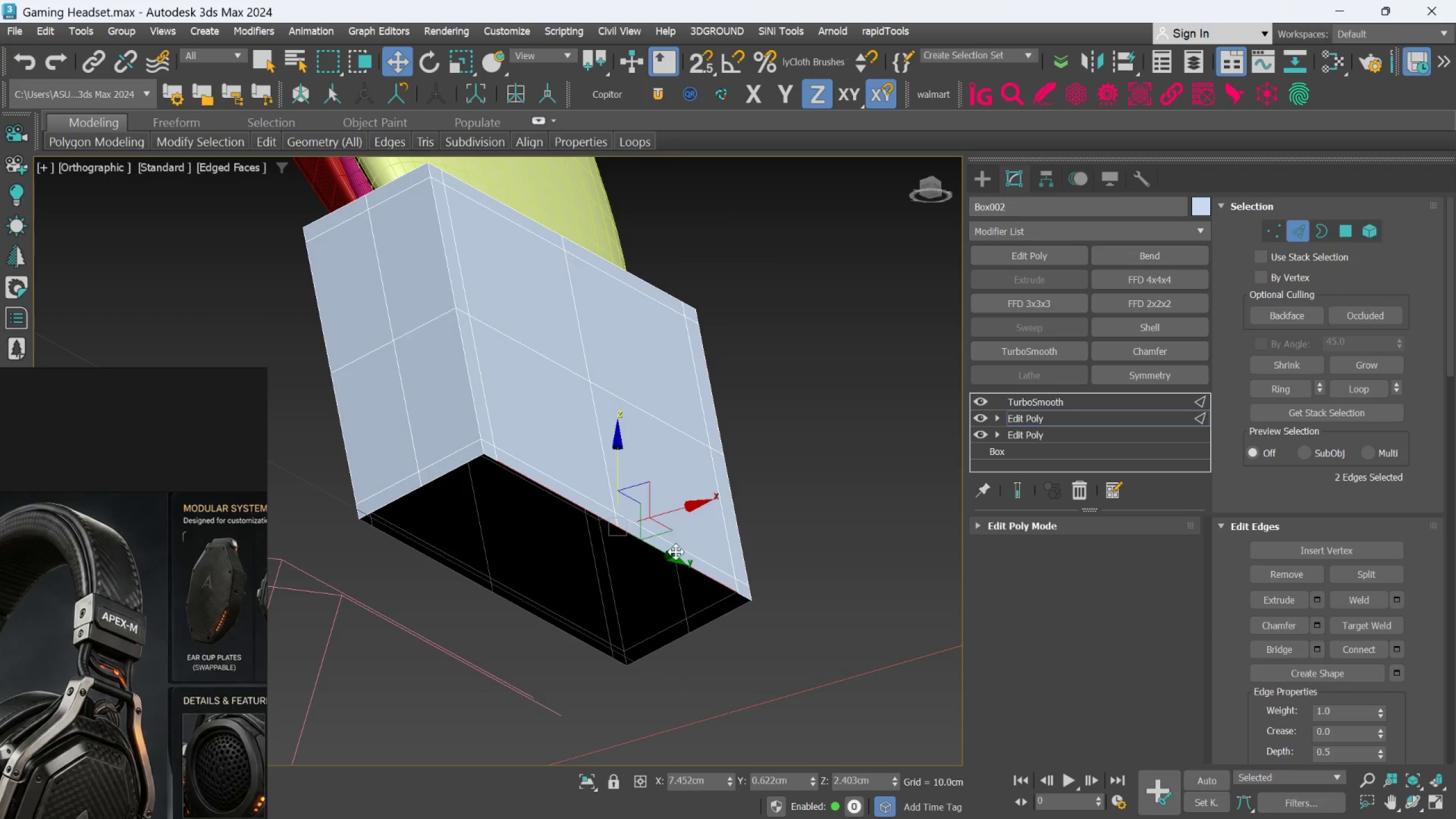 
hold_key(key=ShiftLeft, duration=0.61)
 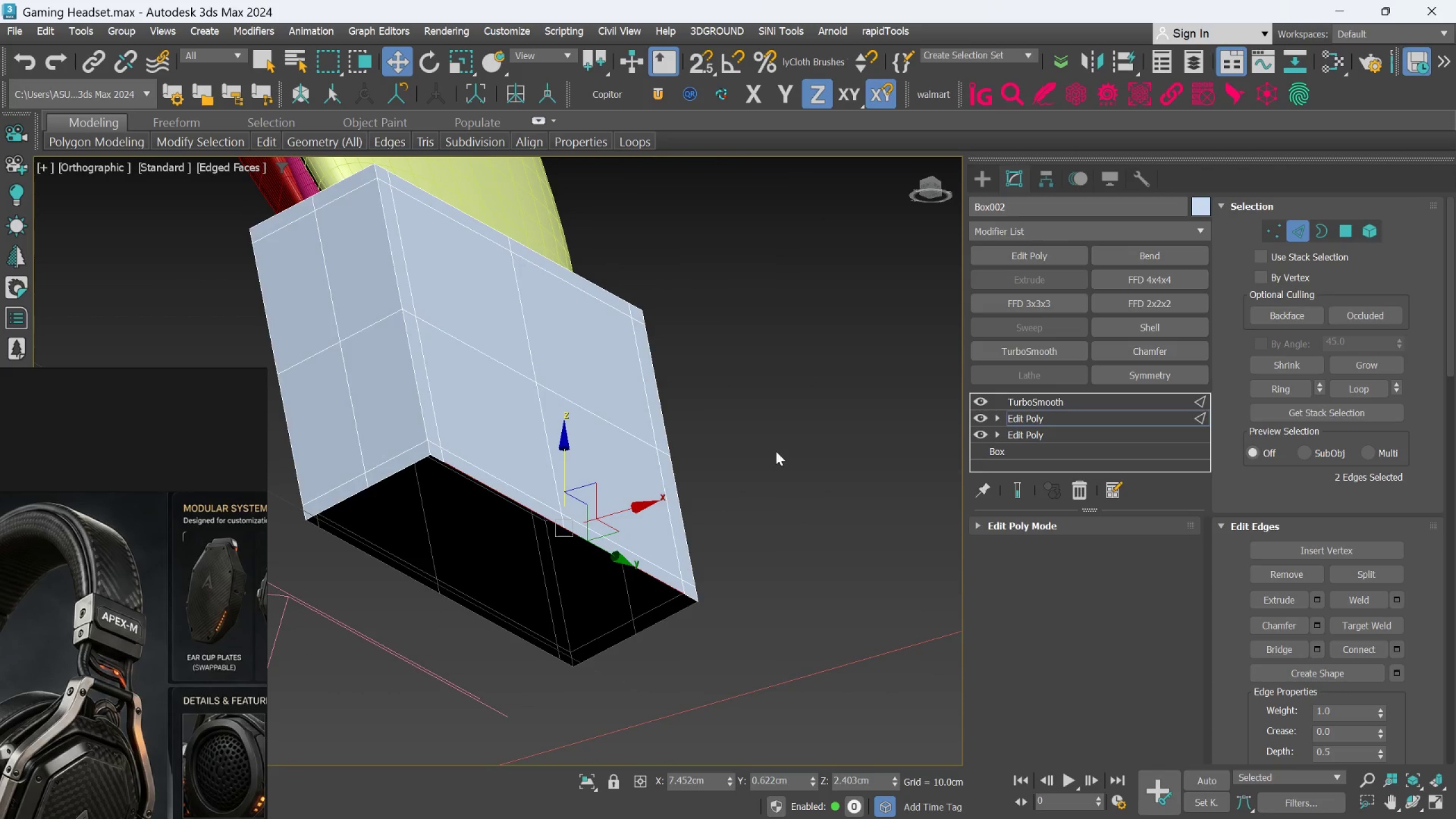 
hold_key(key=AltLeft, duration=1.5)
 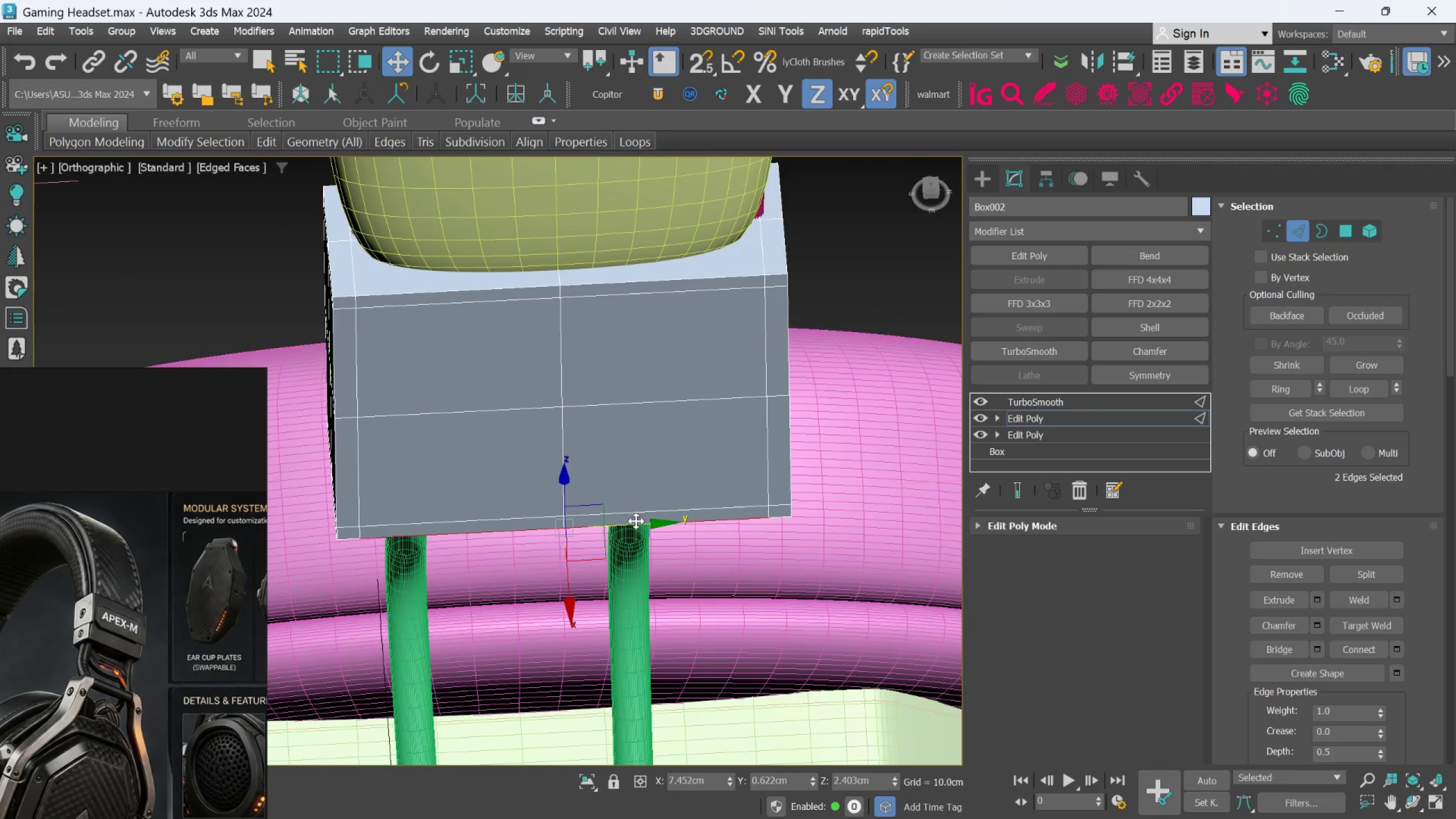 
key(Alt+AltLeft)
 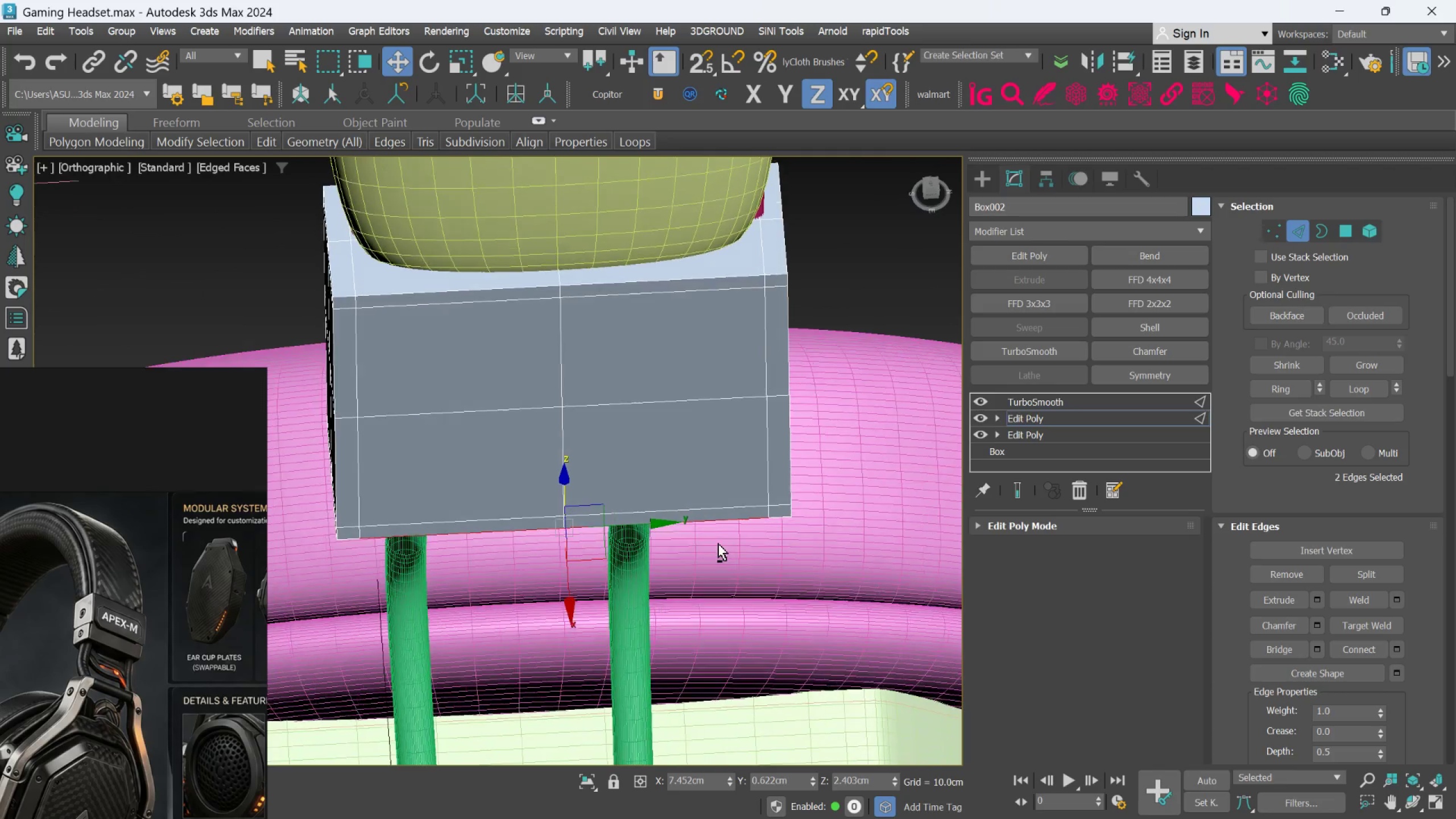 
key(Alt+AltLeft)
 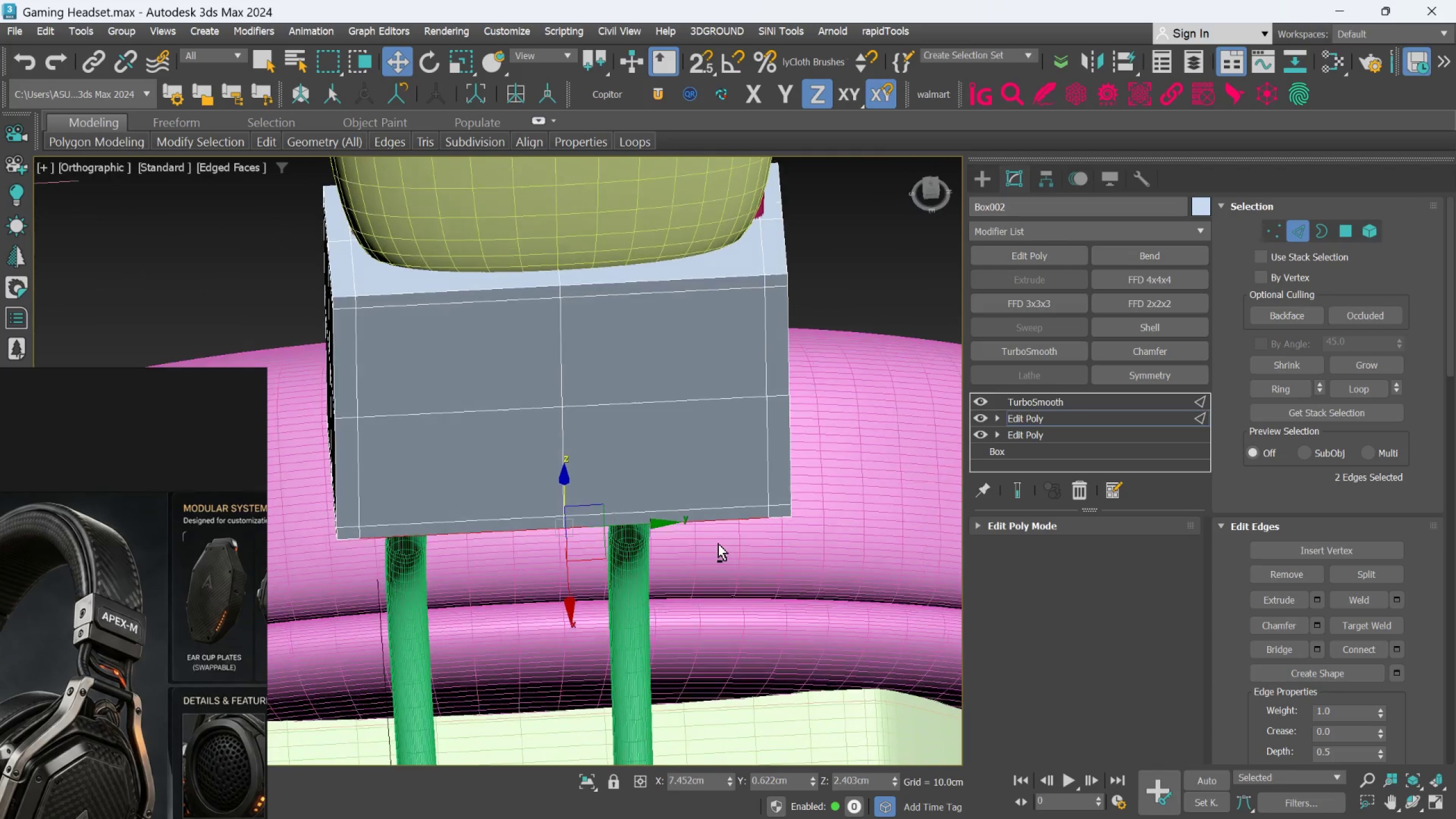 
key(Alt+AltLeft)
 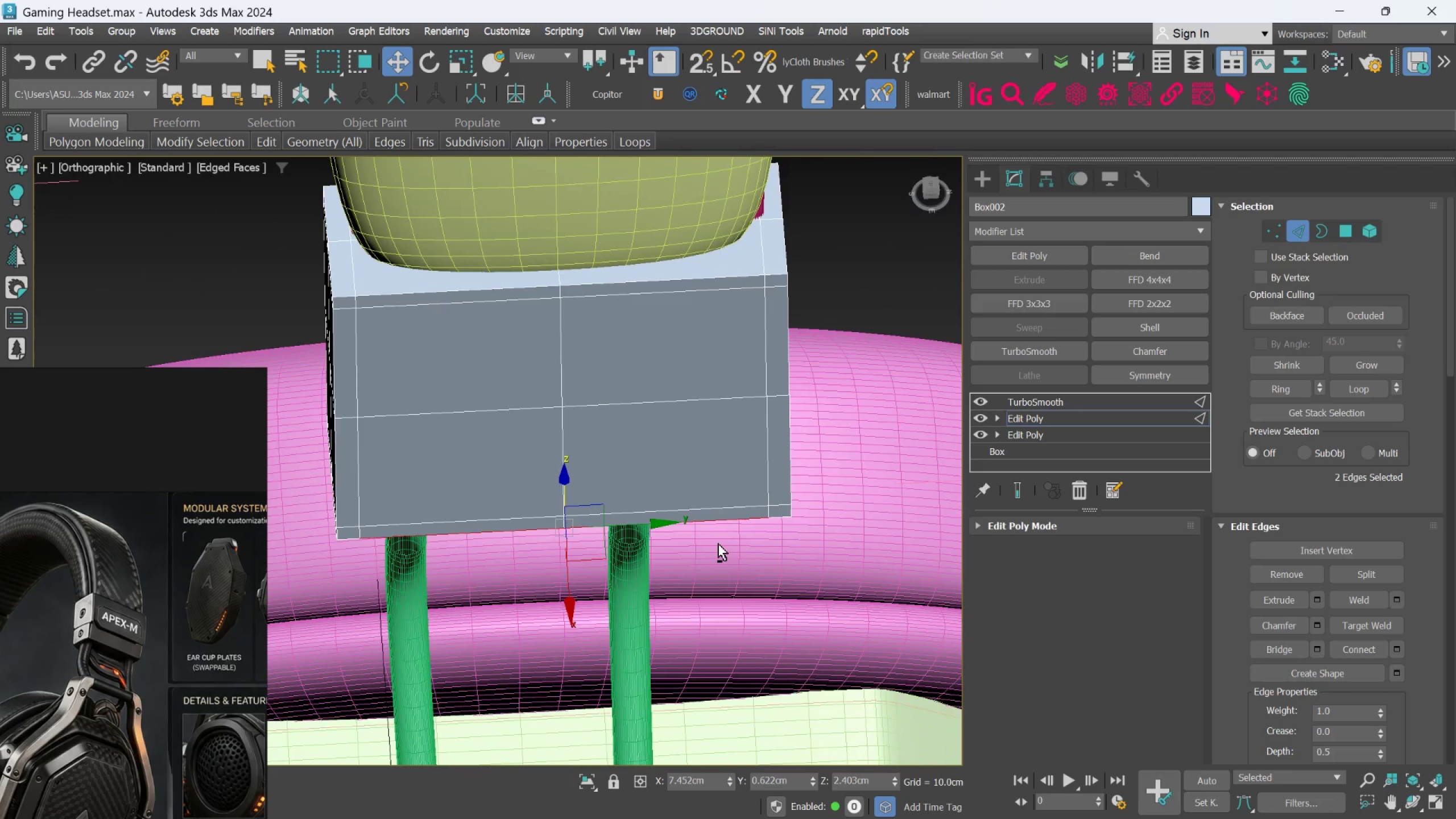 
key(Alt+AltLeft)
 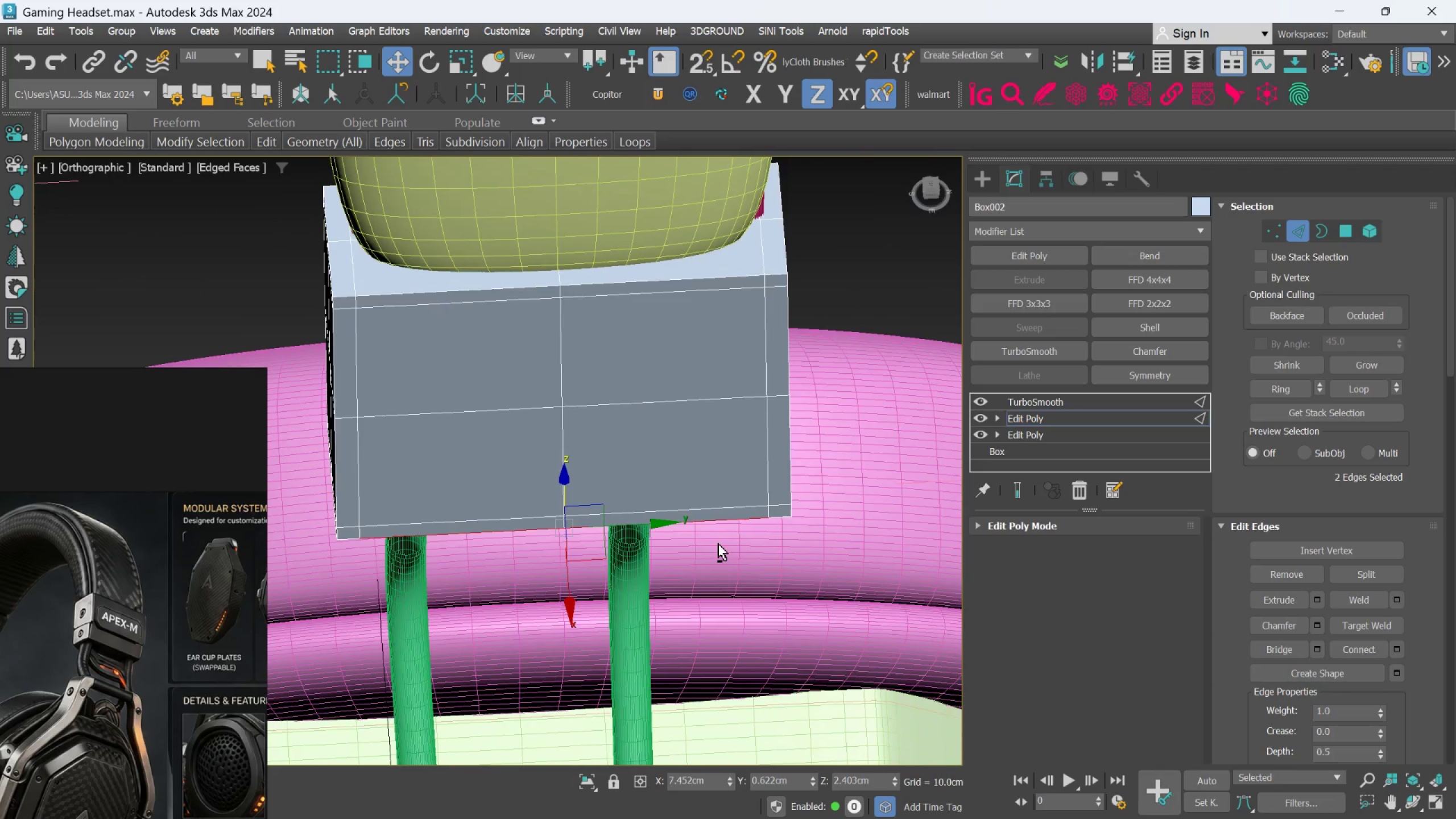 
key(Alt+AltLeft)
 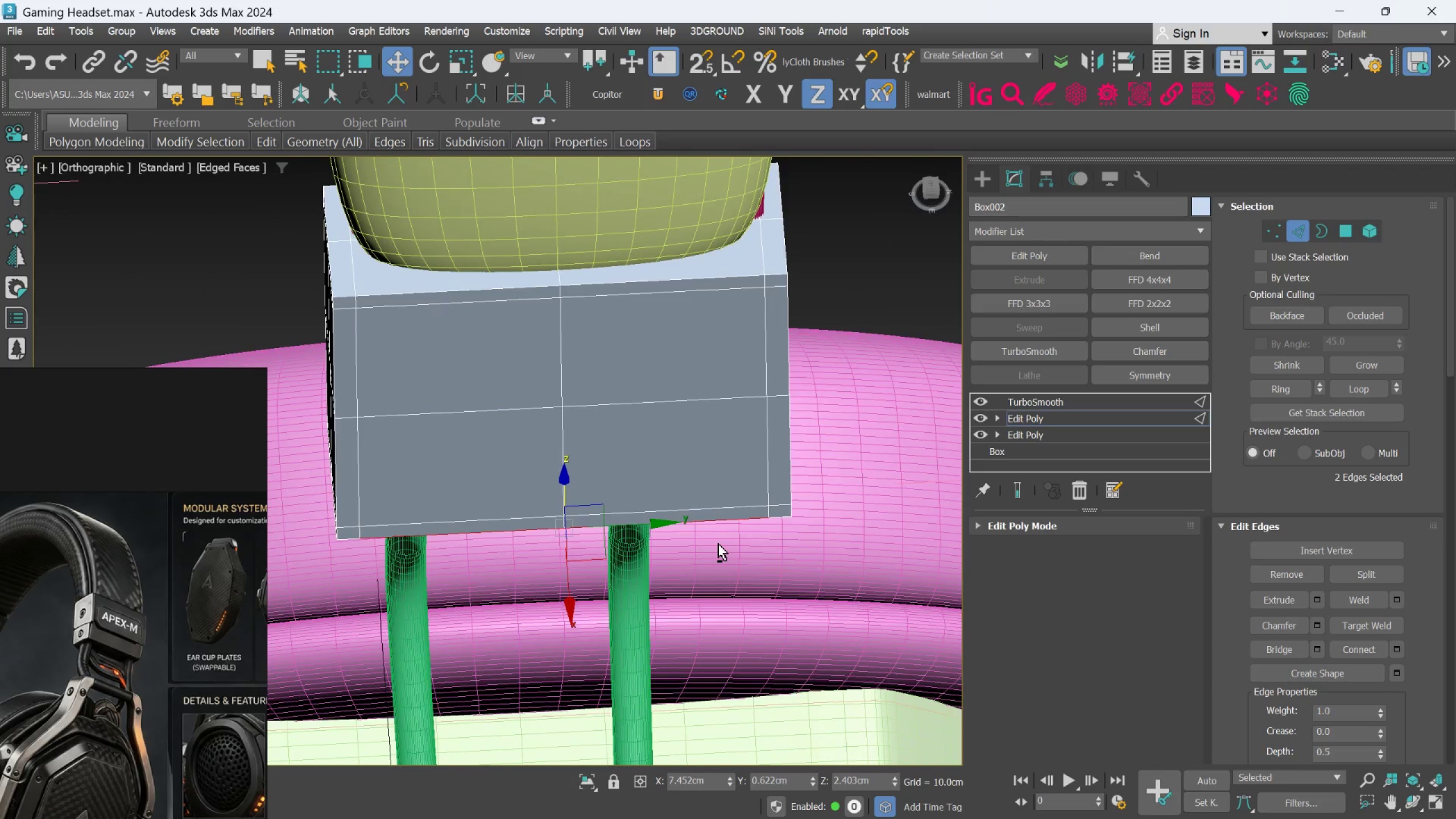 
key(Alt+AltLeft)
 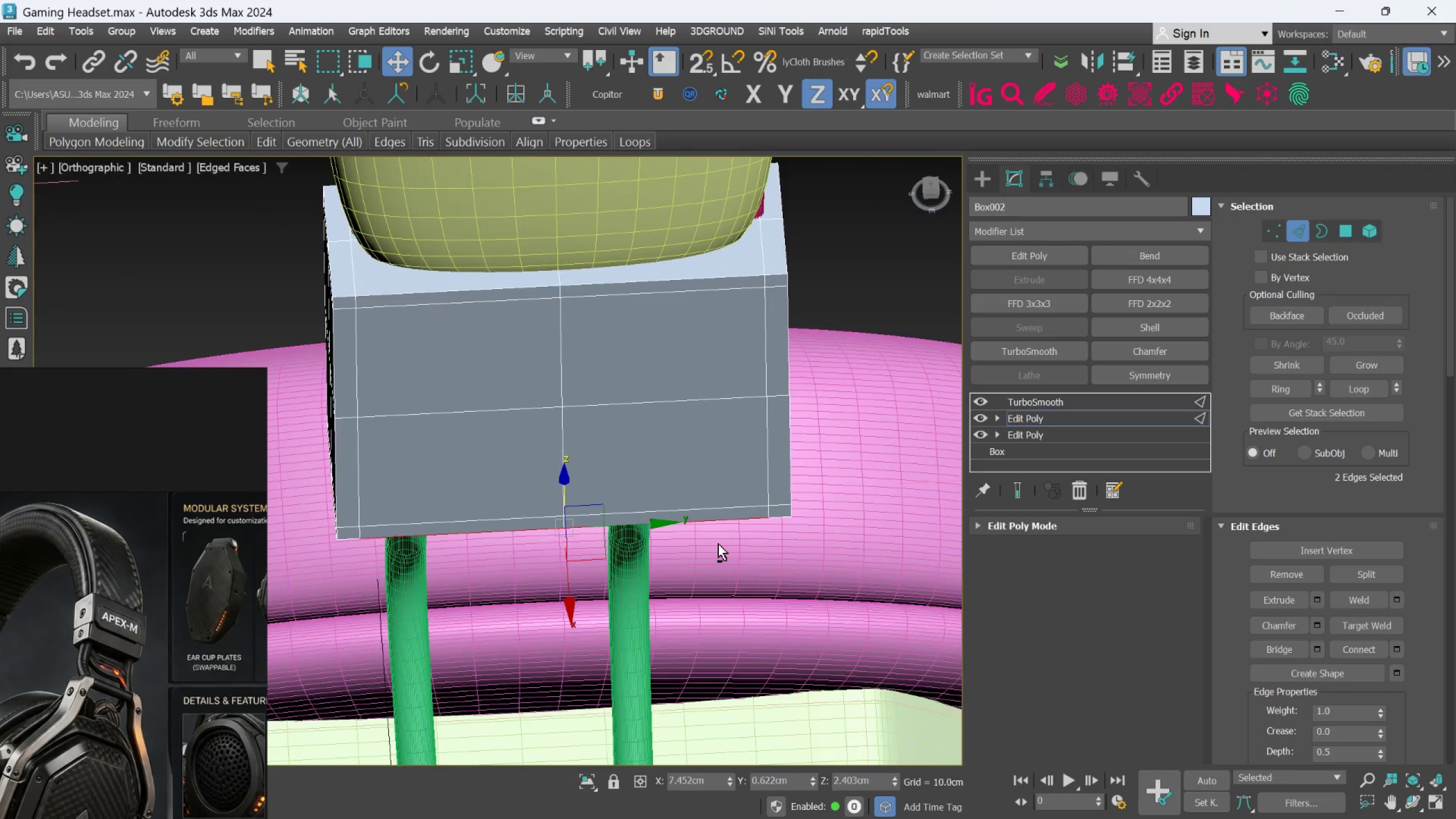 
key(Alt+AltLeft)
 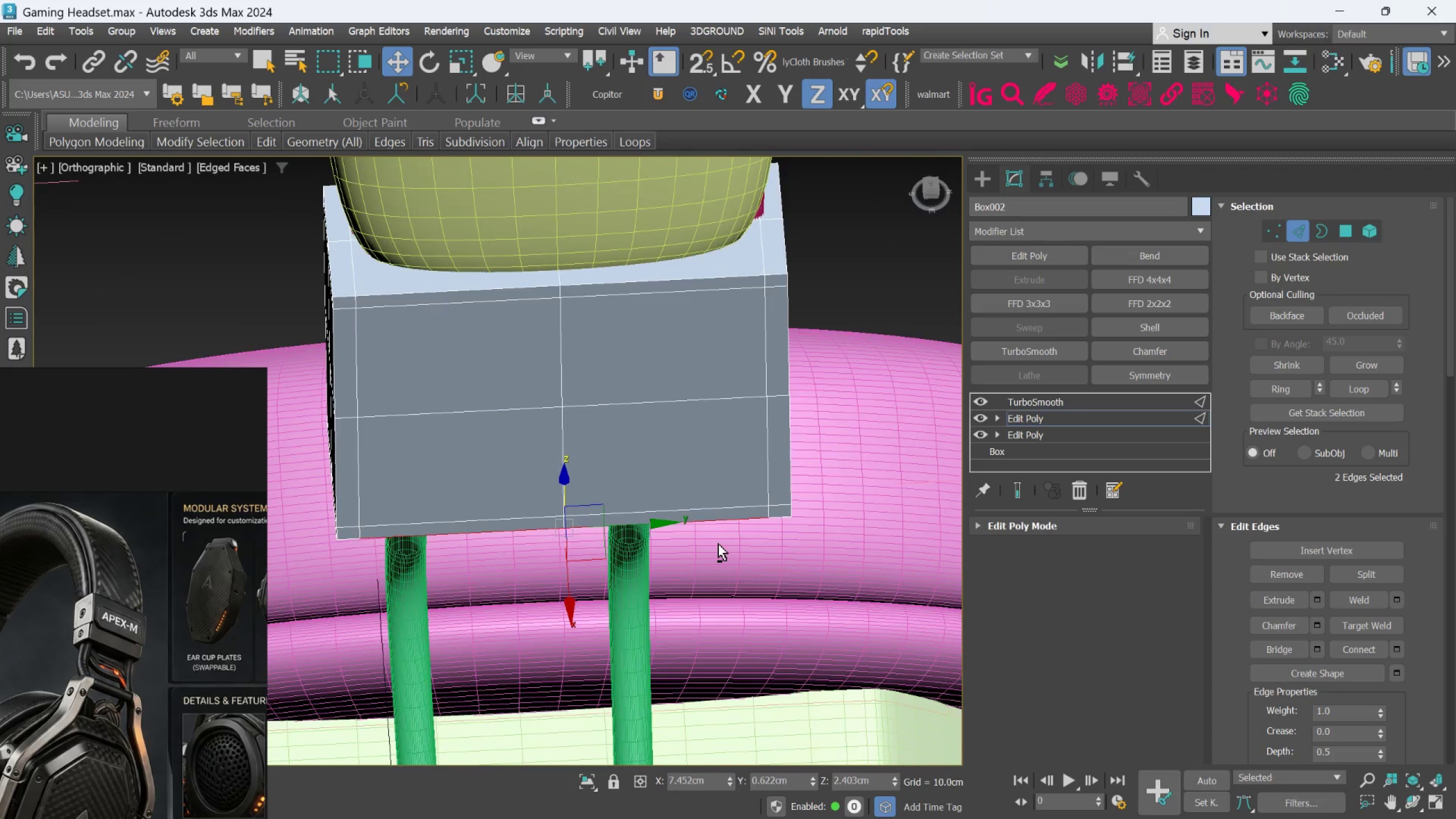 
key(Alt+AltLeft)
 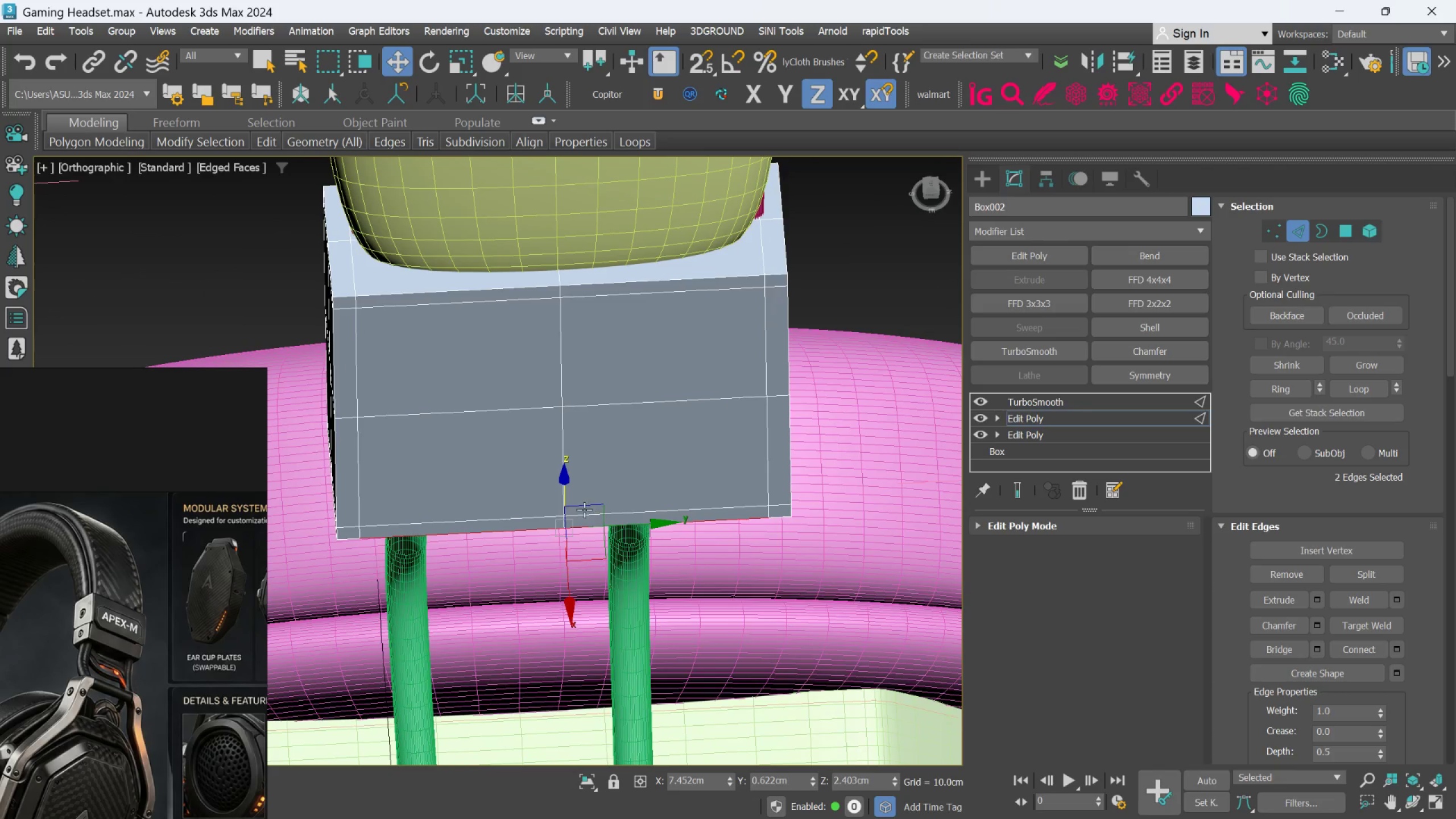 
hold_key(key=ShiftLeft, duration=1.51)
left_click_drag(start_coordinate=[565, 485], to_coordinate=[573, 522])
 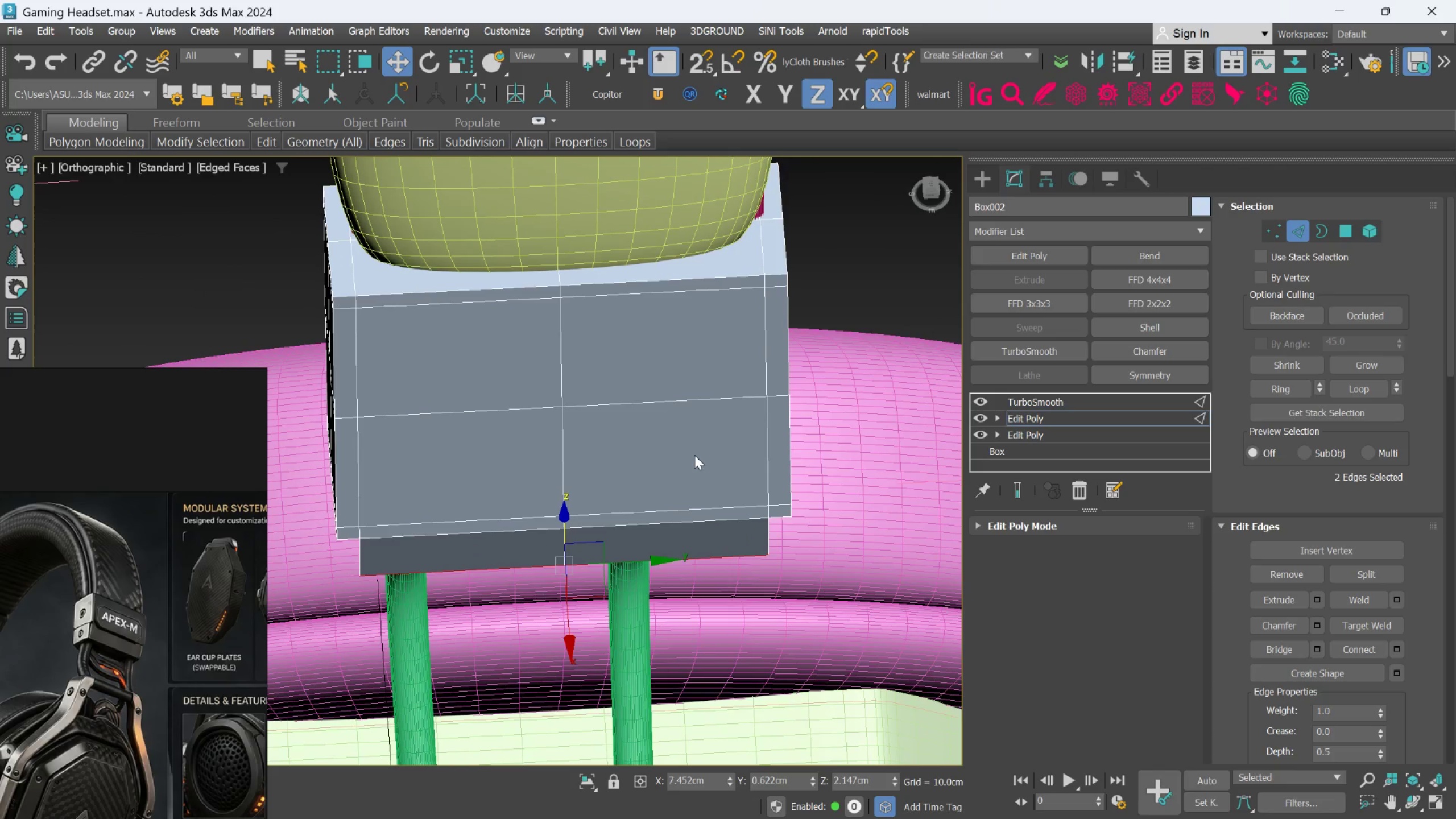 
hold_key(key=ShiftLeft, duration=1.09)
 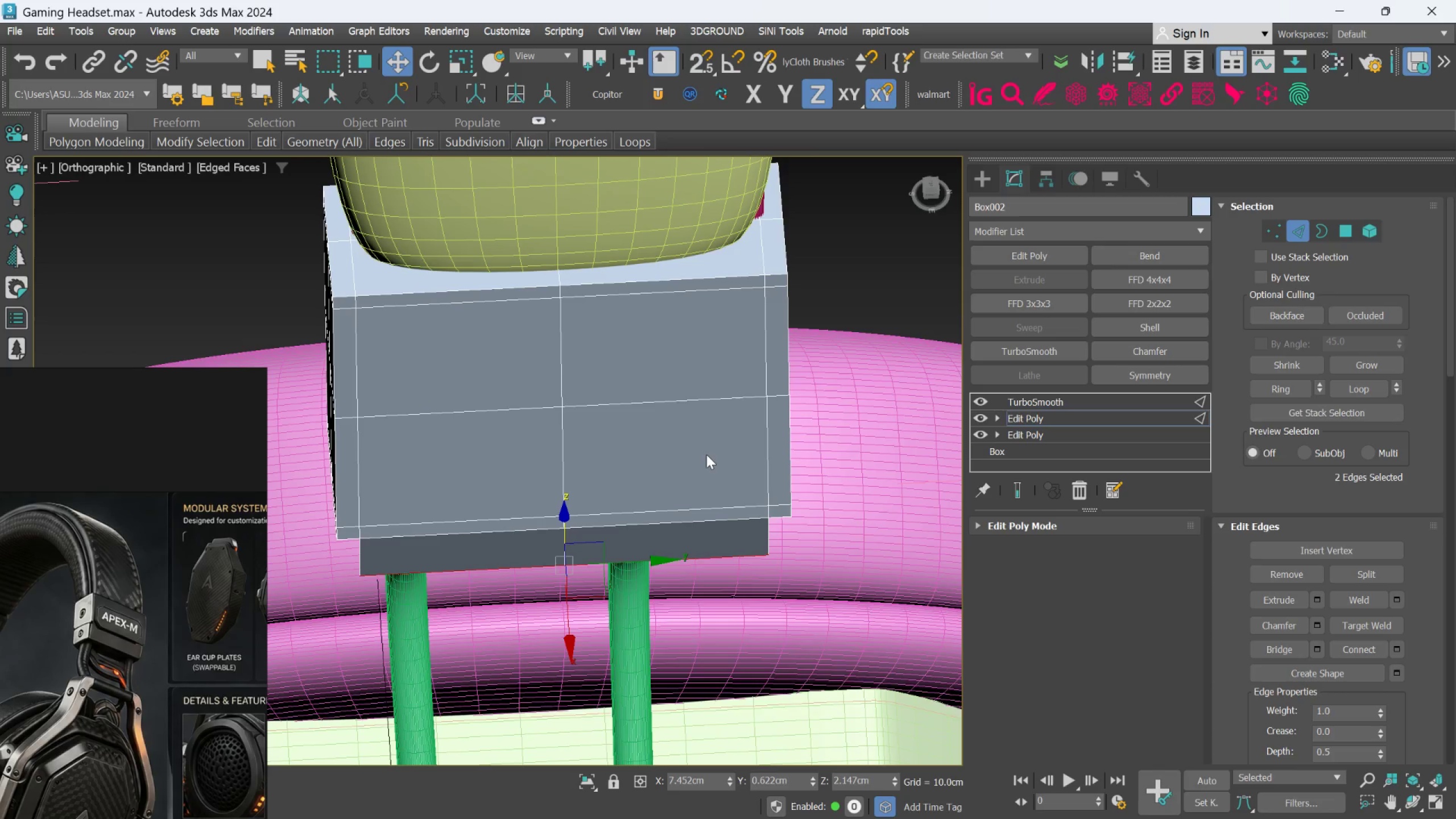 
key(R)
 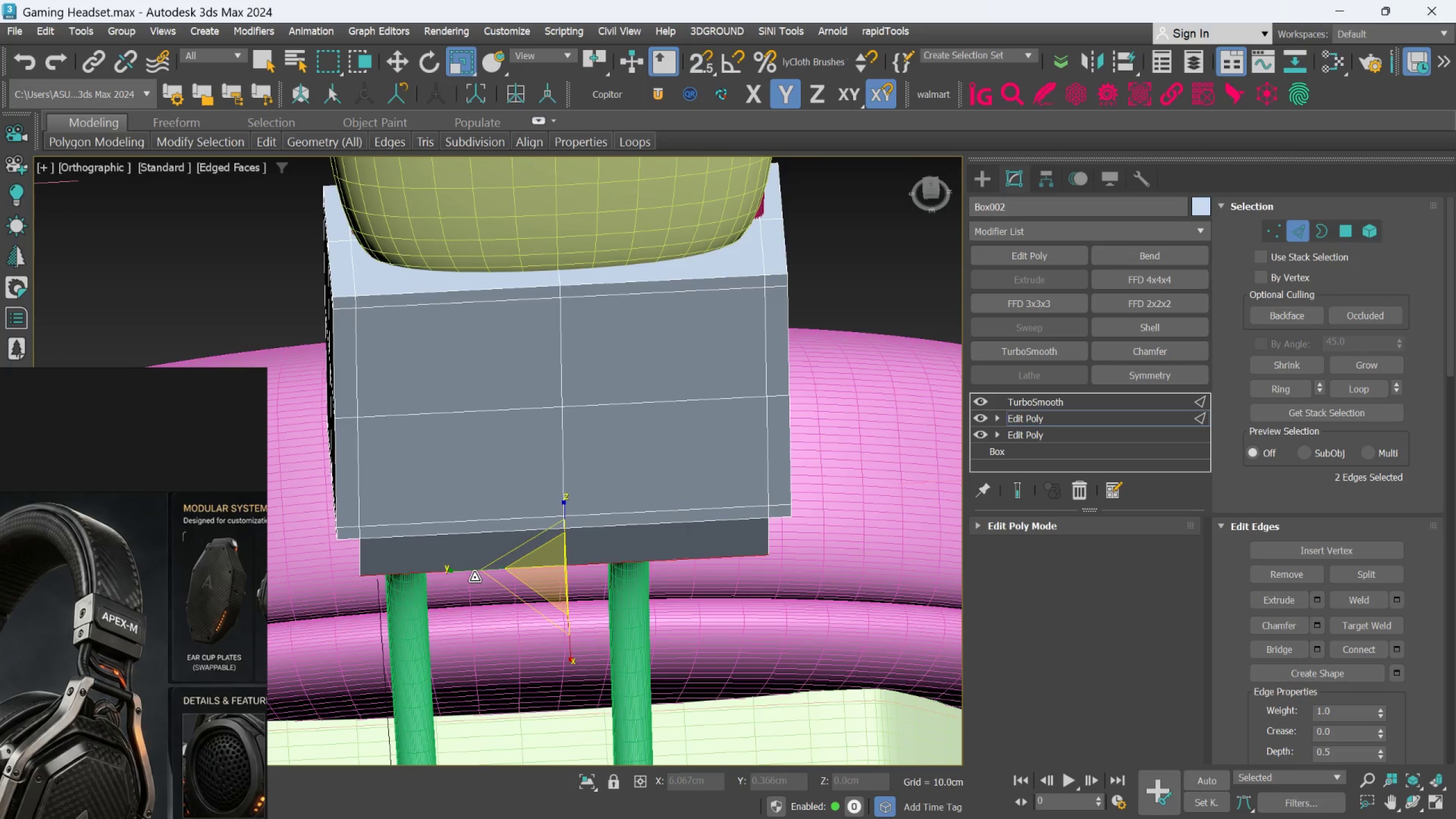 
left_click_drag(start_coordinate=[473, 575], to_coordinate=[483, 584])
 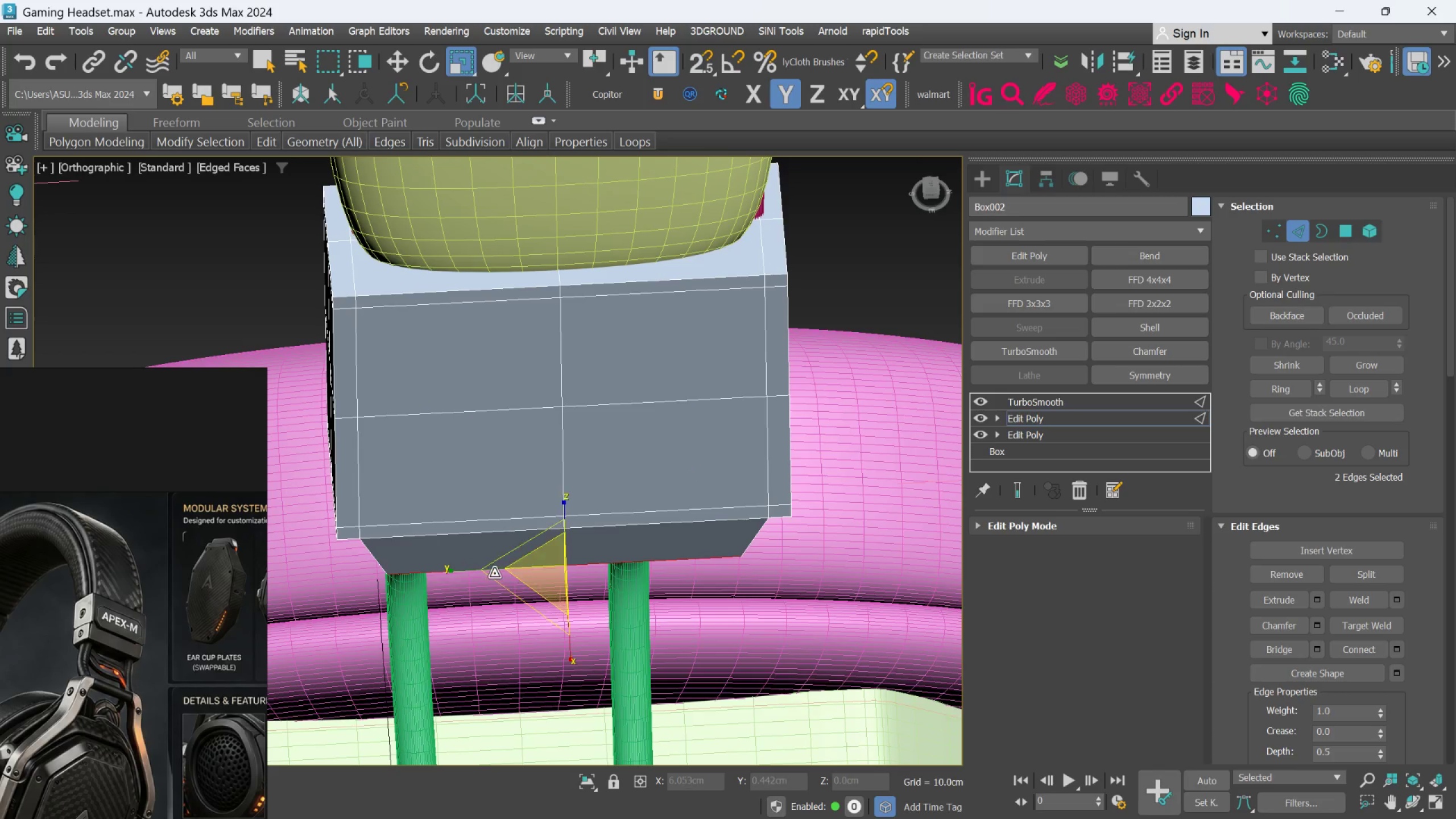 
scroll: coordinate [494, 573], scroll_direction: down, amount: 1.0
 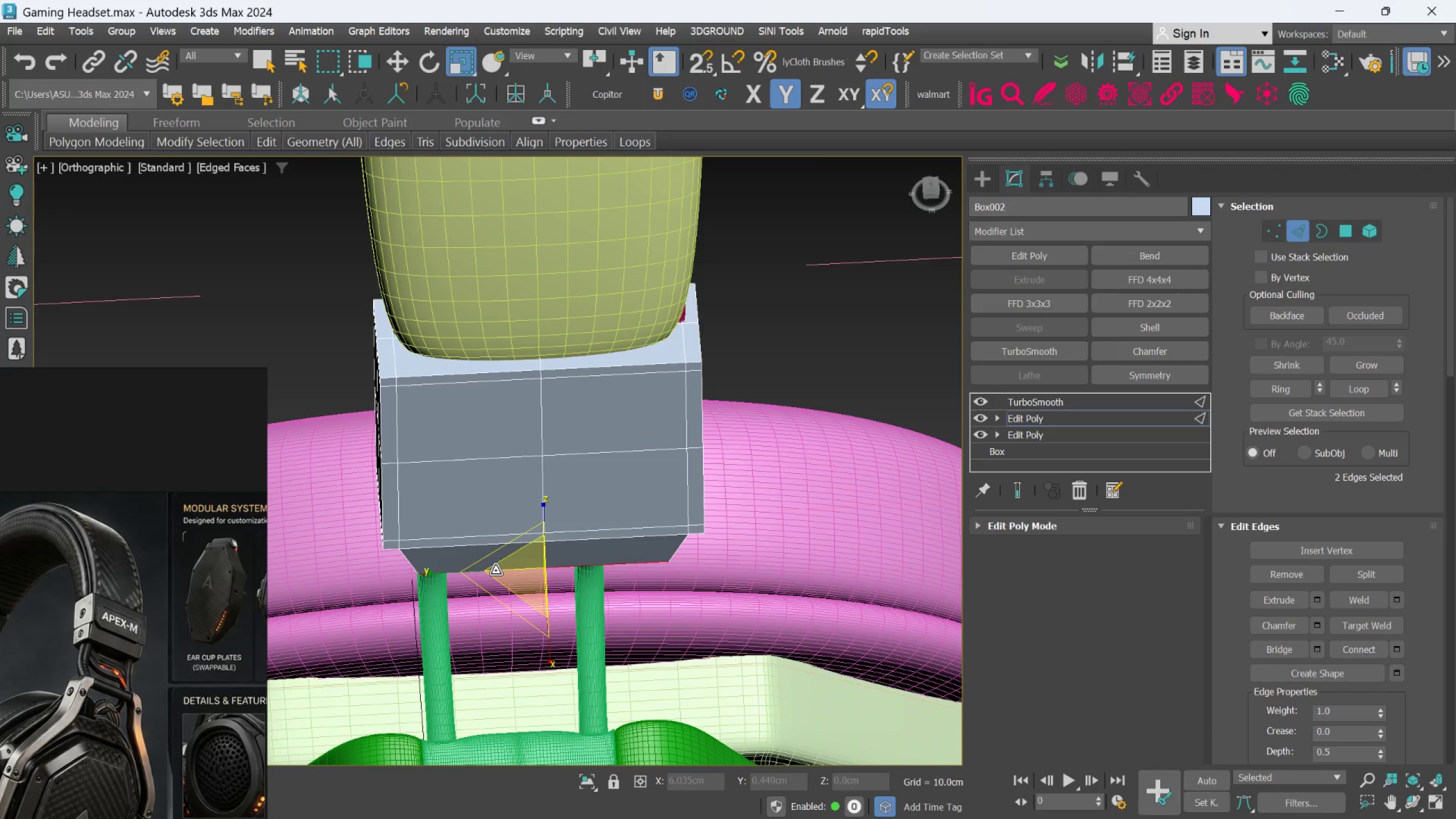 
hold_key(key=AltLeft, duration=1.5)
 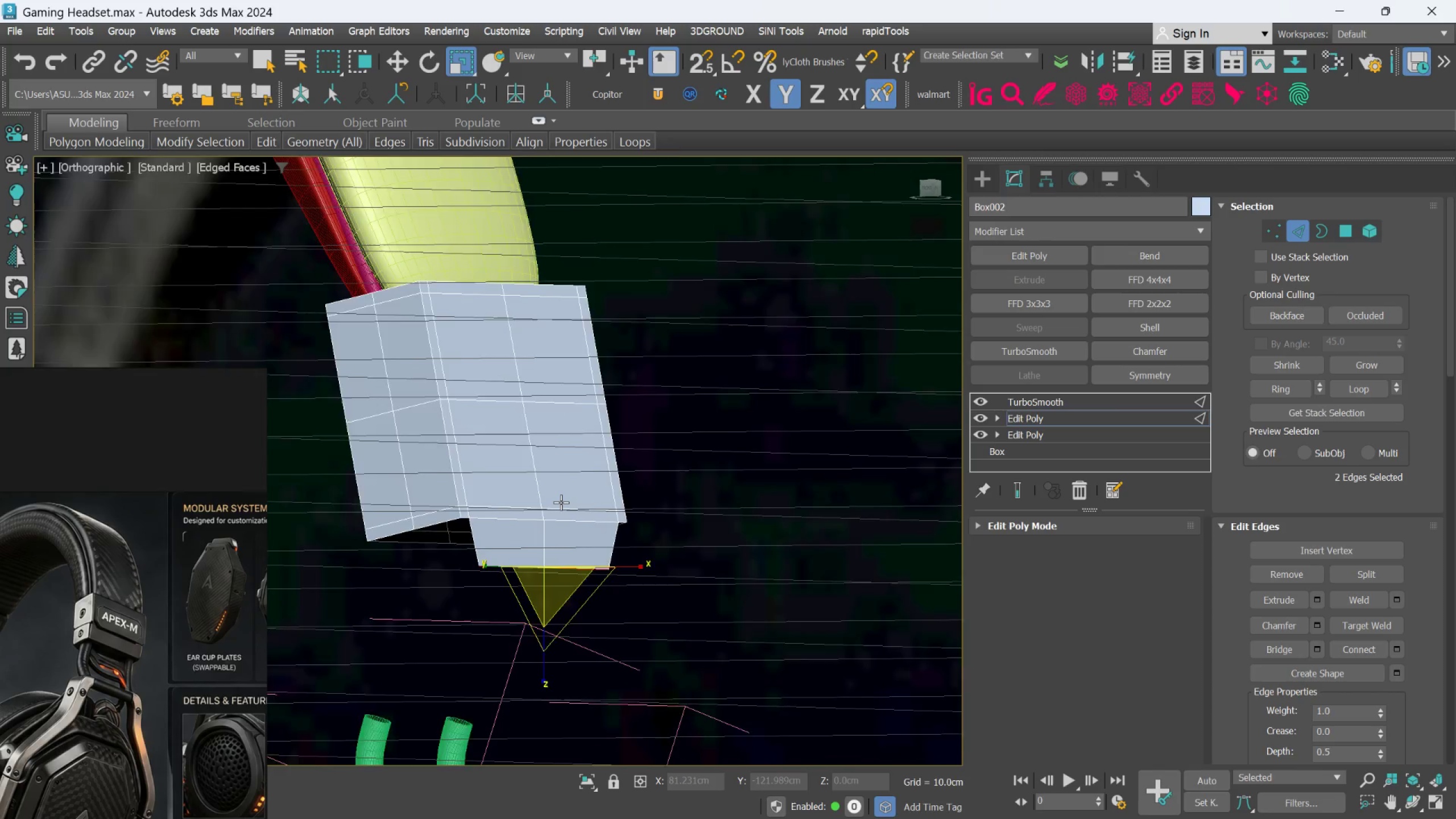 
key(Alt+AltLeft)
 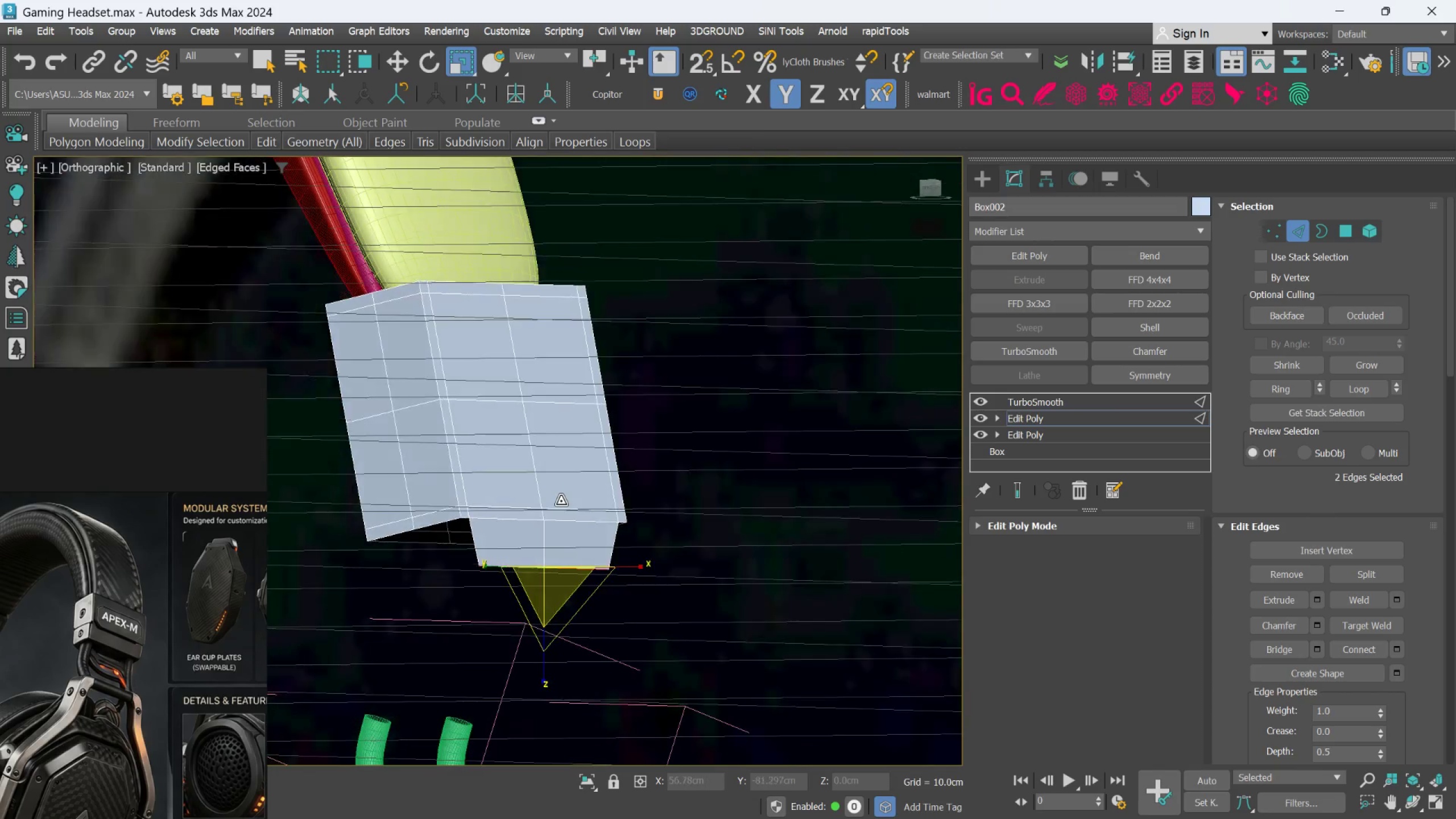 
key(Alt+AltLeft)
 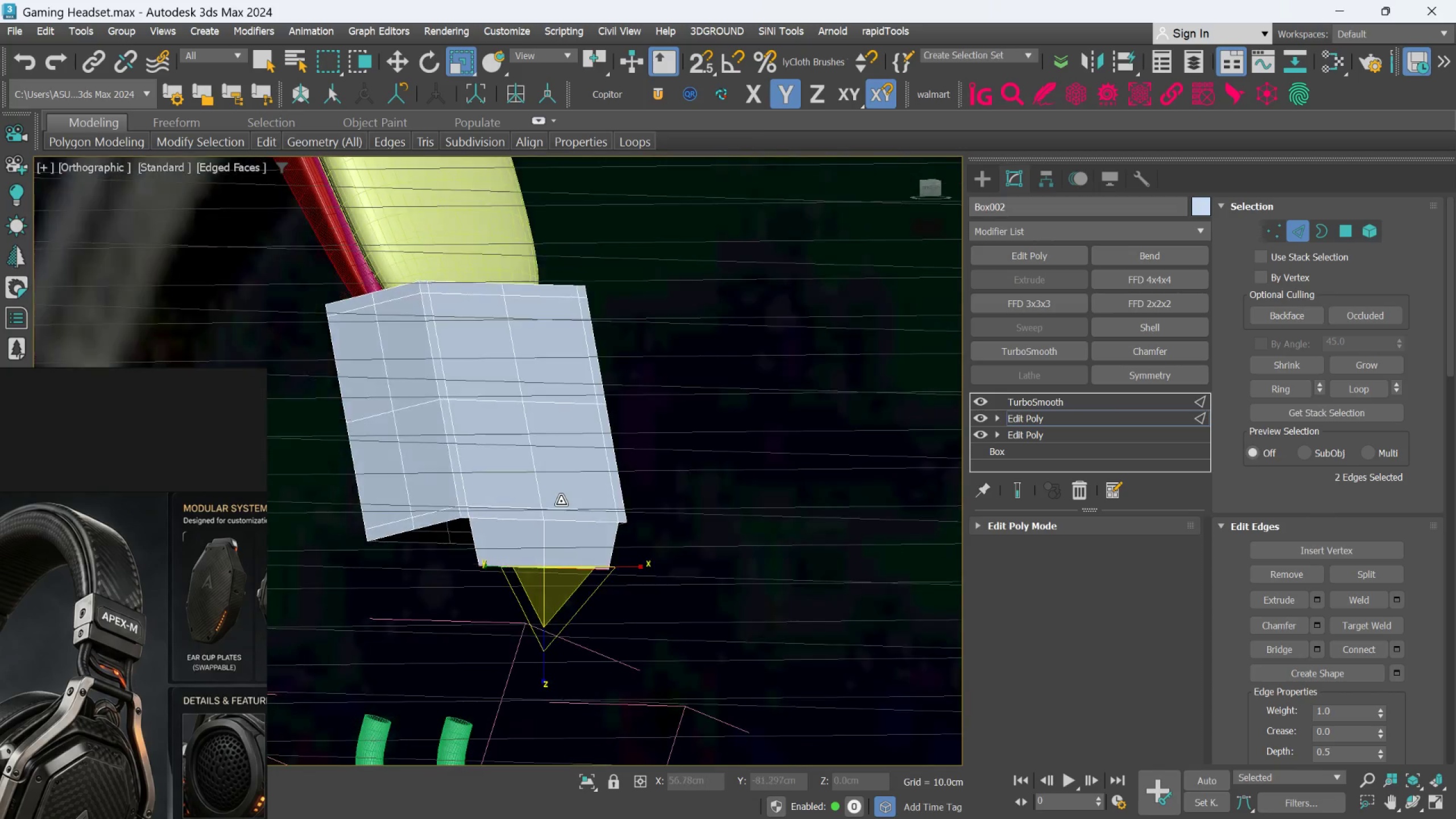 
key(Alt+AltLeft)
 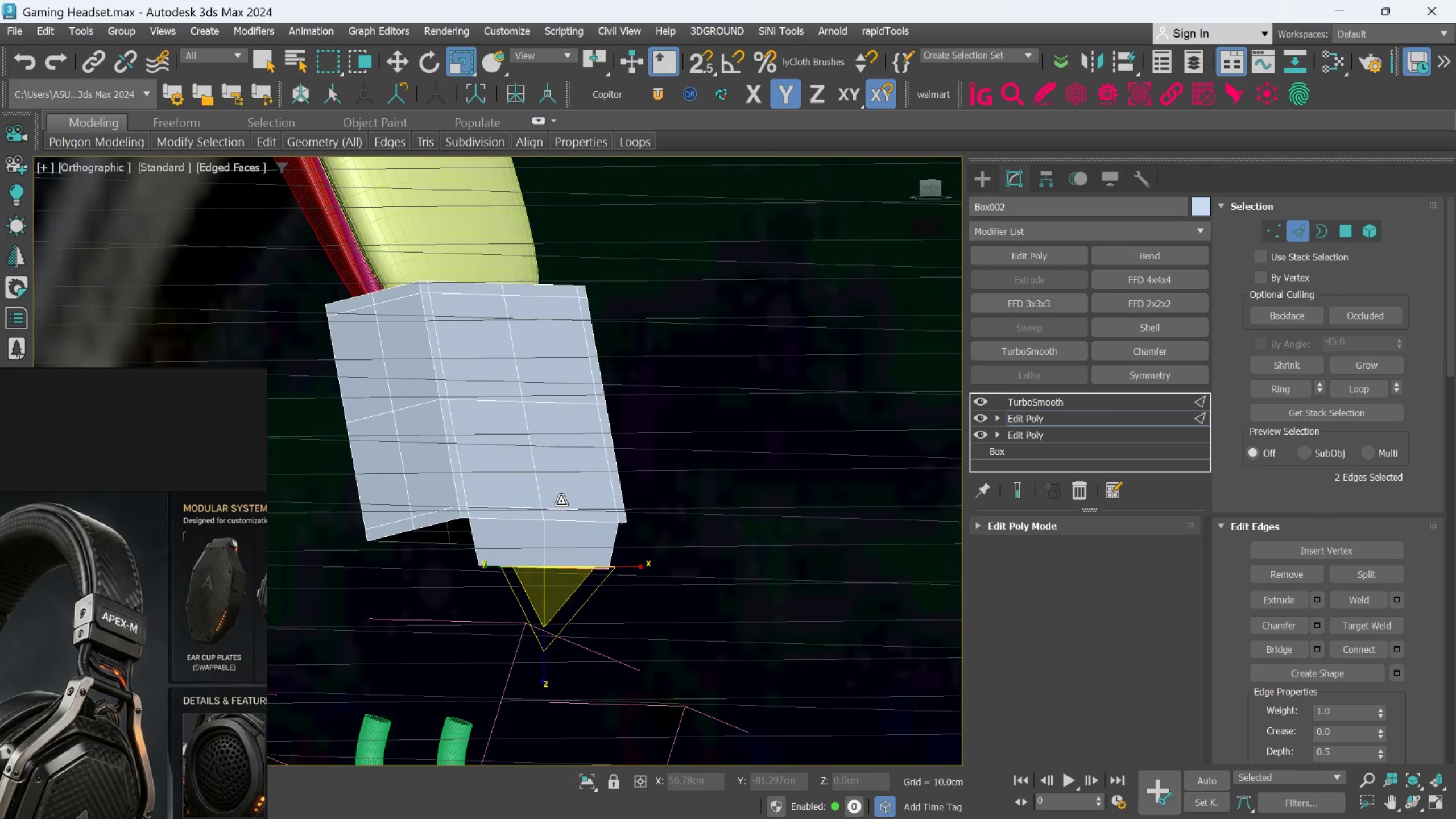 
key(Alt+AltLeft)
 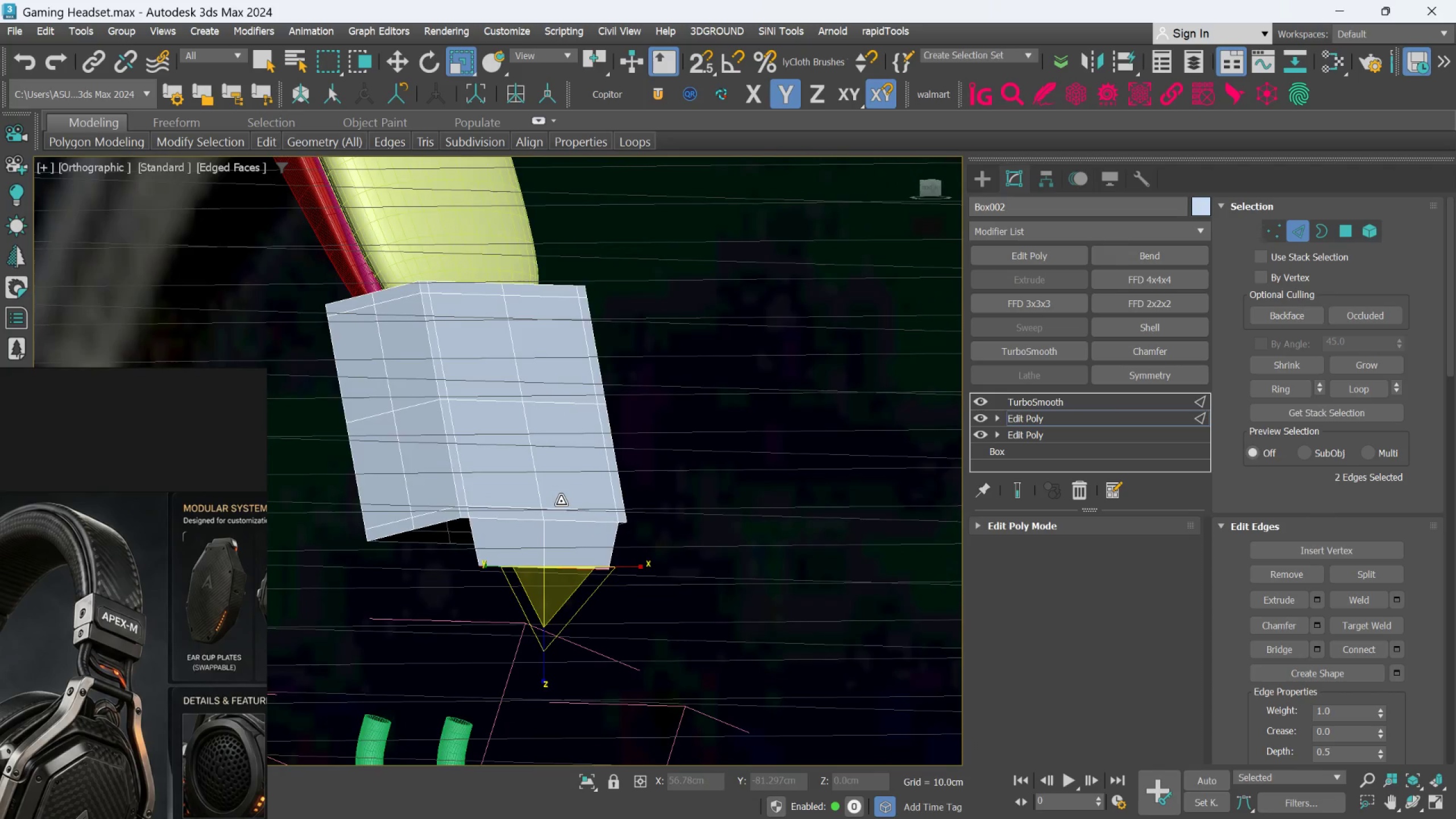 
key(Alt+AltLeft)
 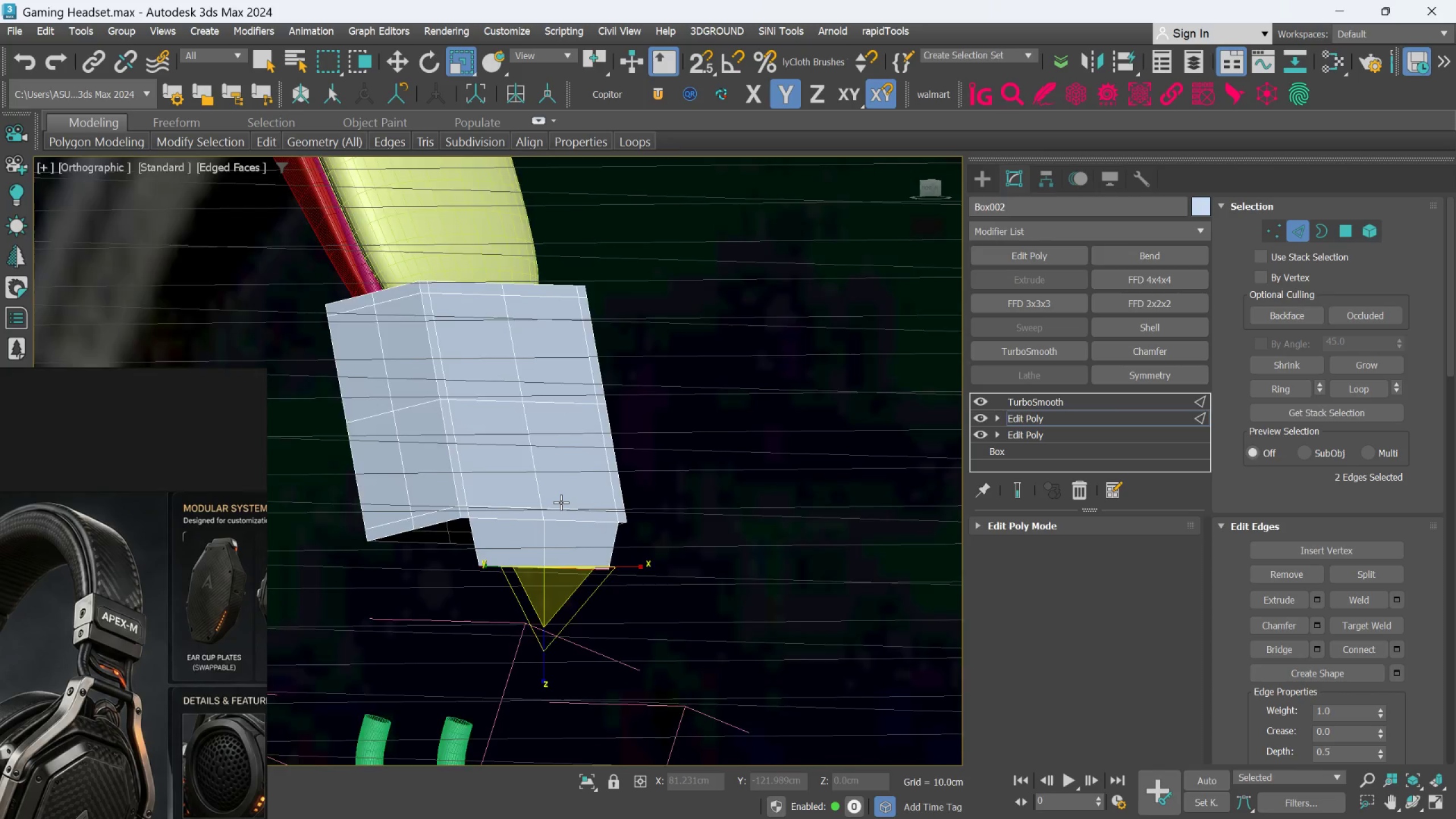 
scroll: coordinate [561, 502], scroll_direction: up, amount: 1.0
 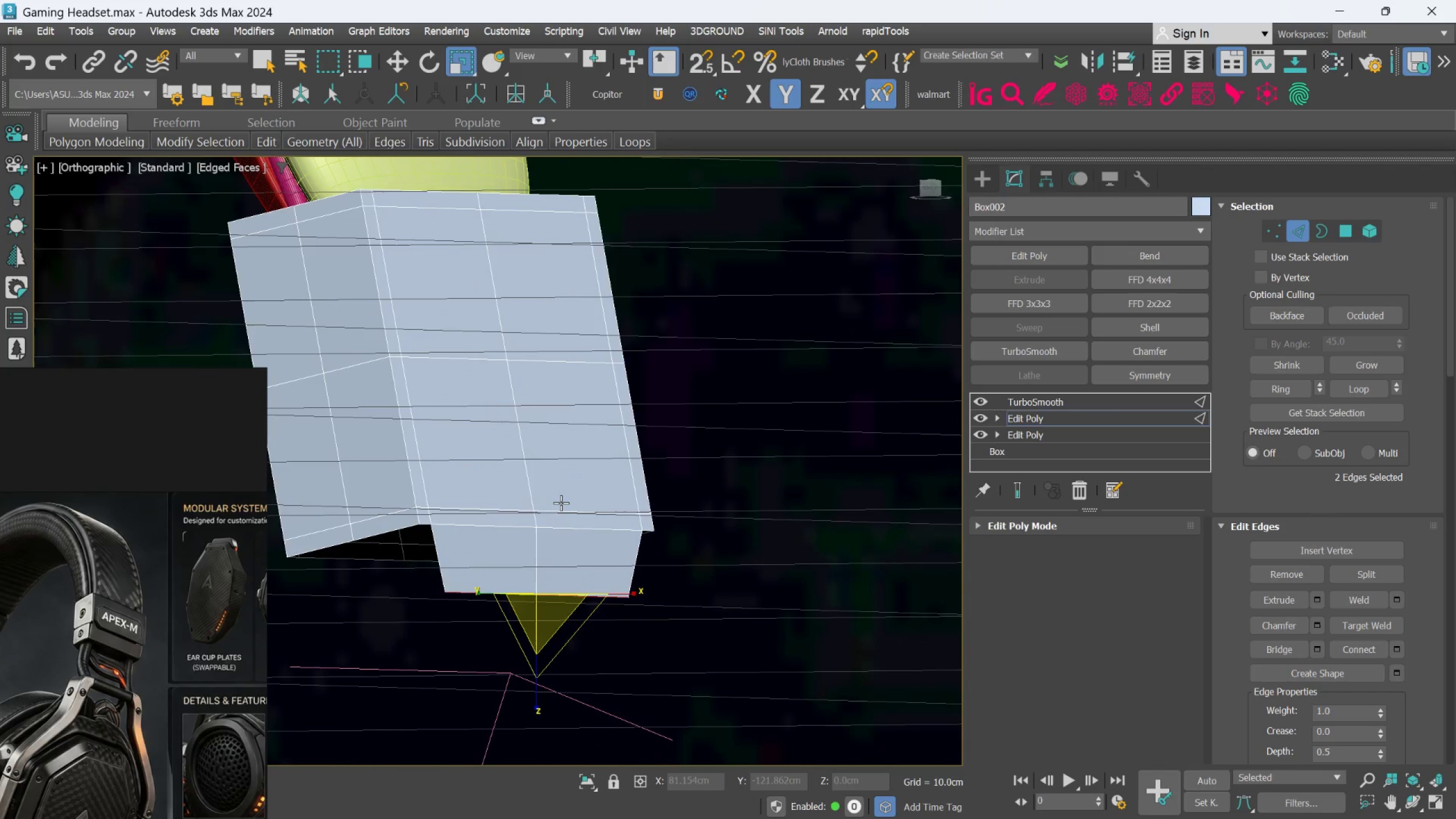 
hold_key(key=AltLeft, duration=1.49)
 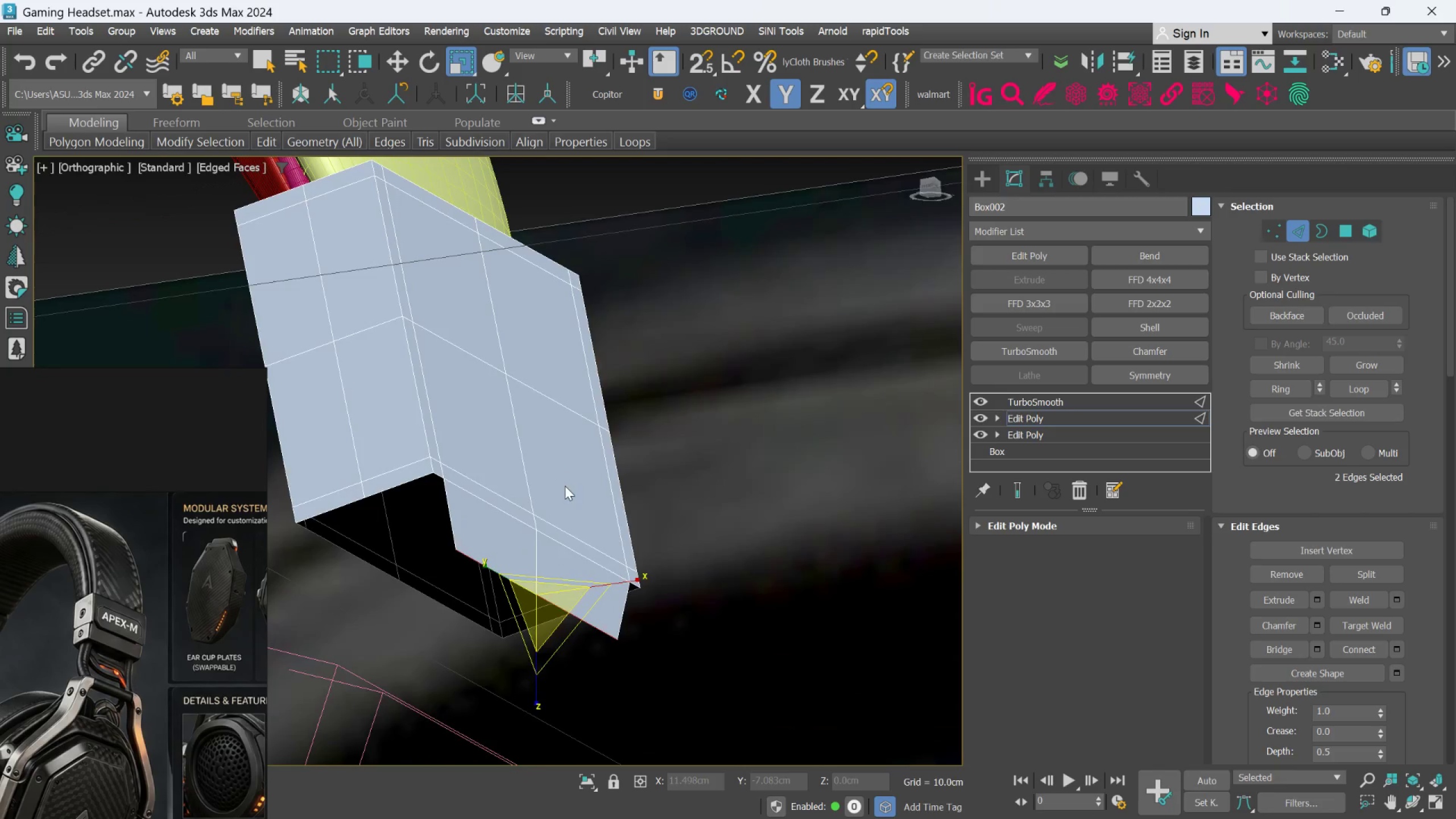 
hold_key(key=AltLeft, duration=0.77)
 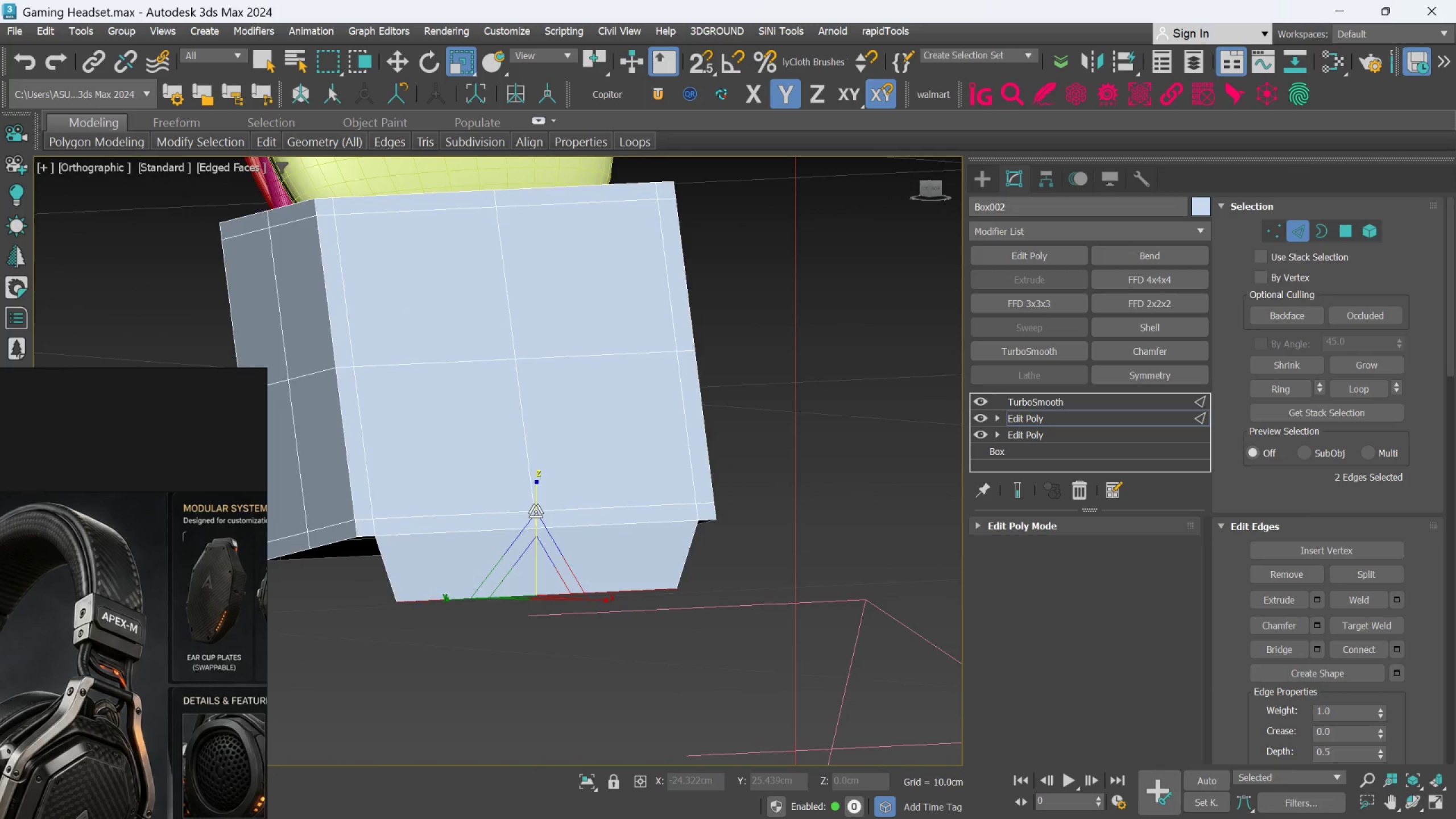 
scroll: coordinate [535, 511], scroll_direction: down, amount: 1.0
 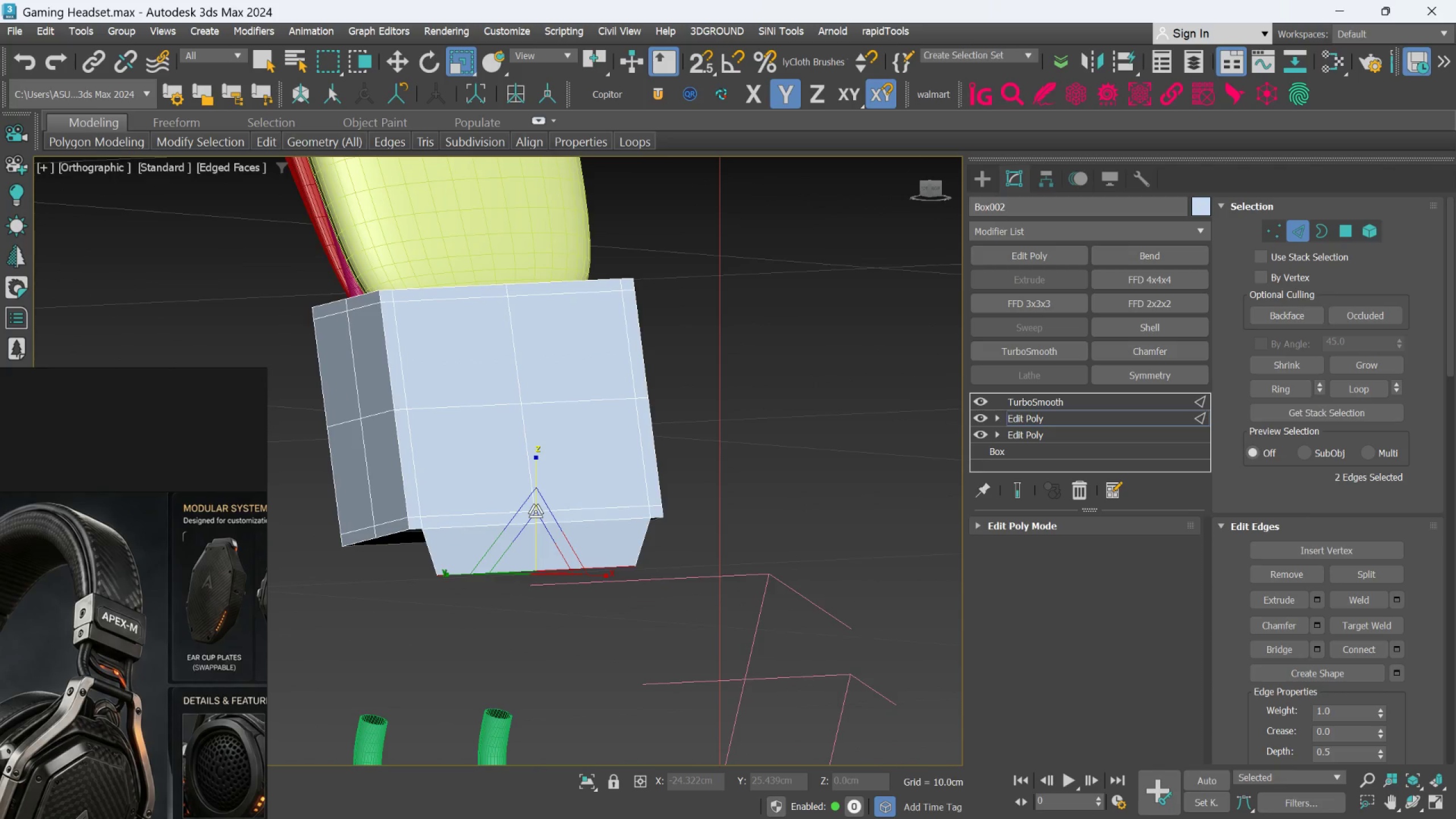 
hold_key(key=AltLeft, duration=0.77)
 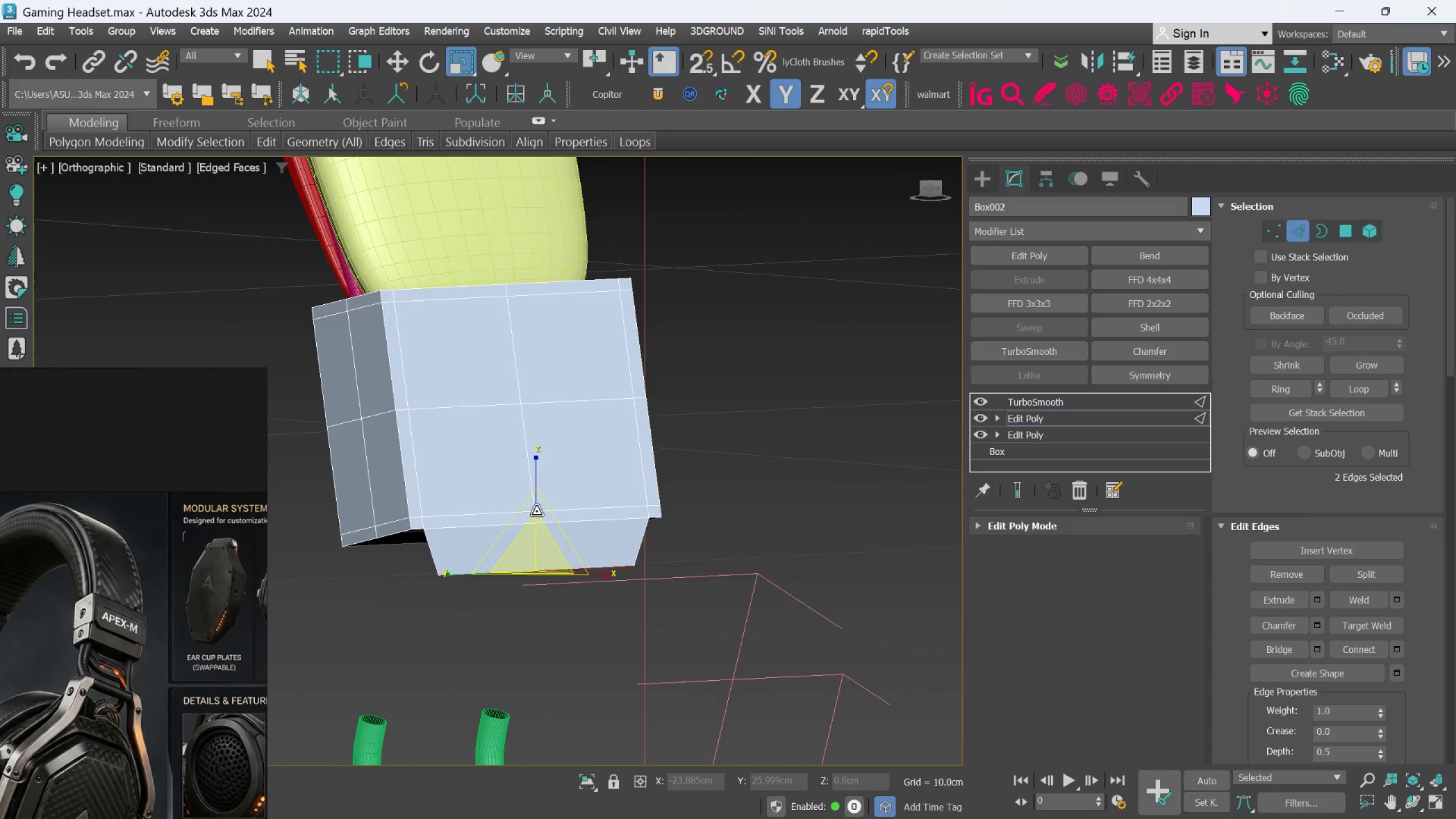 
scroll: coordinate [536, 511], scroll_direction: up, amount: 1.0
 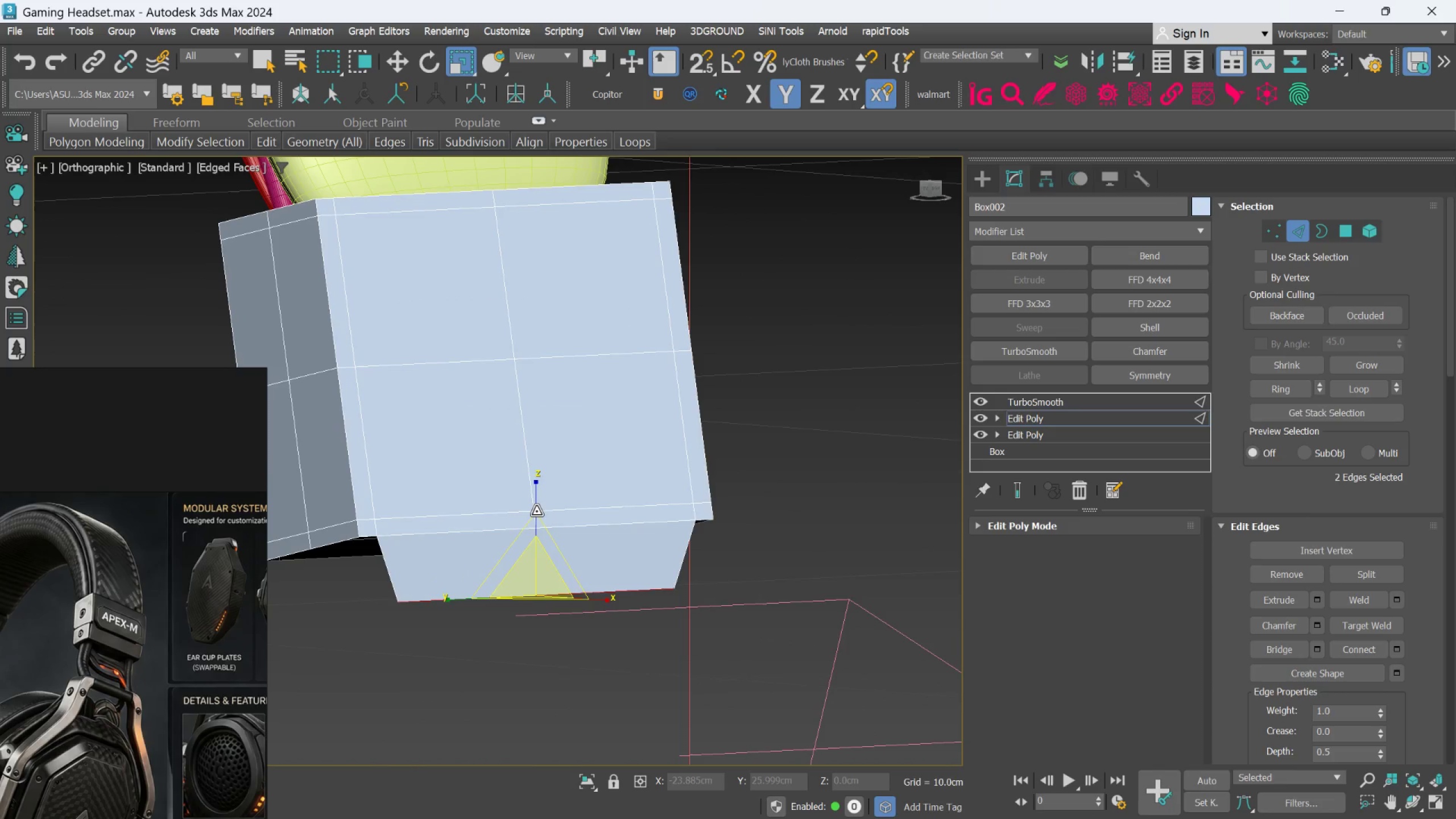 
hold_key(key=AltLeft, duration=1.51)
 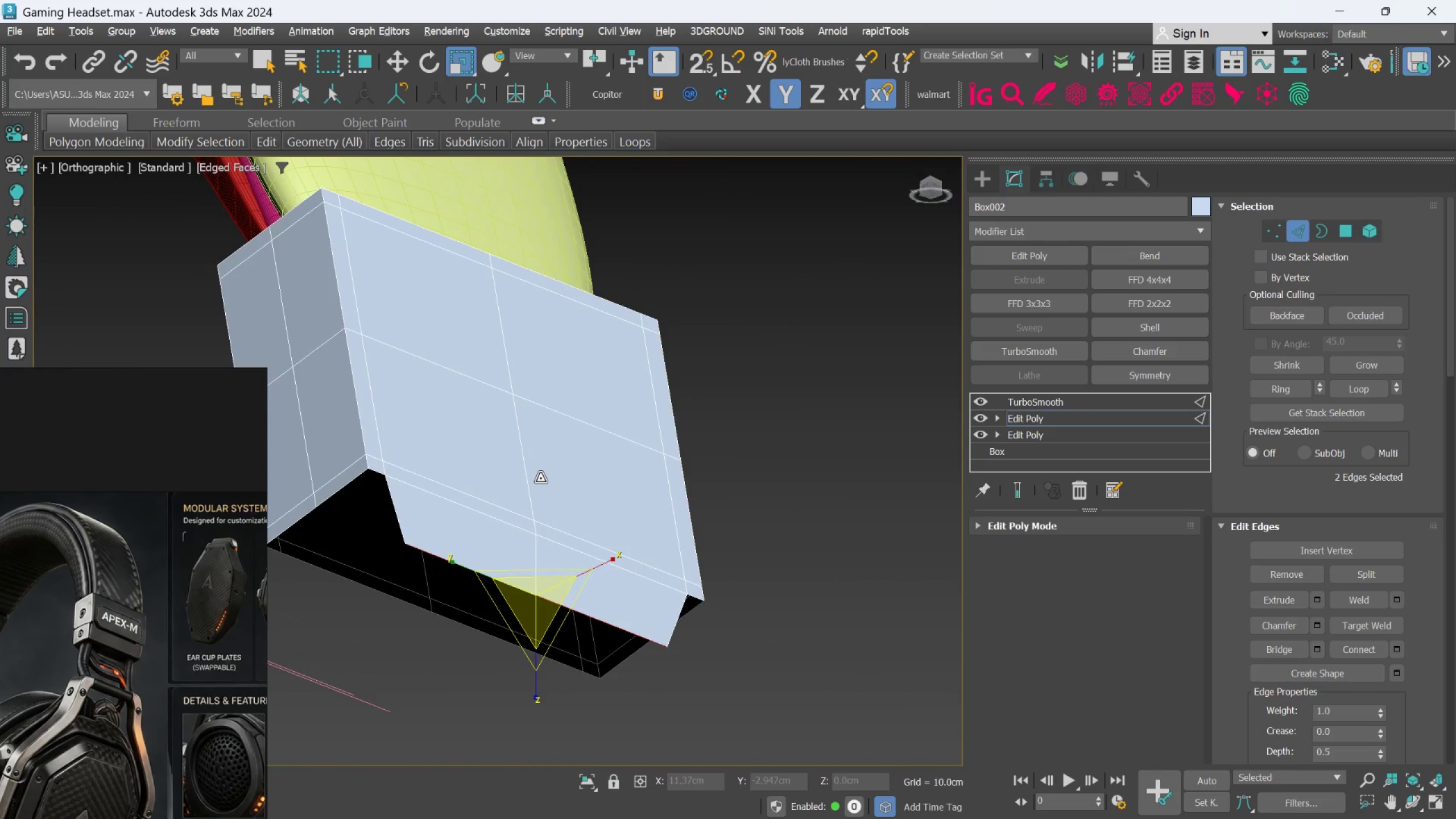 
hold_key(key=AltLeft, duration=1.53)
 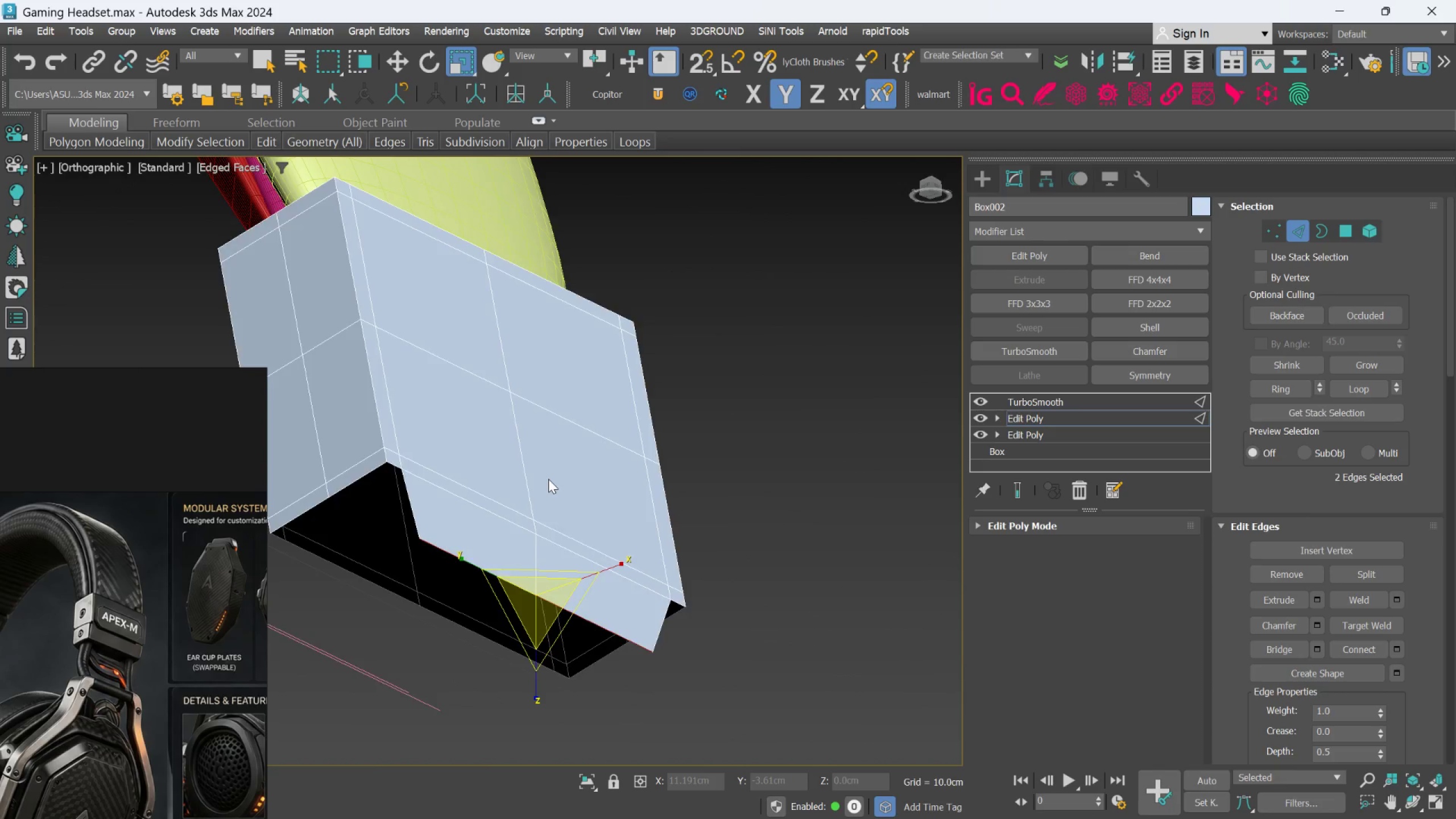 
key(Alt+AltLeft)
 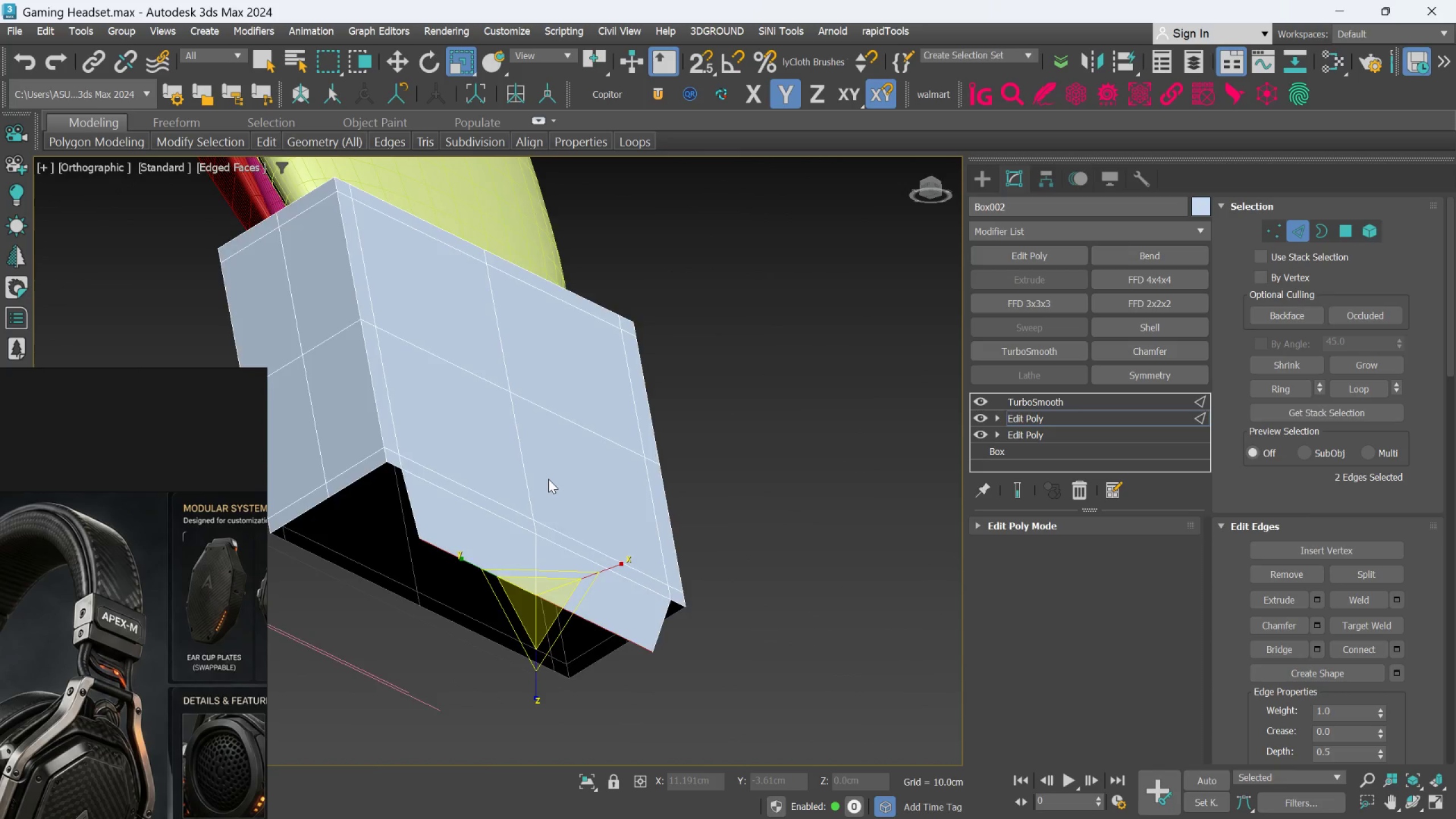 
scroll: coordinate [548, 479], scroll_direction: down, amount: 1.0
 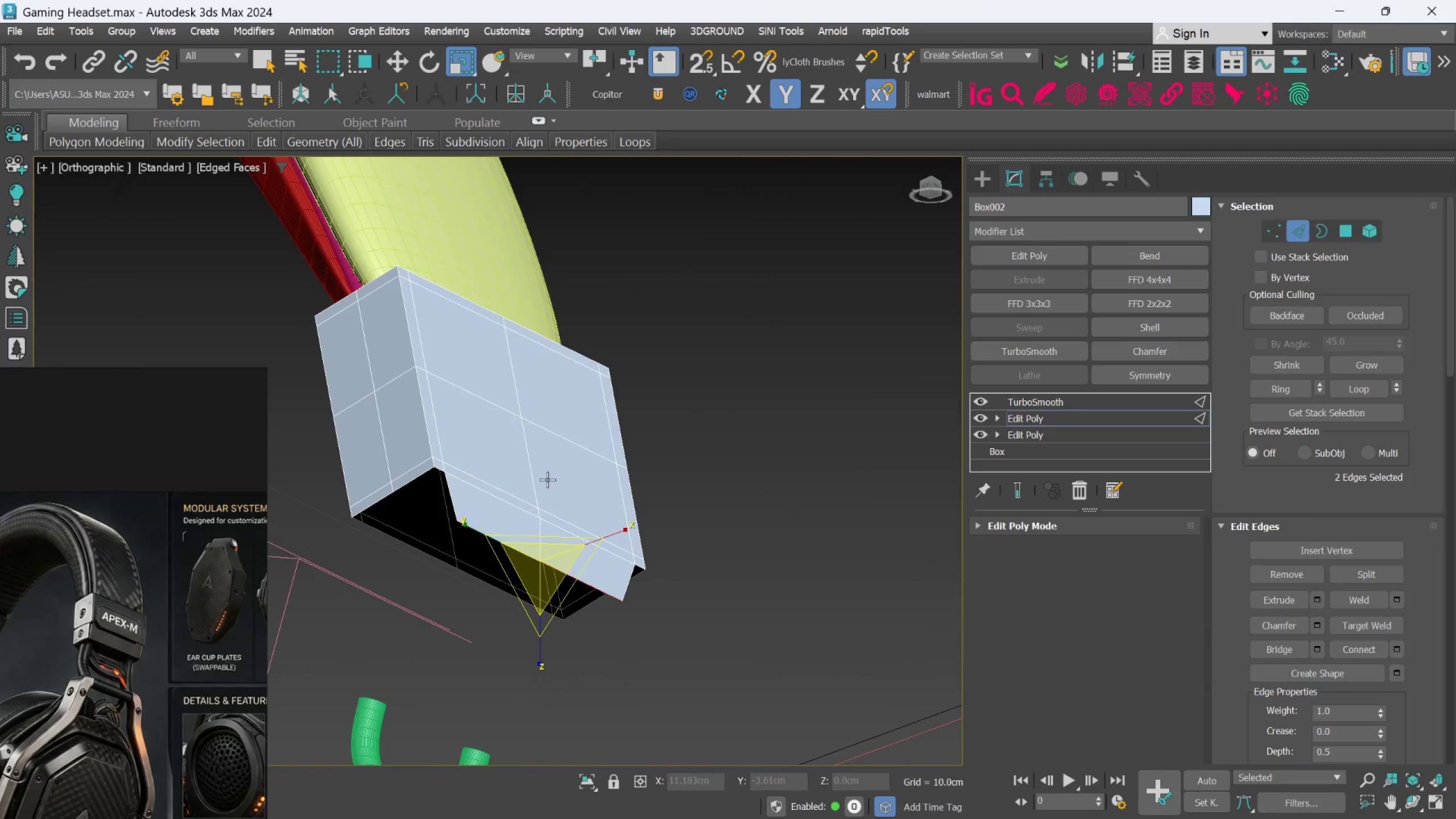 
hold_key(key=AltLeft, duration=0.66)
 